 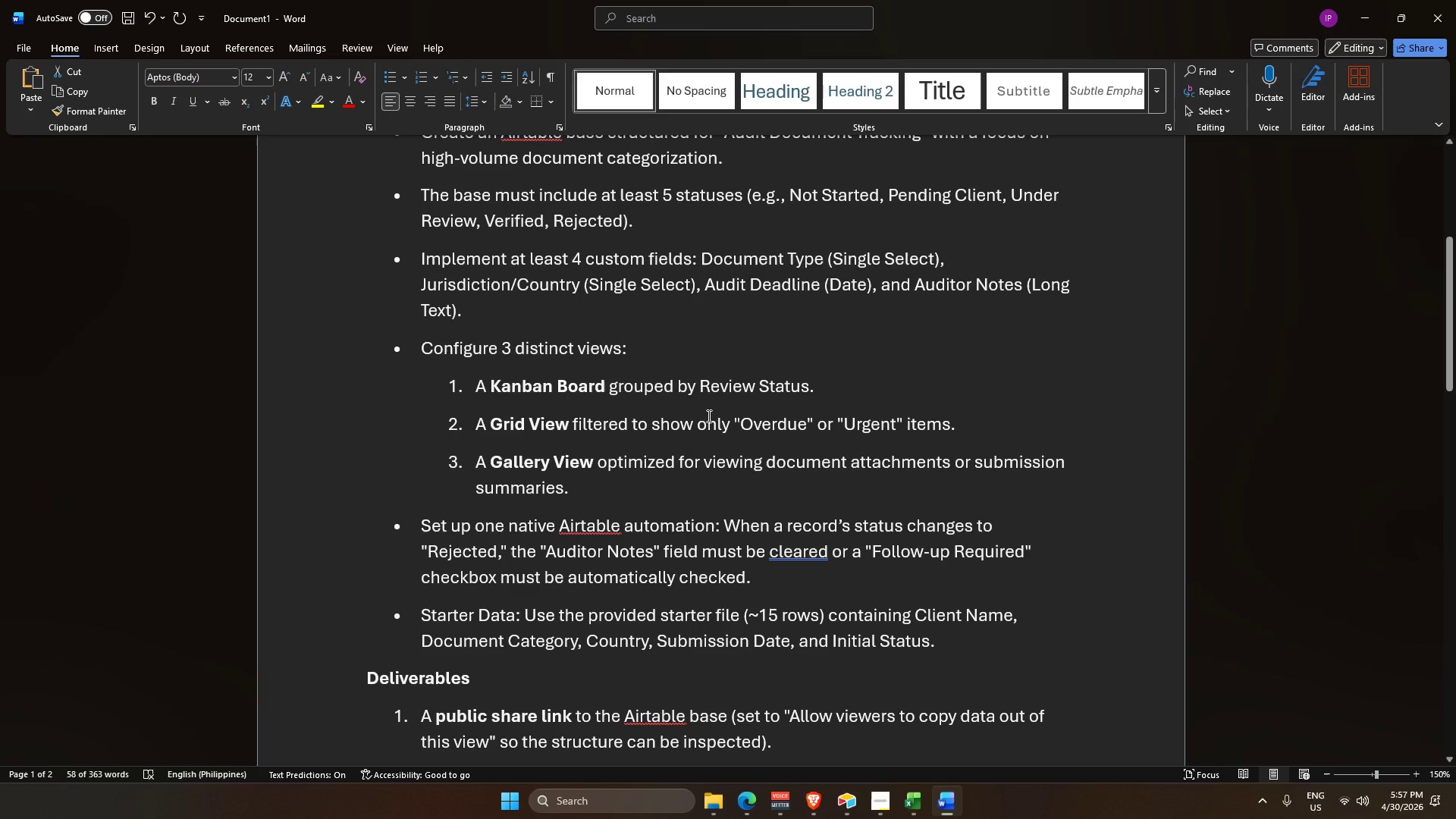 
scroll: coordinate [703, 446], scroll_direction: down, amount: 3.0
 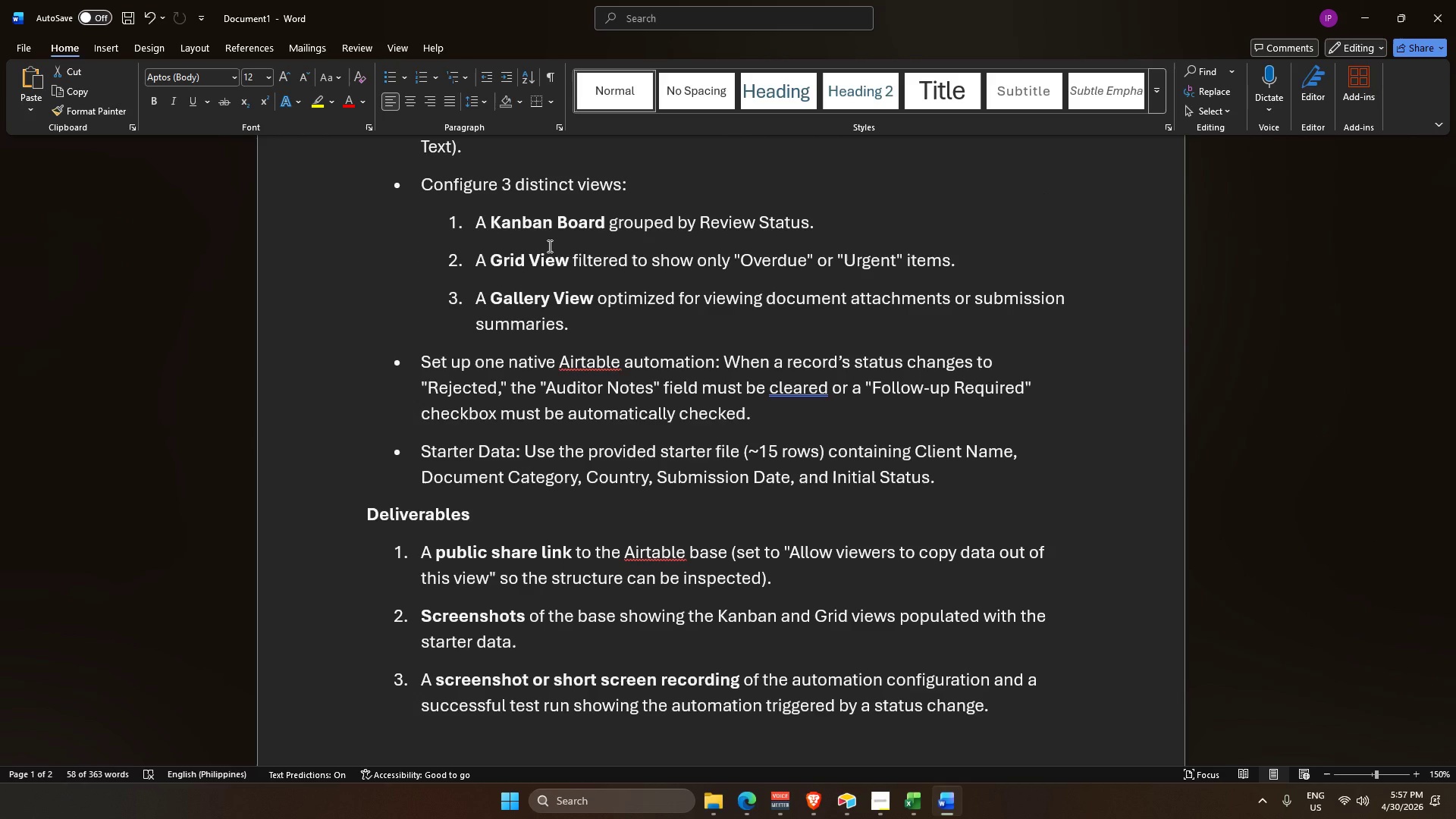 
wait(23.38)
 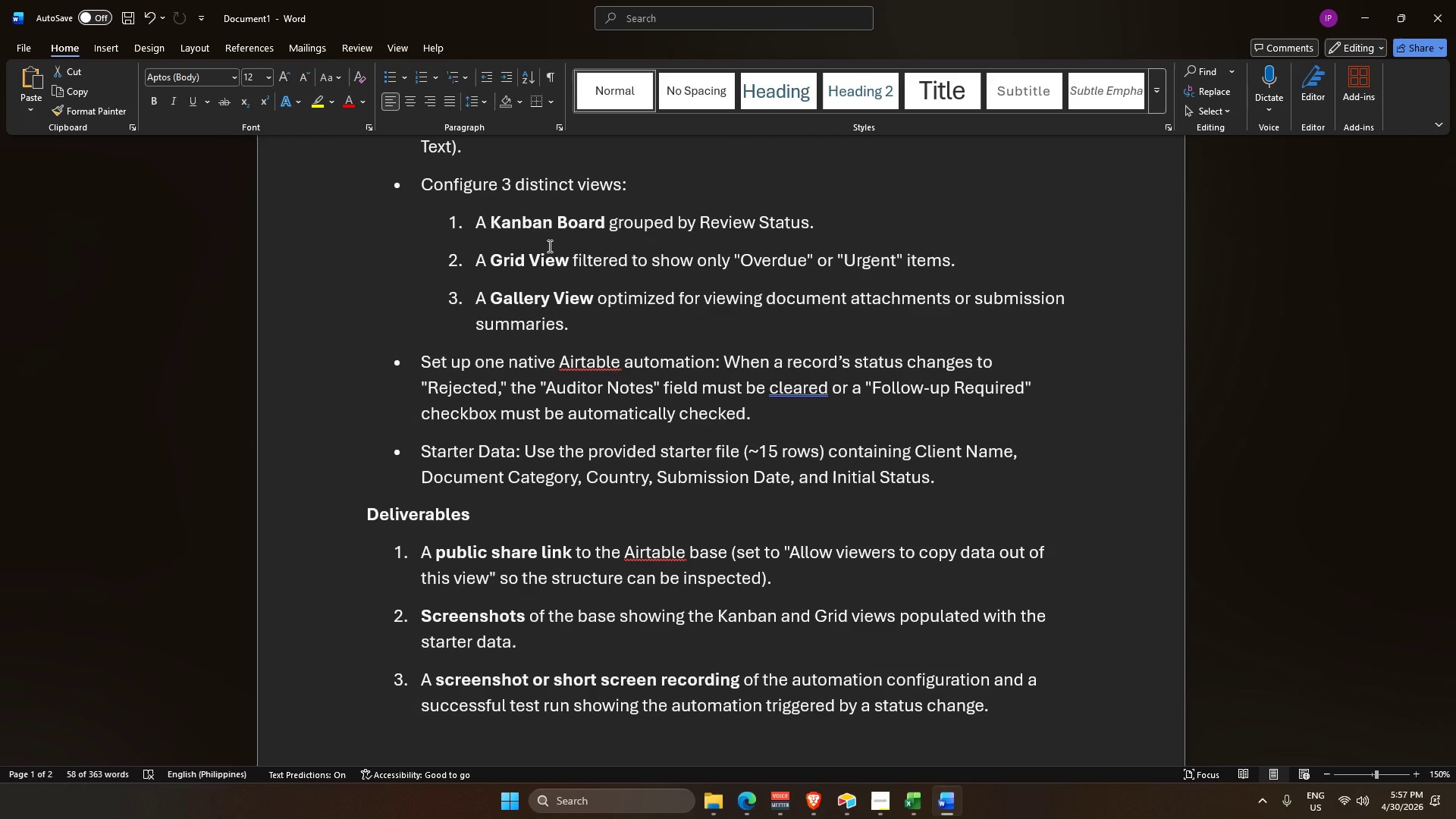 
key(Alt+AltLeft)
 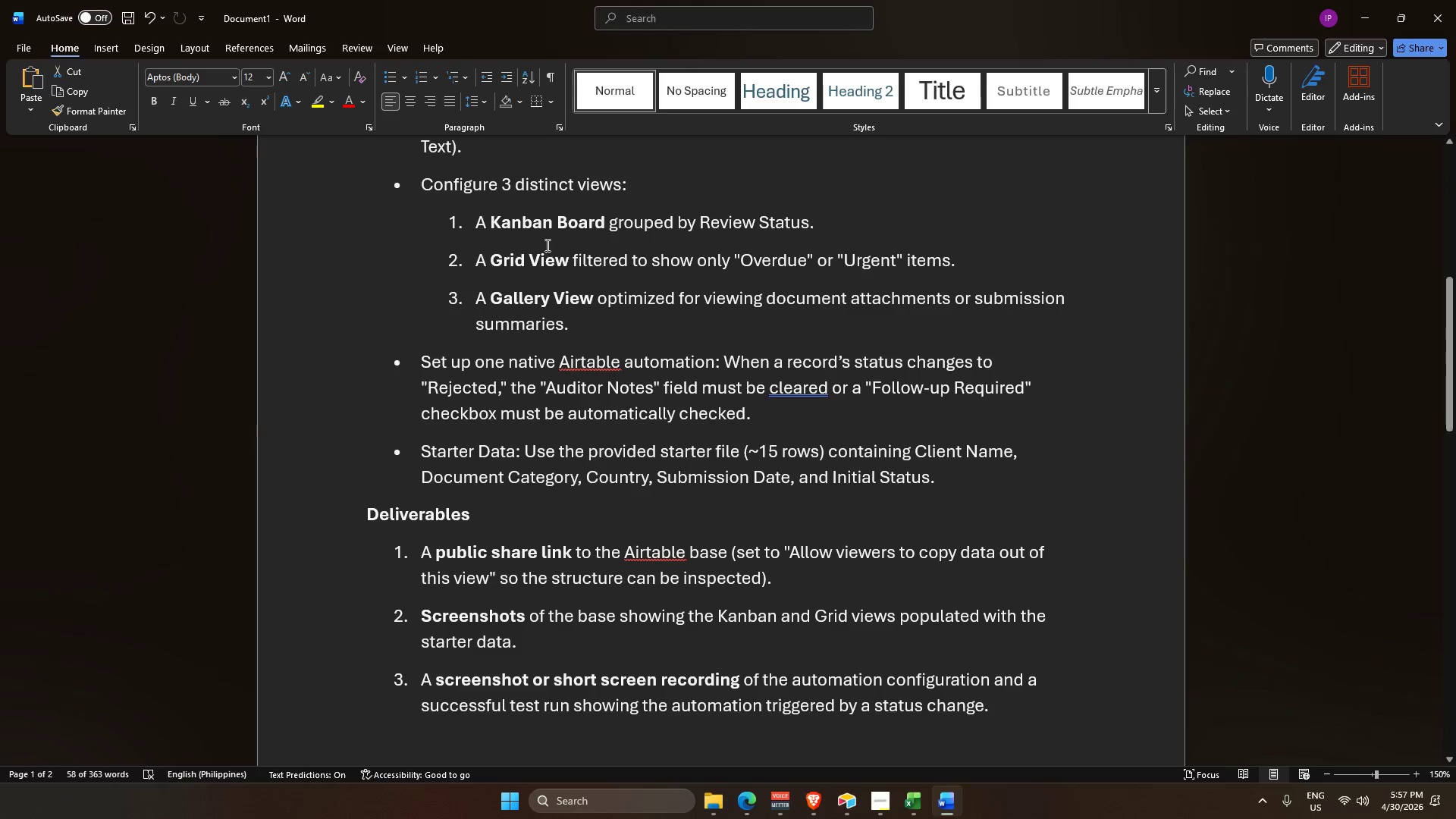 
key(Alt+Tab)
 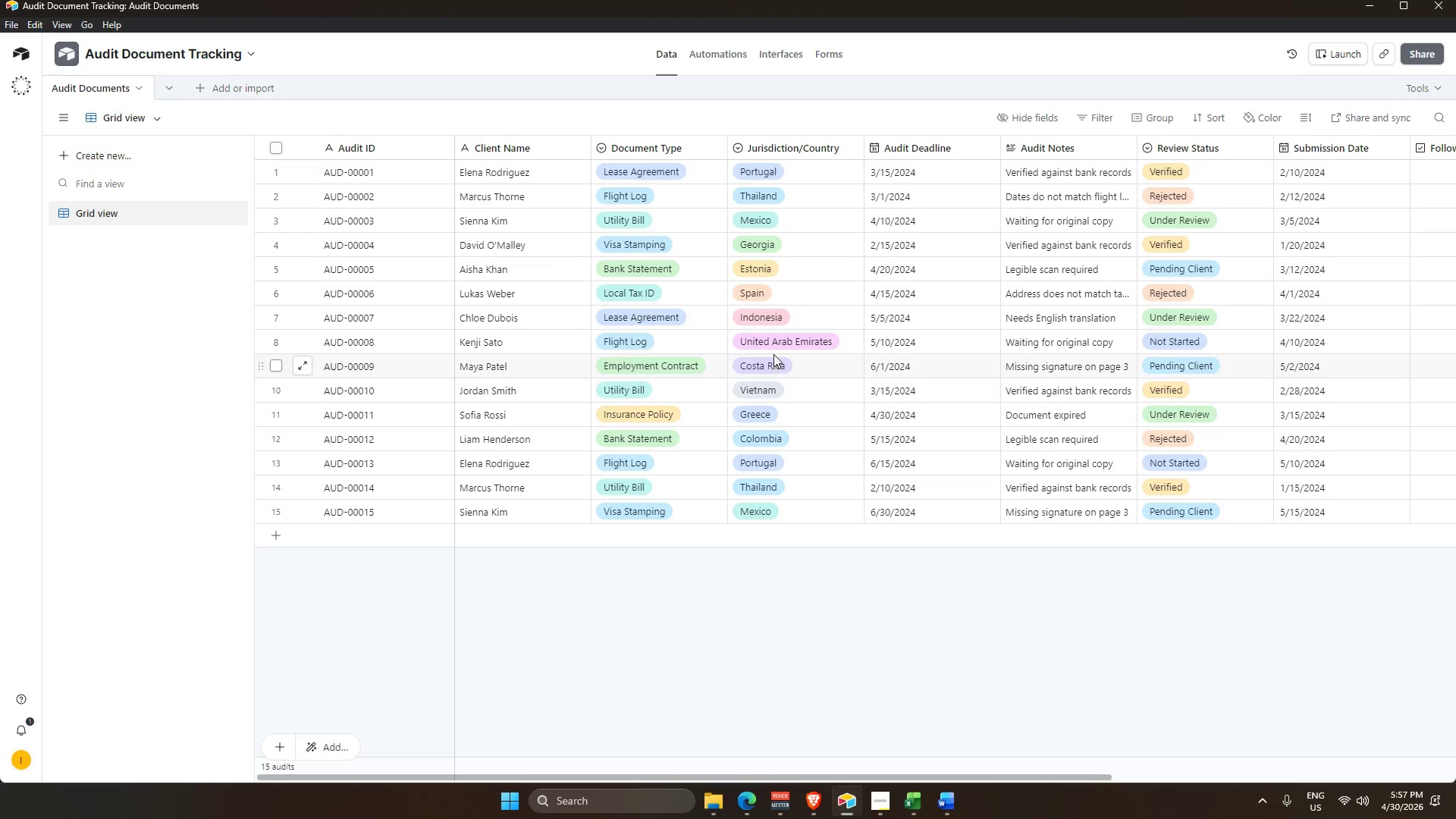 
key(Alt+AltLeft)
 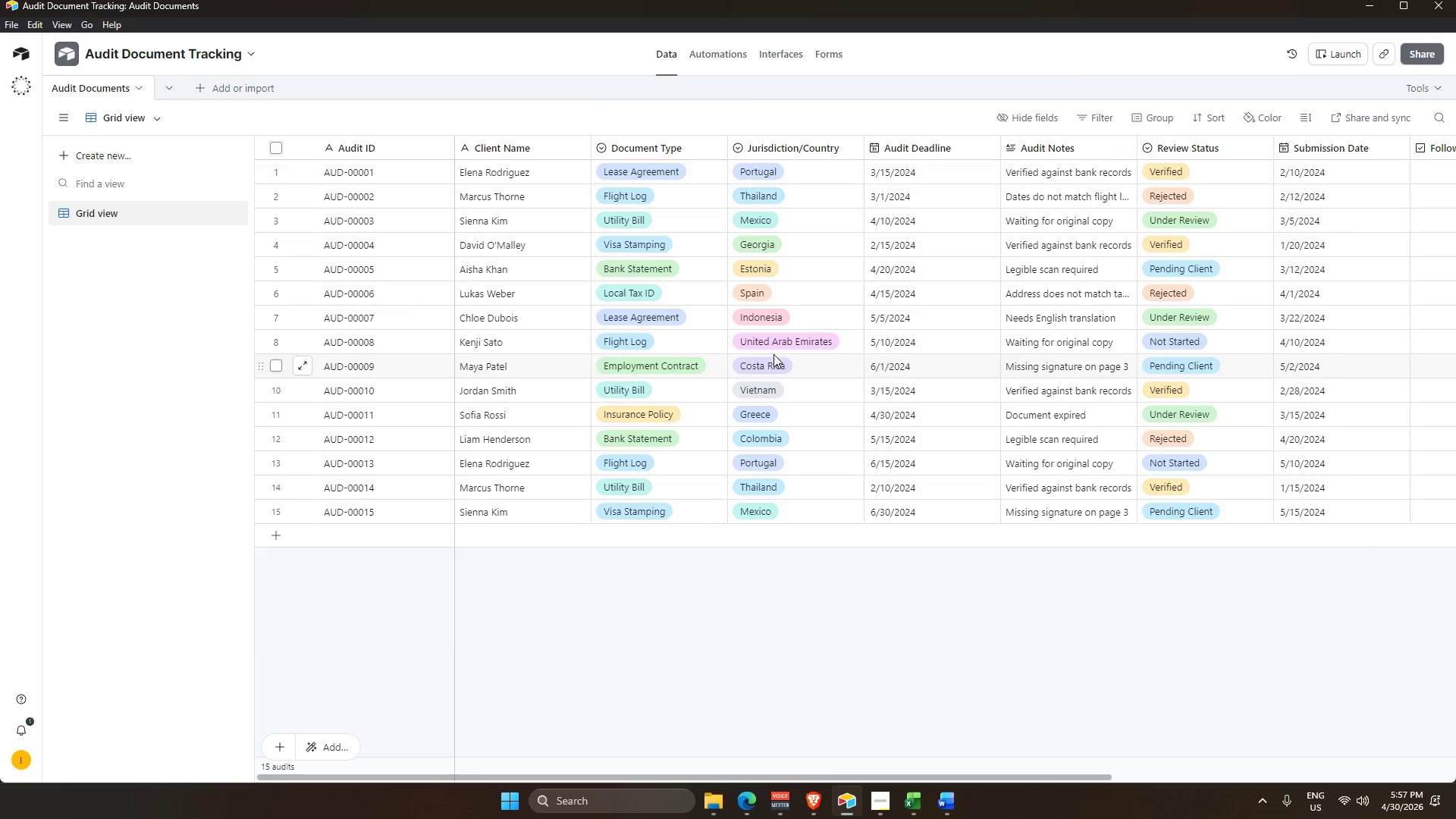 
key(Alt+Tab)
 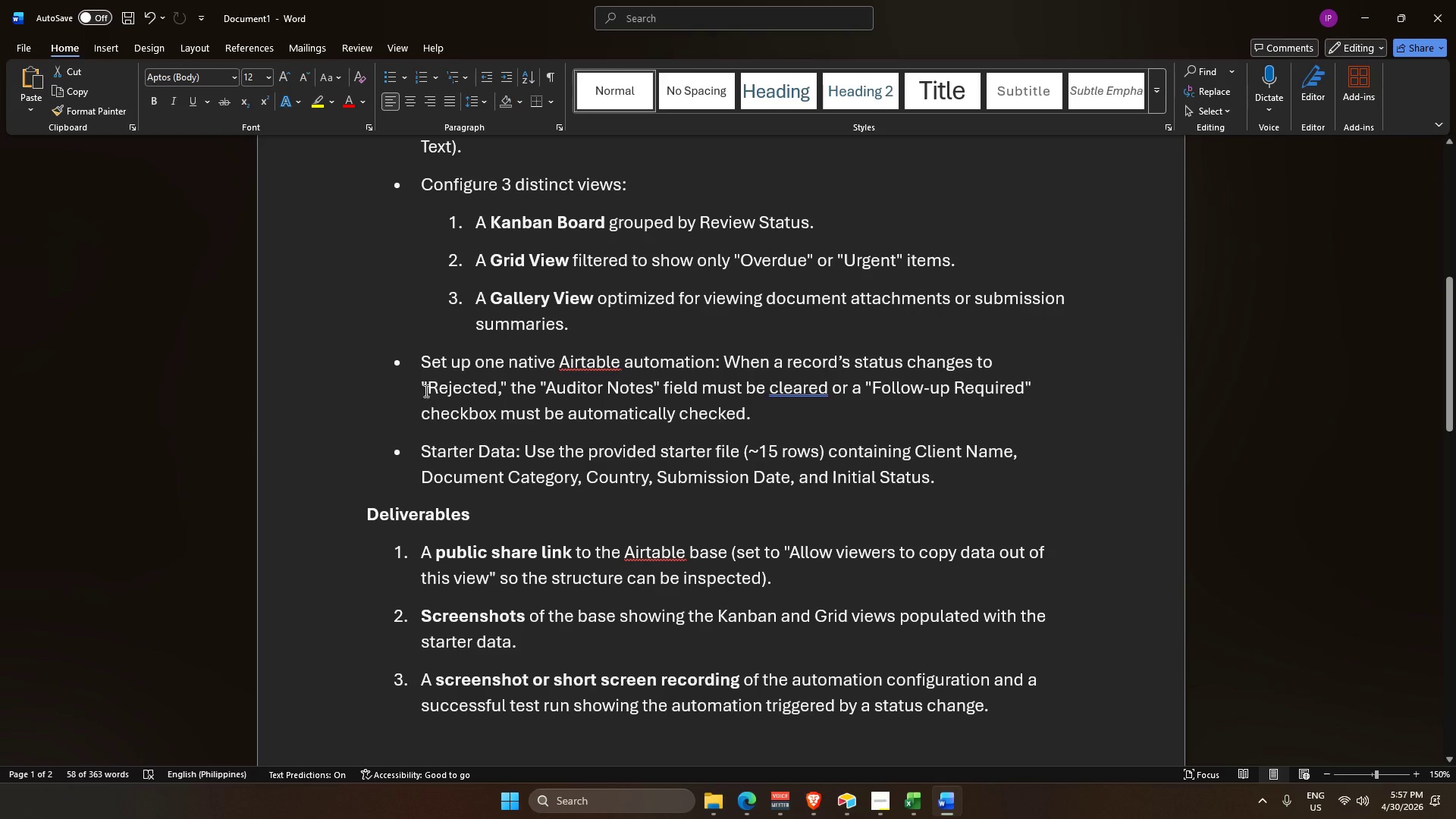 
wait(6.55)
 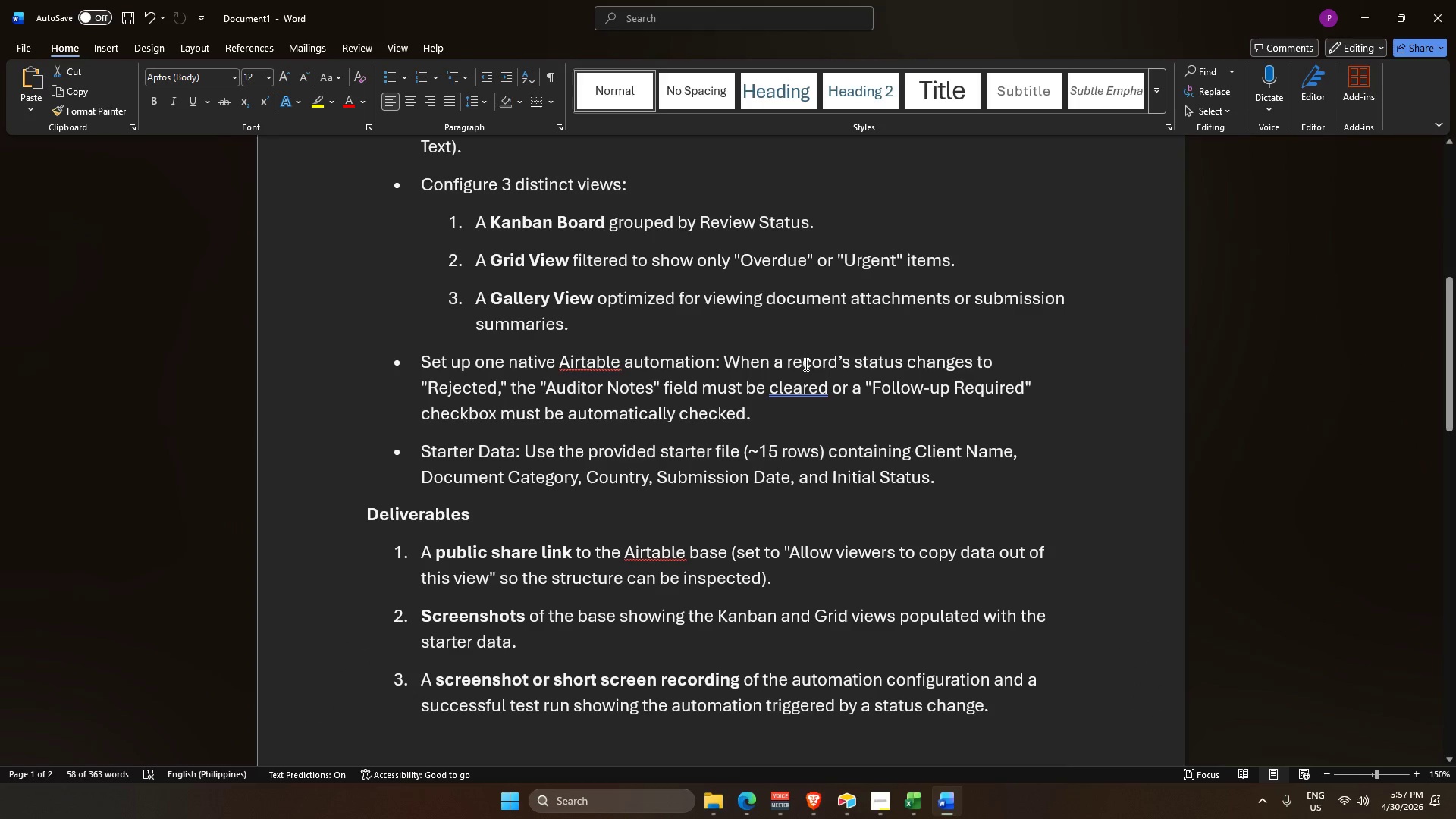 
left_click_drag(start_coordinate=[415, 359], to_coordinate=[786, 432])
 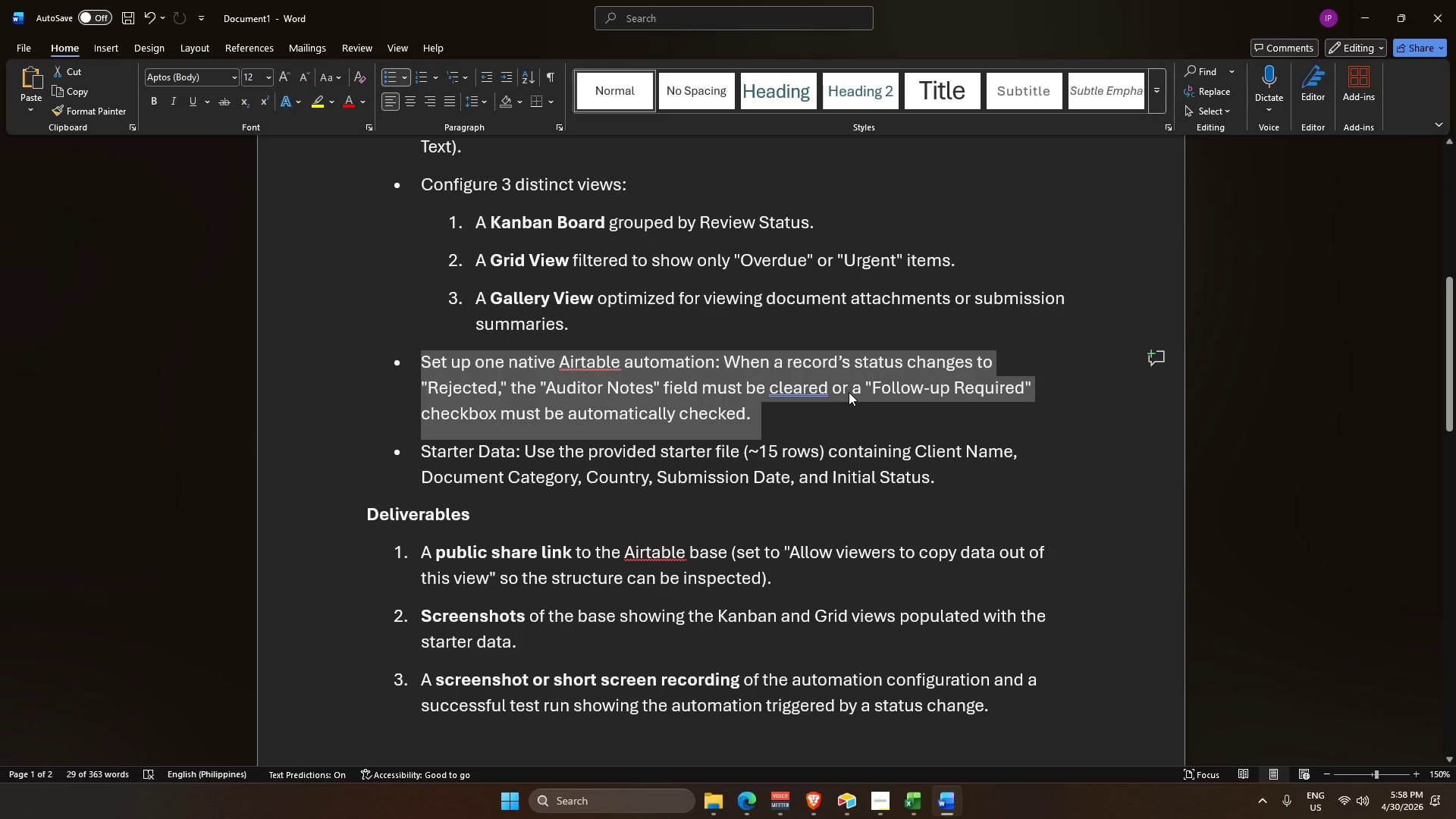 
wait(14.66)
 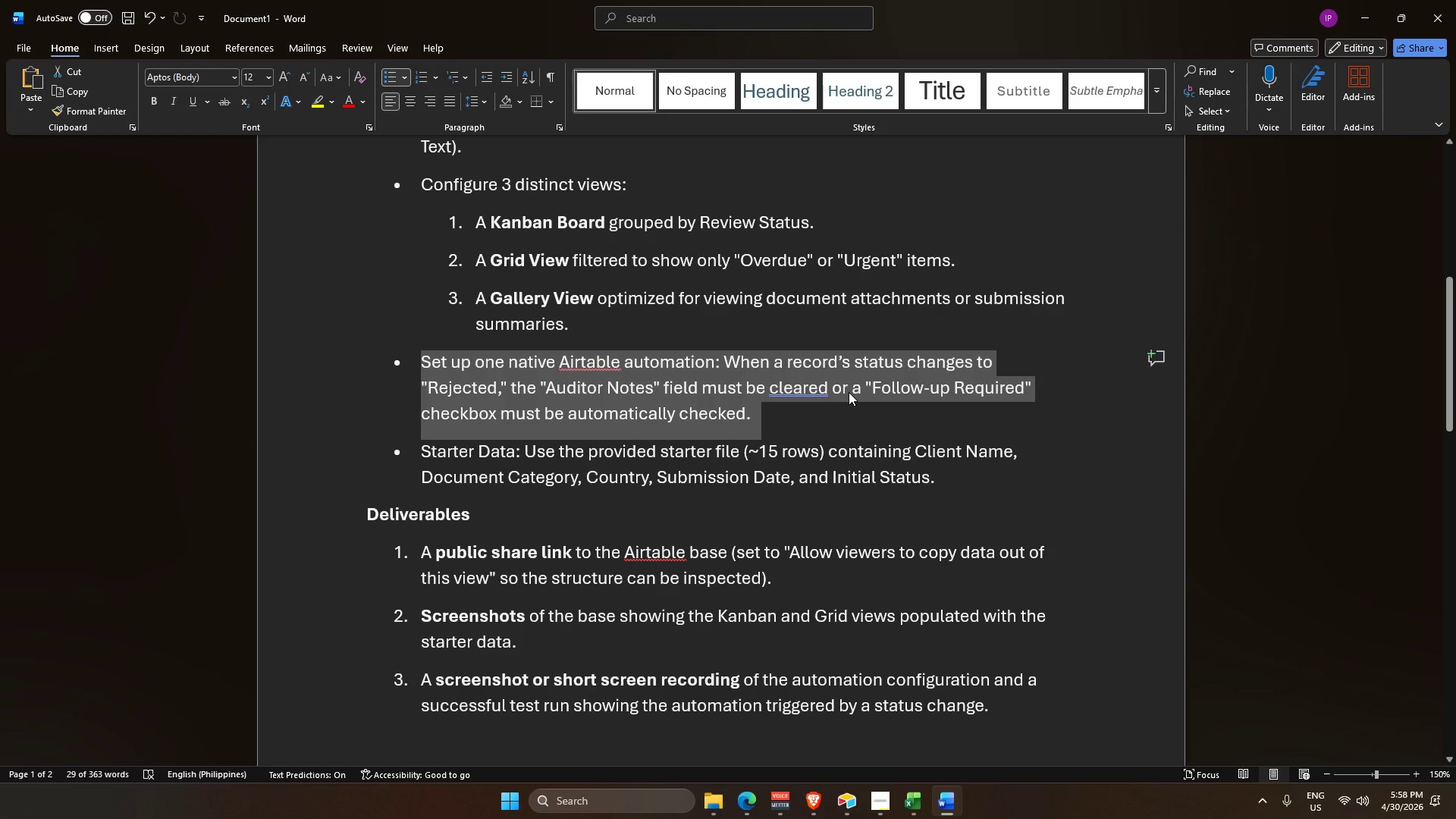 
scroll: coordinate [746, 472], scroll_direction: down, amount: 2.0
 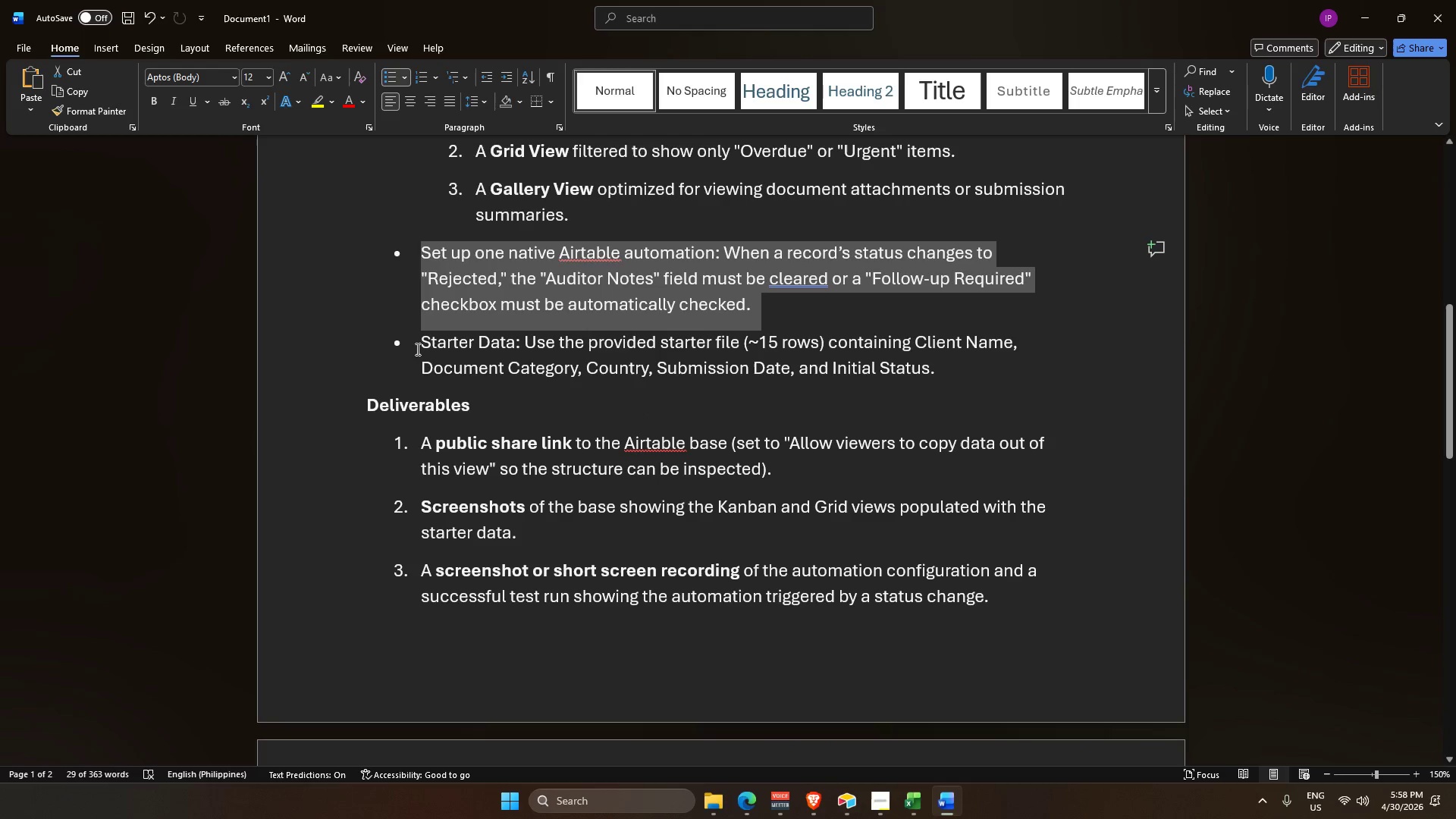 
left_click_drag(start_coordinate=[416, 346], to_coordinate=[999, 393])
 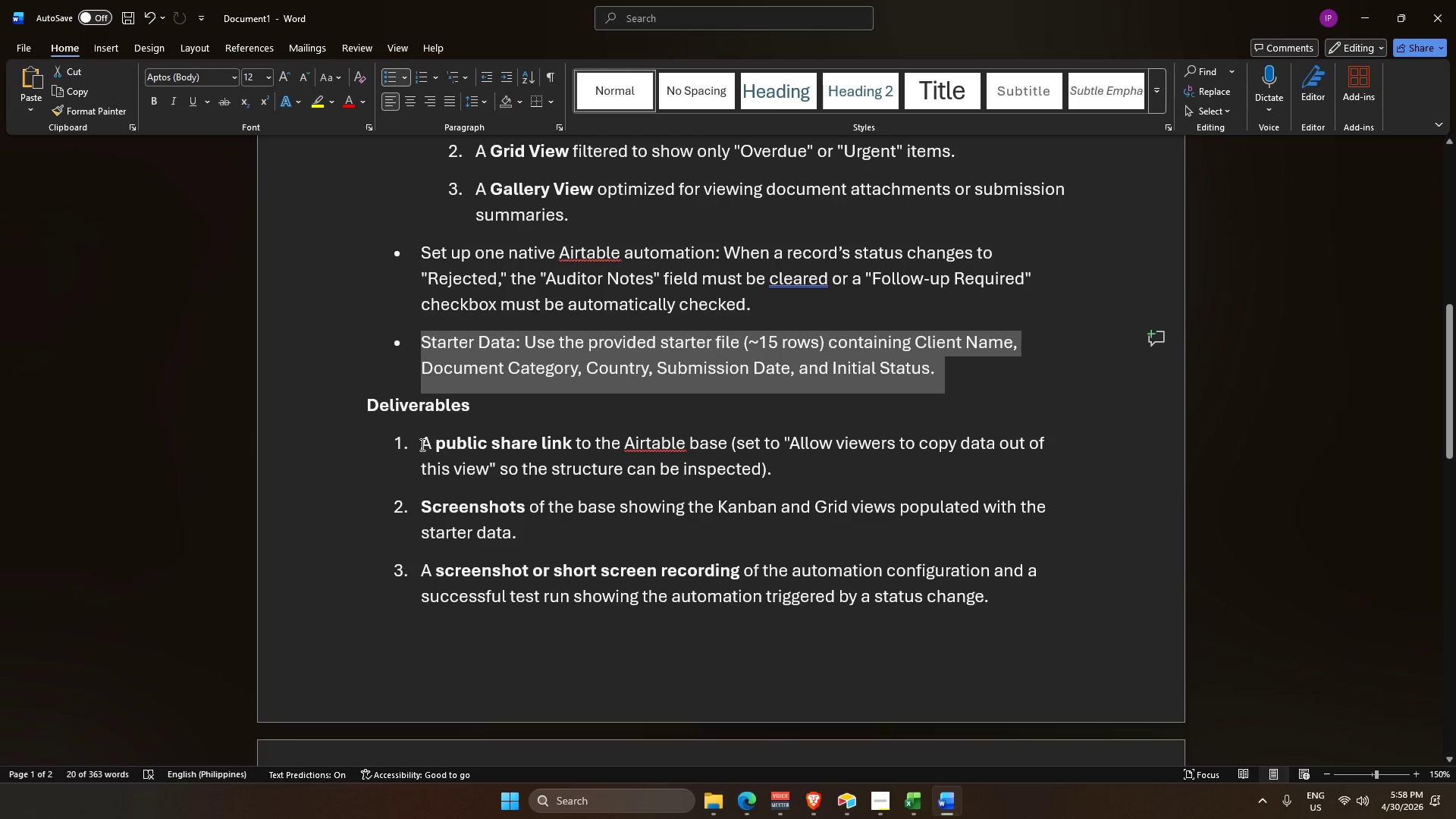 
left_click_drag(start_coordinate=[416, 441], to_coordinate=[864, 477])
 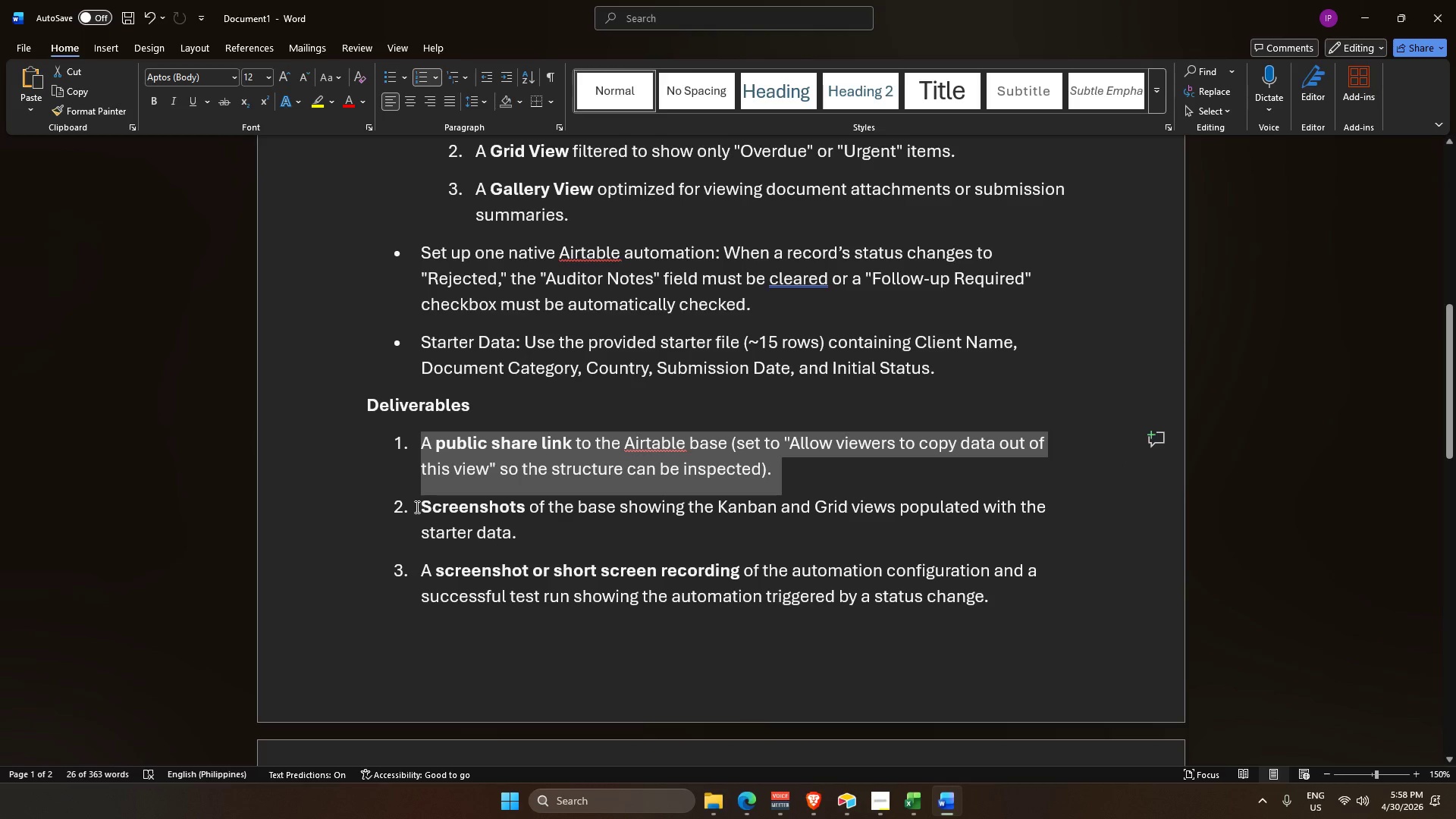 
left_click_drag(start_coordinate=[414, 506], to_coordinate=[570, 530])
 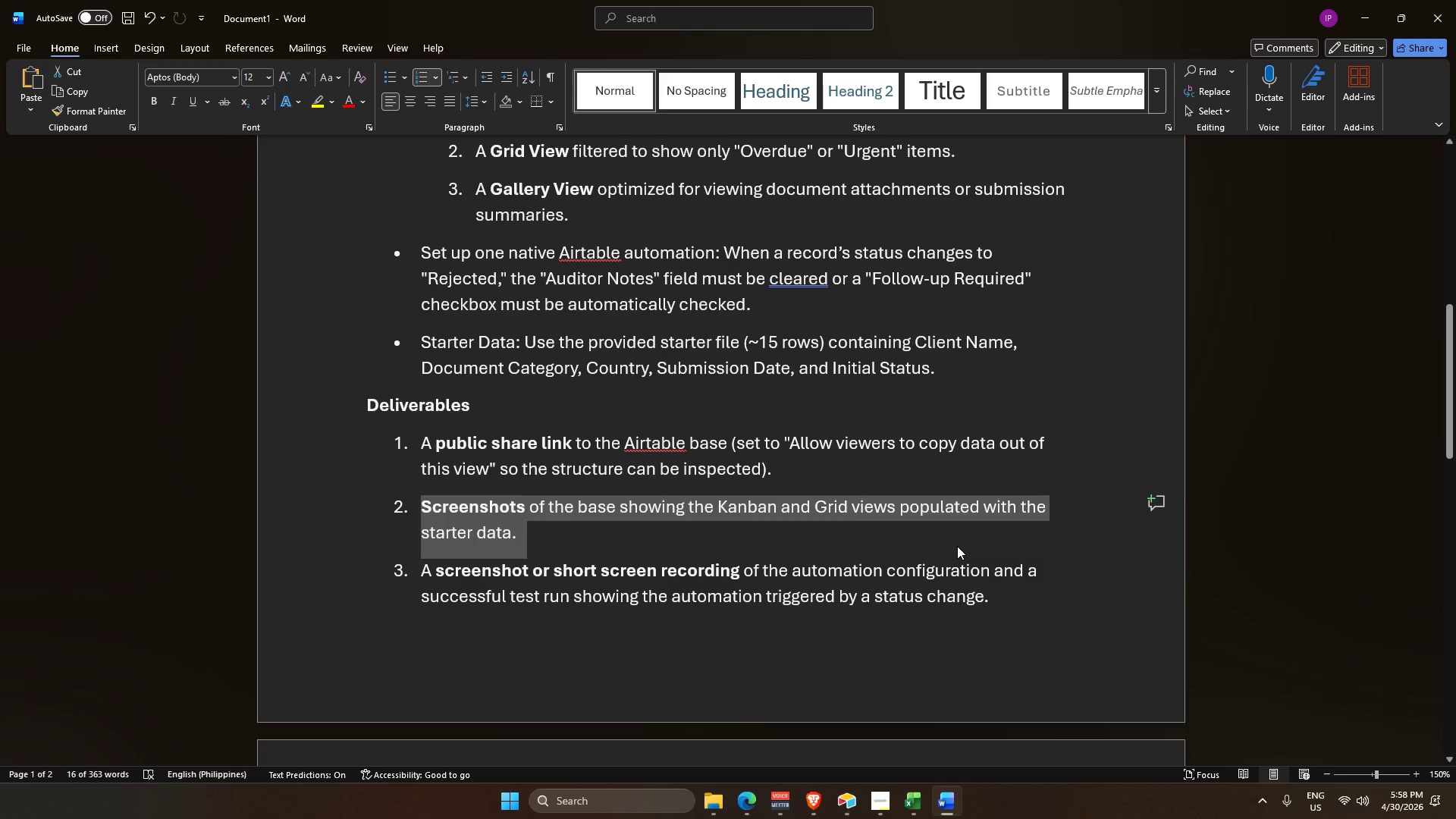 
key(Alt+AltLeft)
 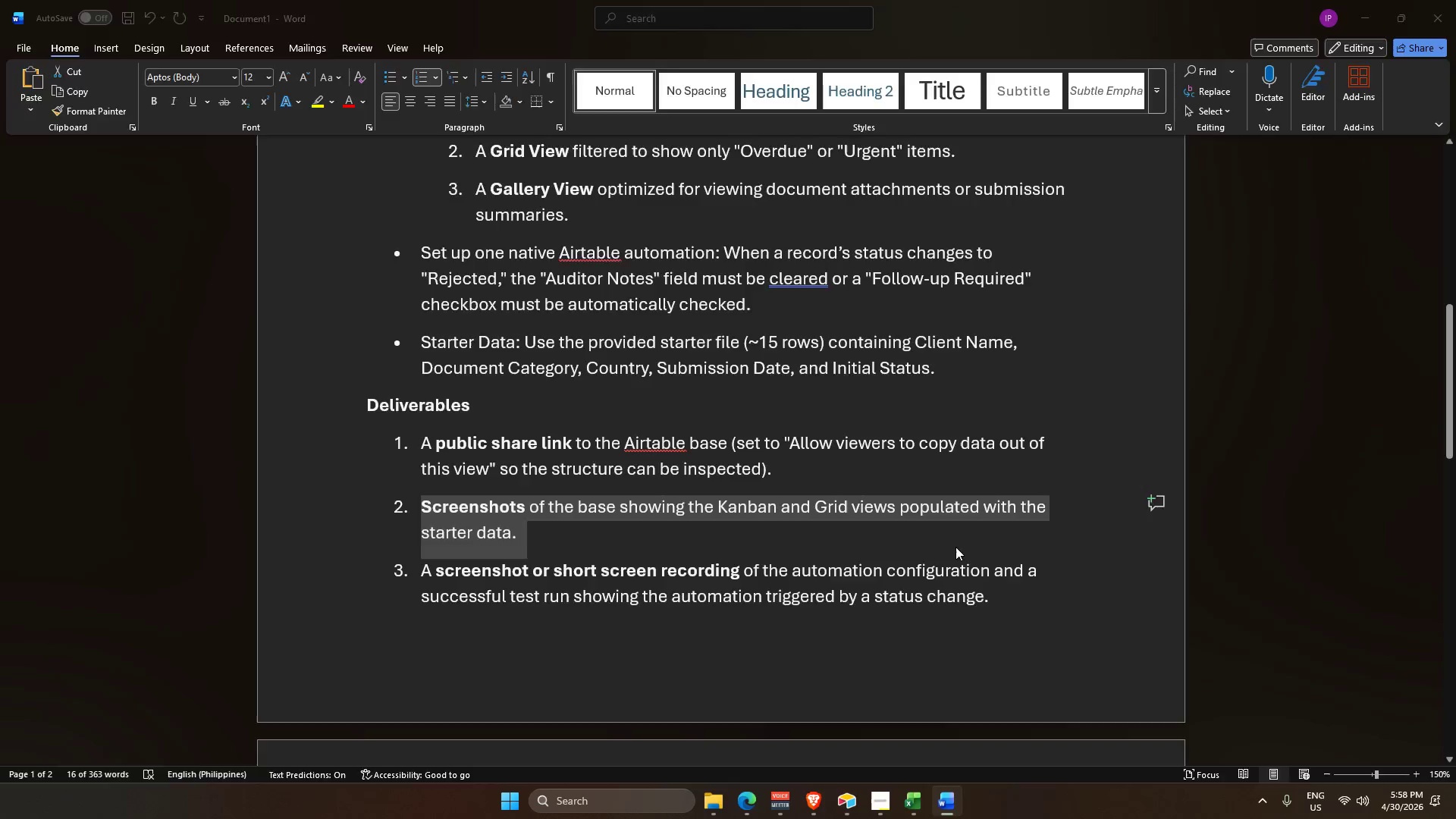 
key(Alt+Tab)
 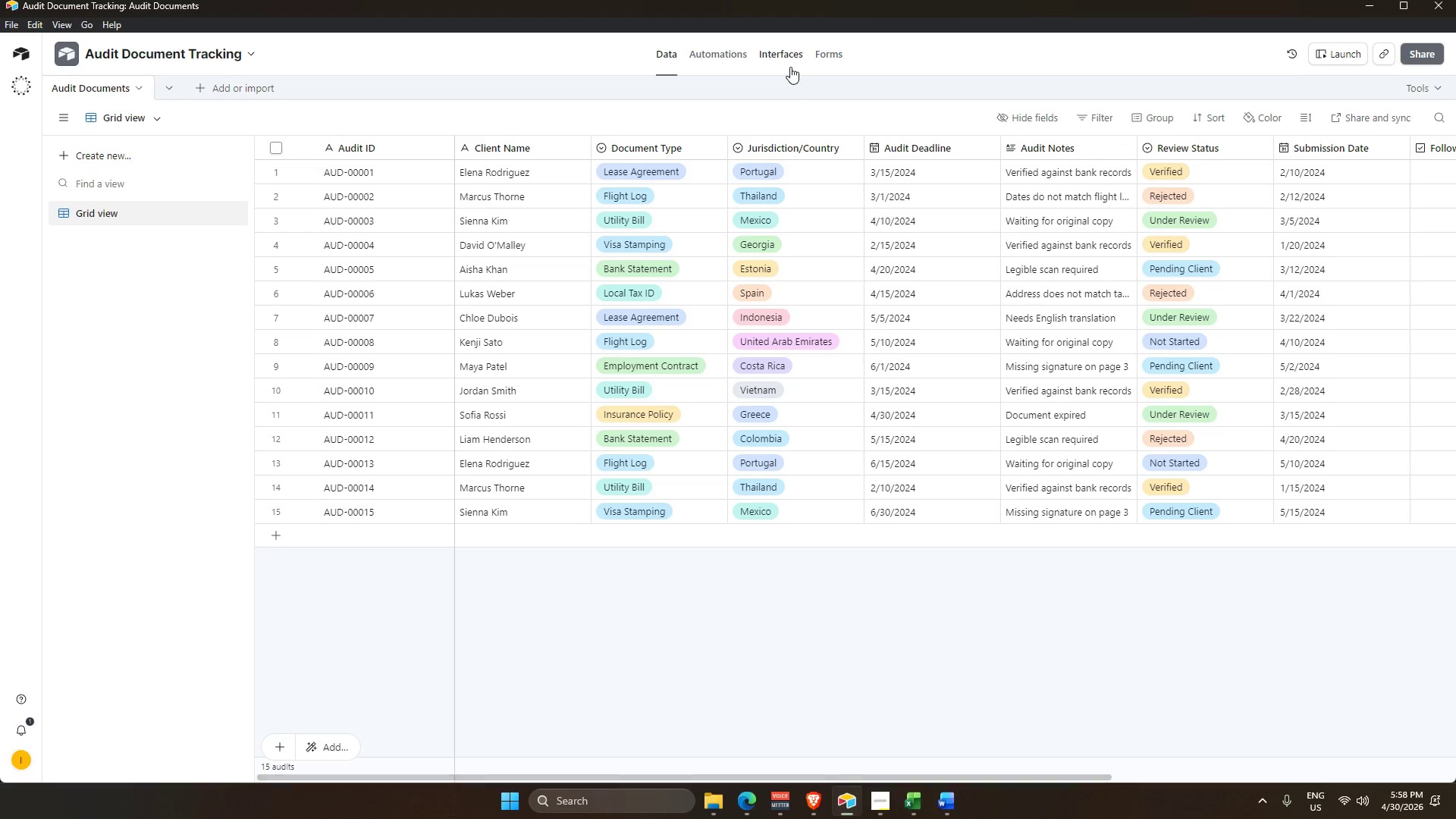 
left_click([789, 56])
 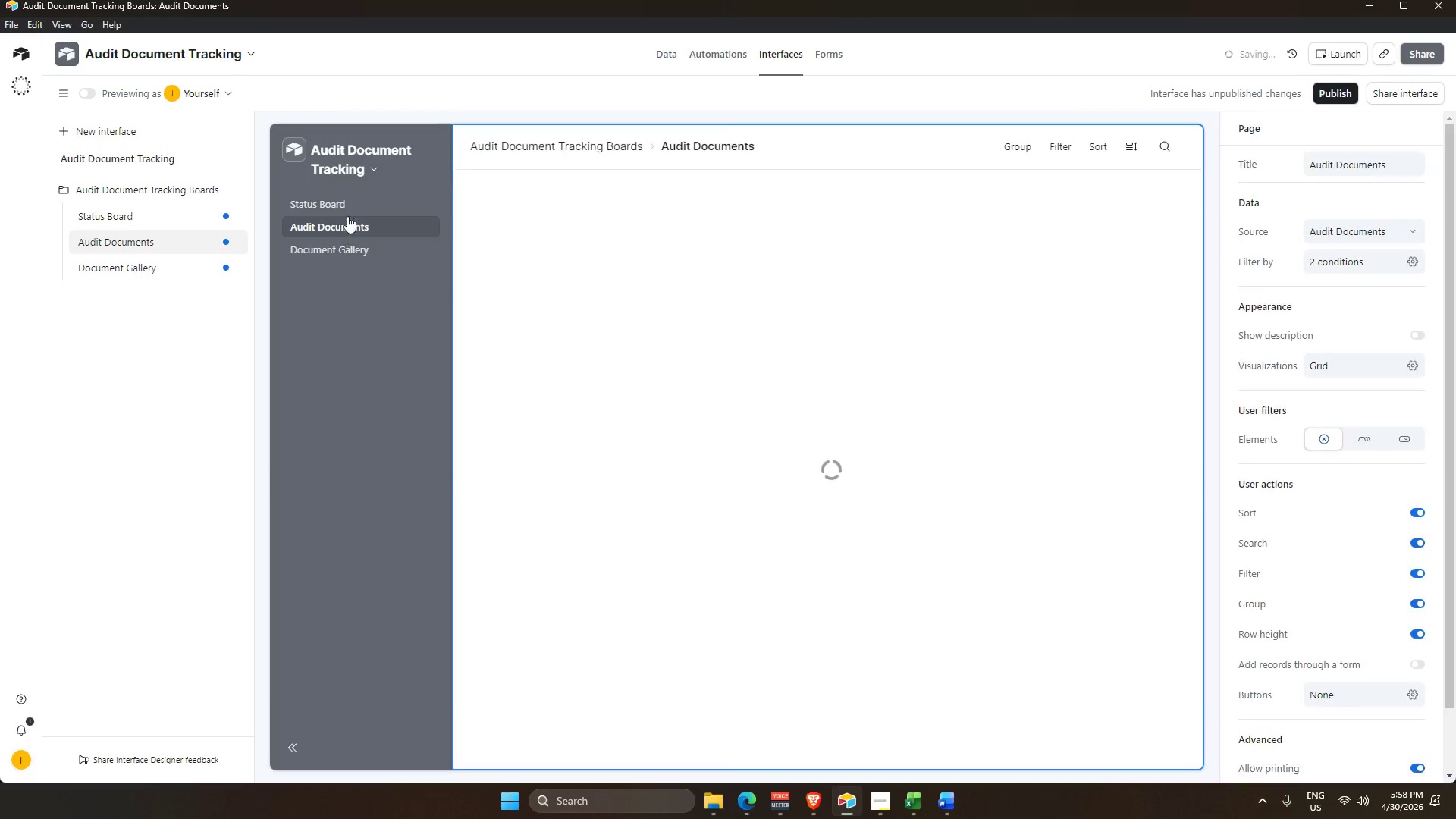 
left_click([347, 206])
 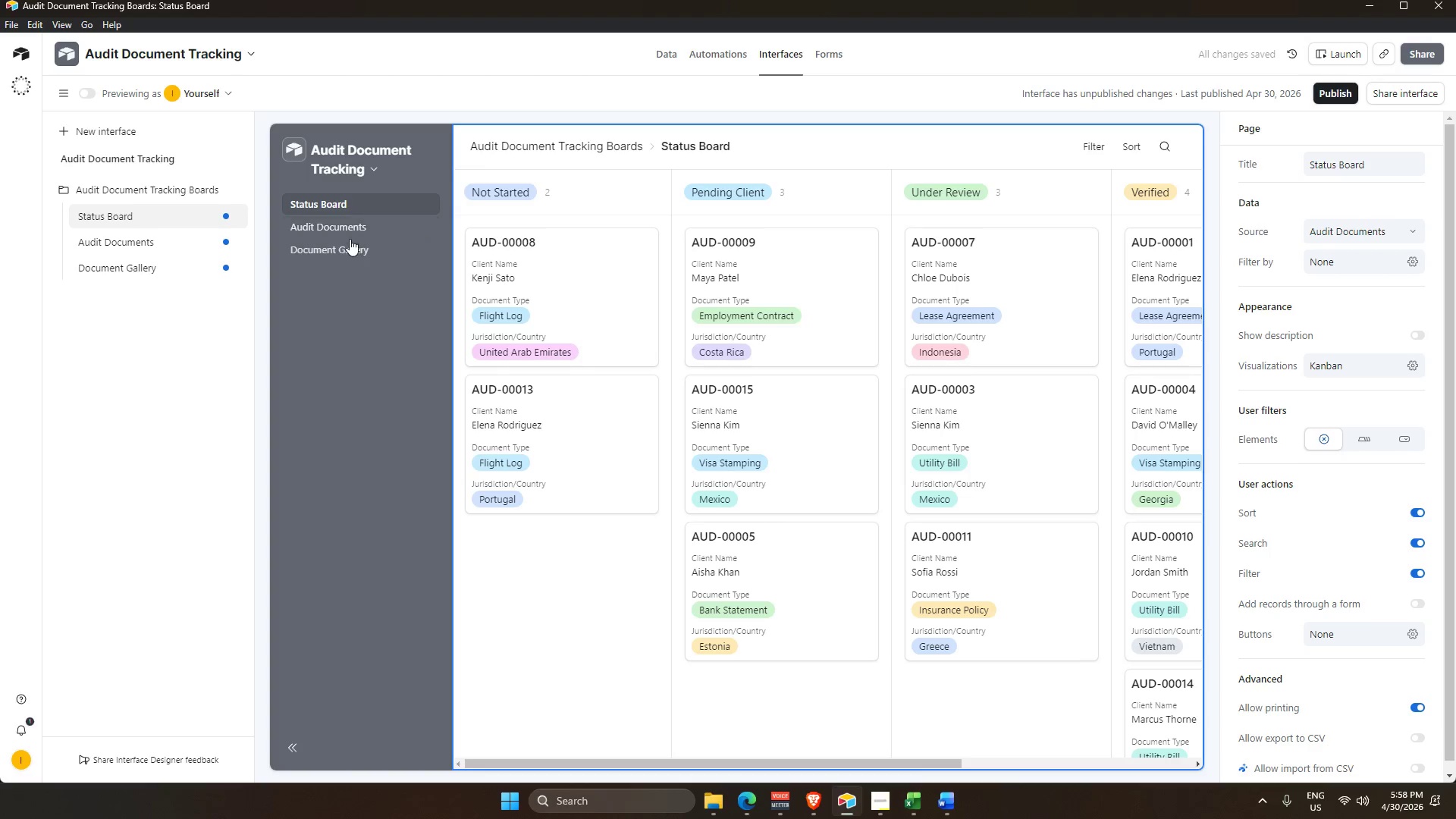 
left_click([353, 248])
 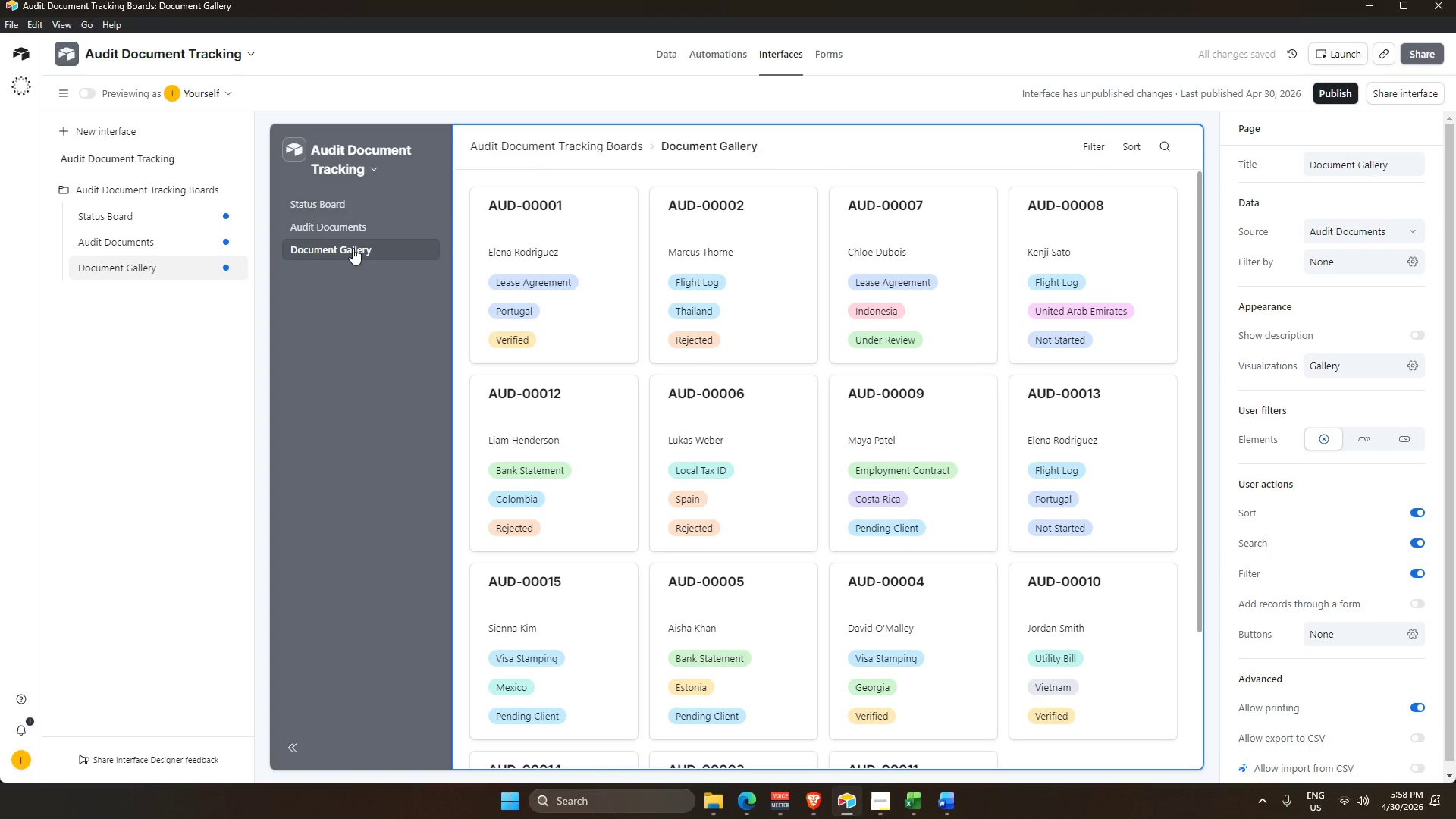 
left_click([353, 228])
 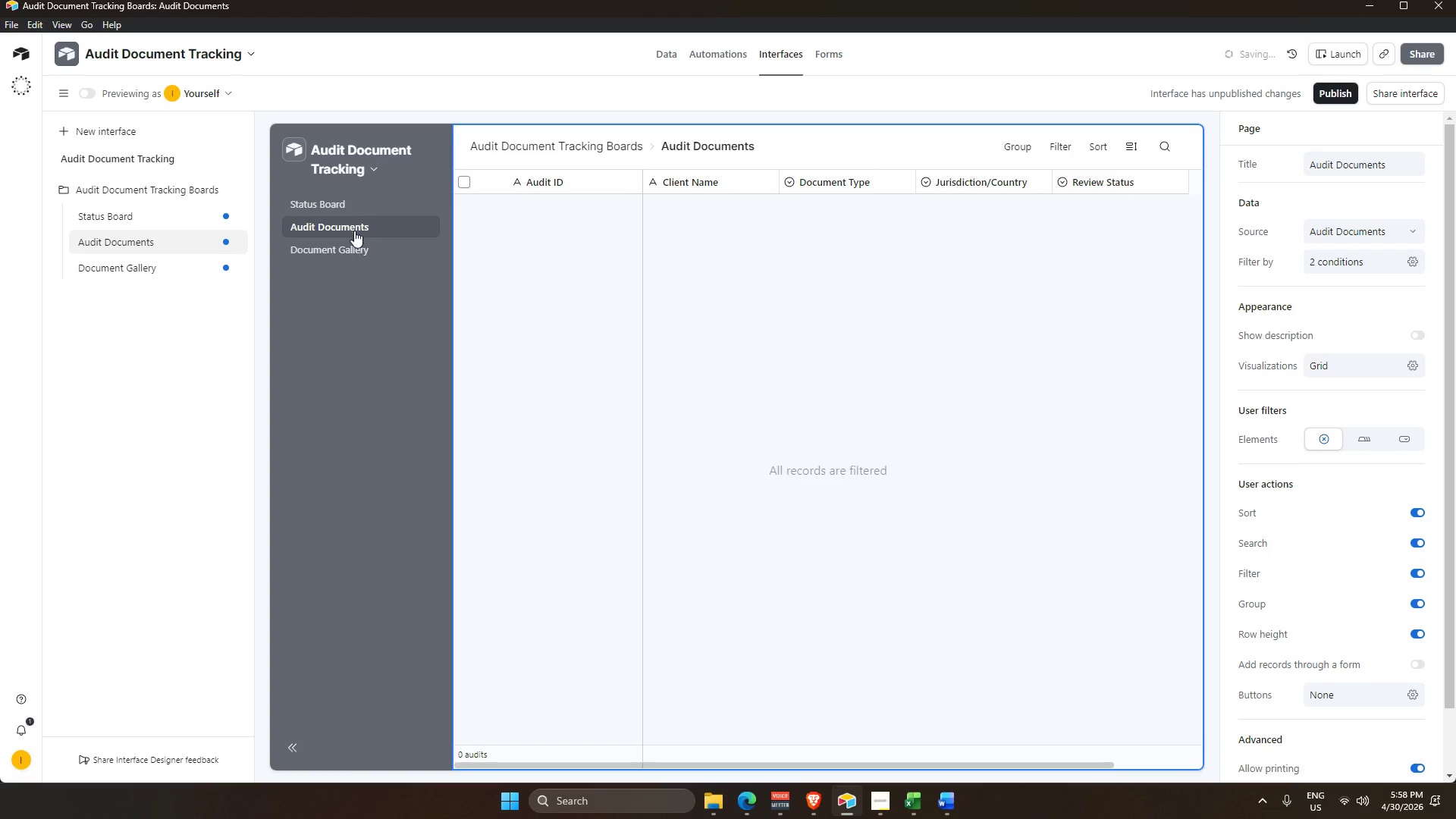 
left_click([359, 419])
 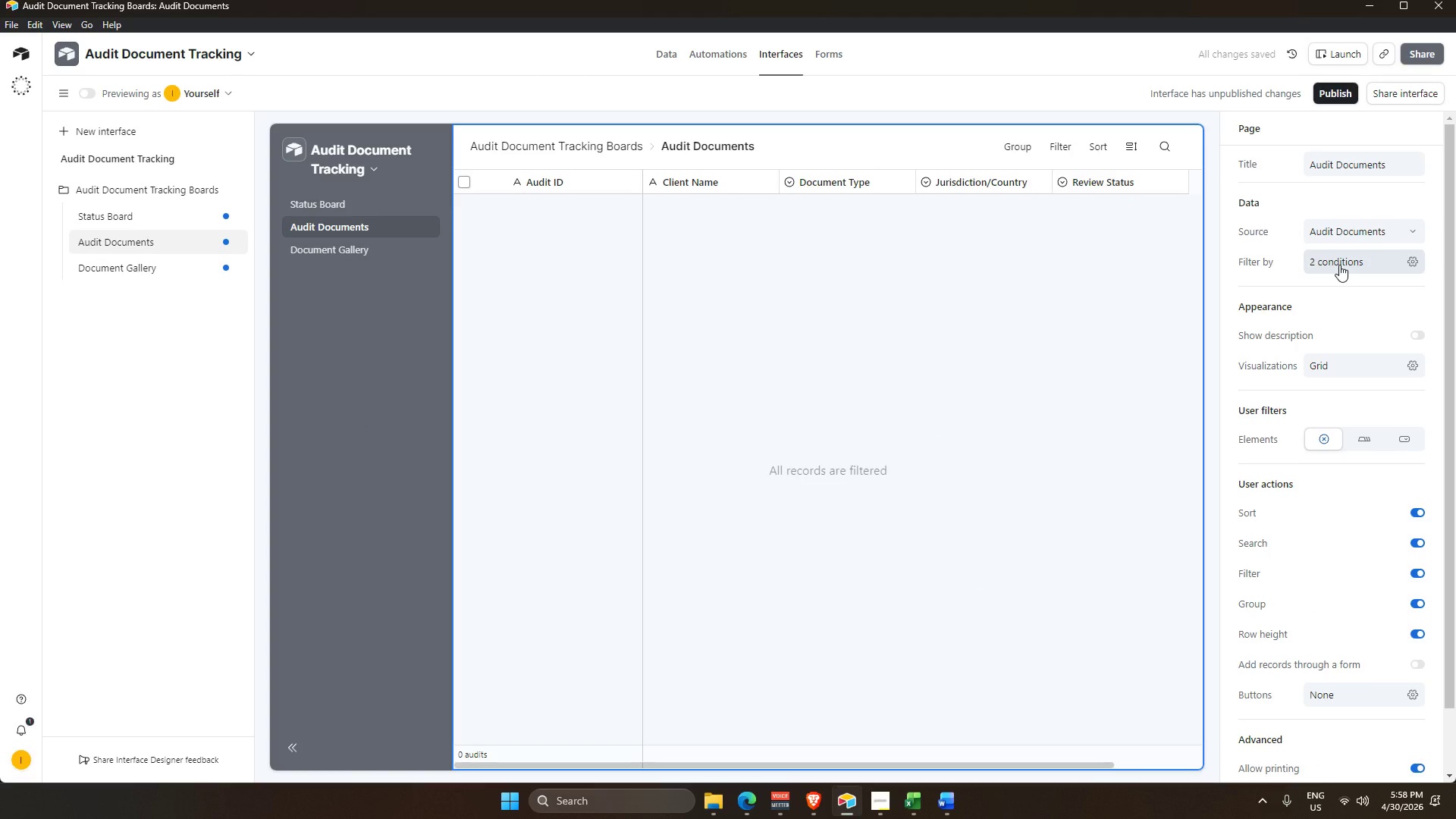 
key(Alt+AltLeft)
 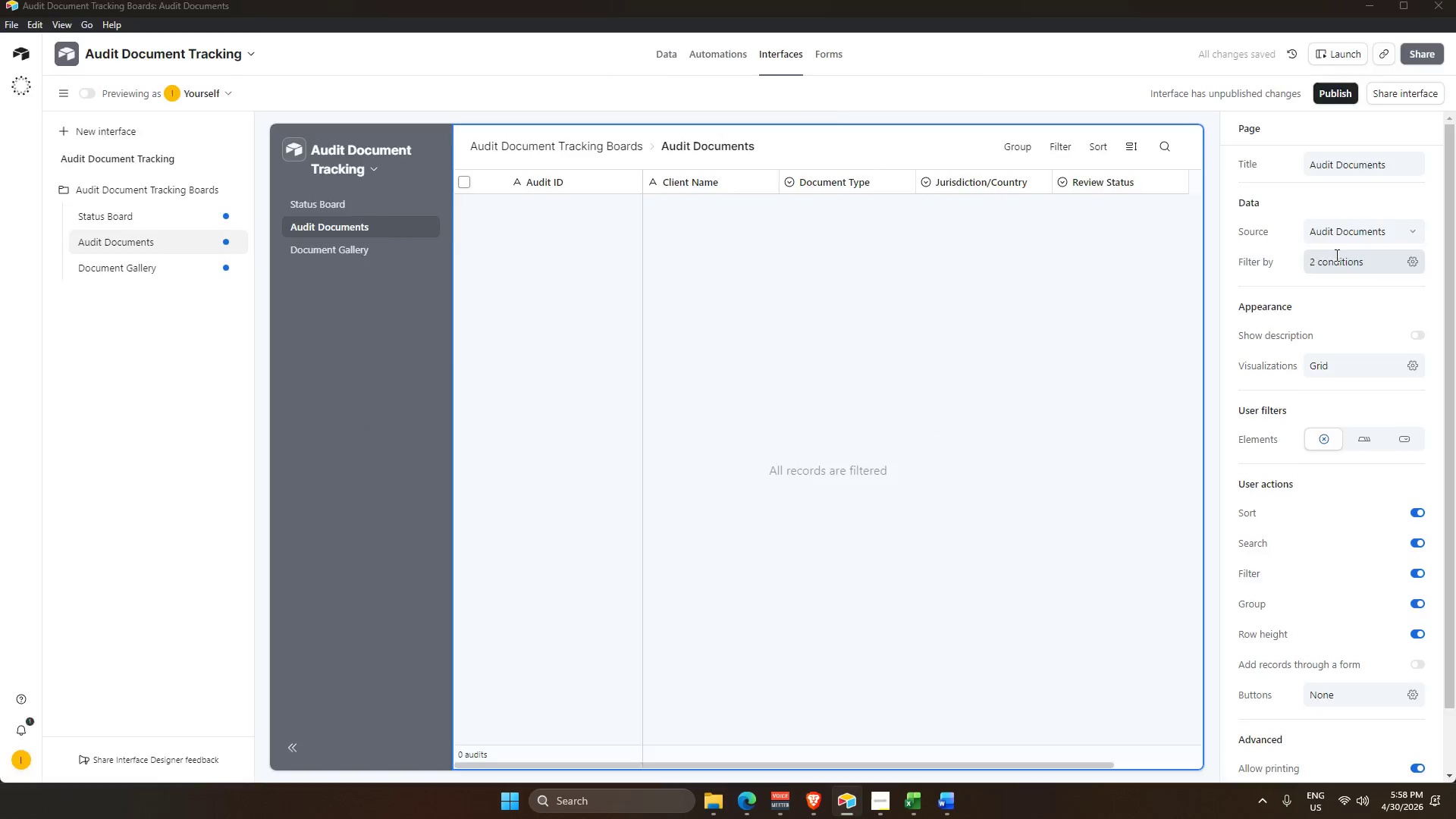 
key(Alt+Tab)
 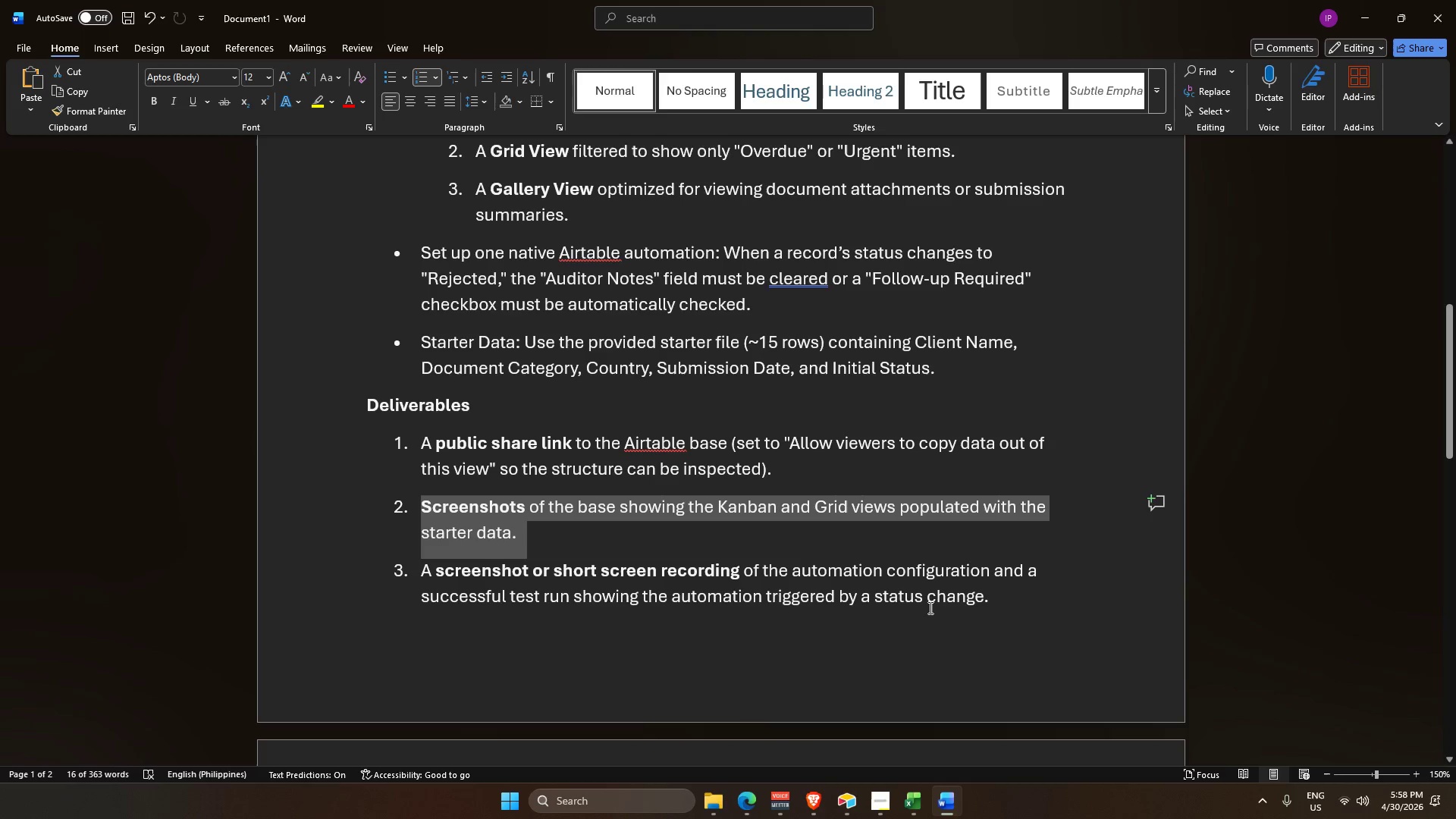 
wait(12.8)
 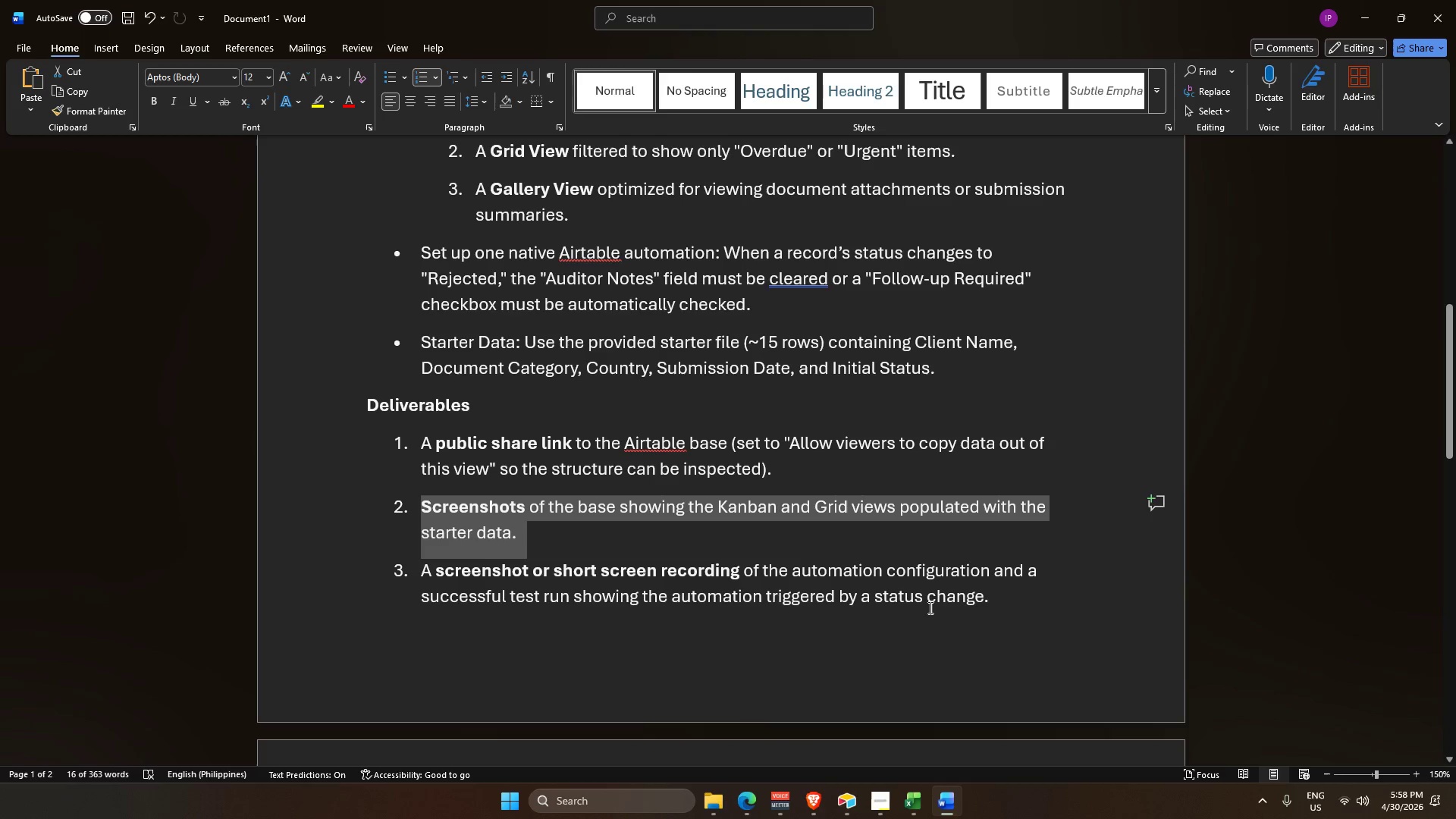 
left_click([878, 808])
 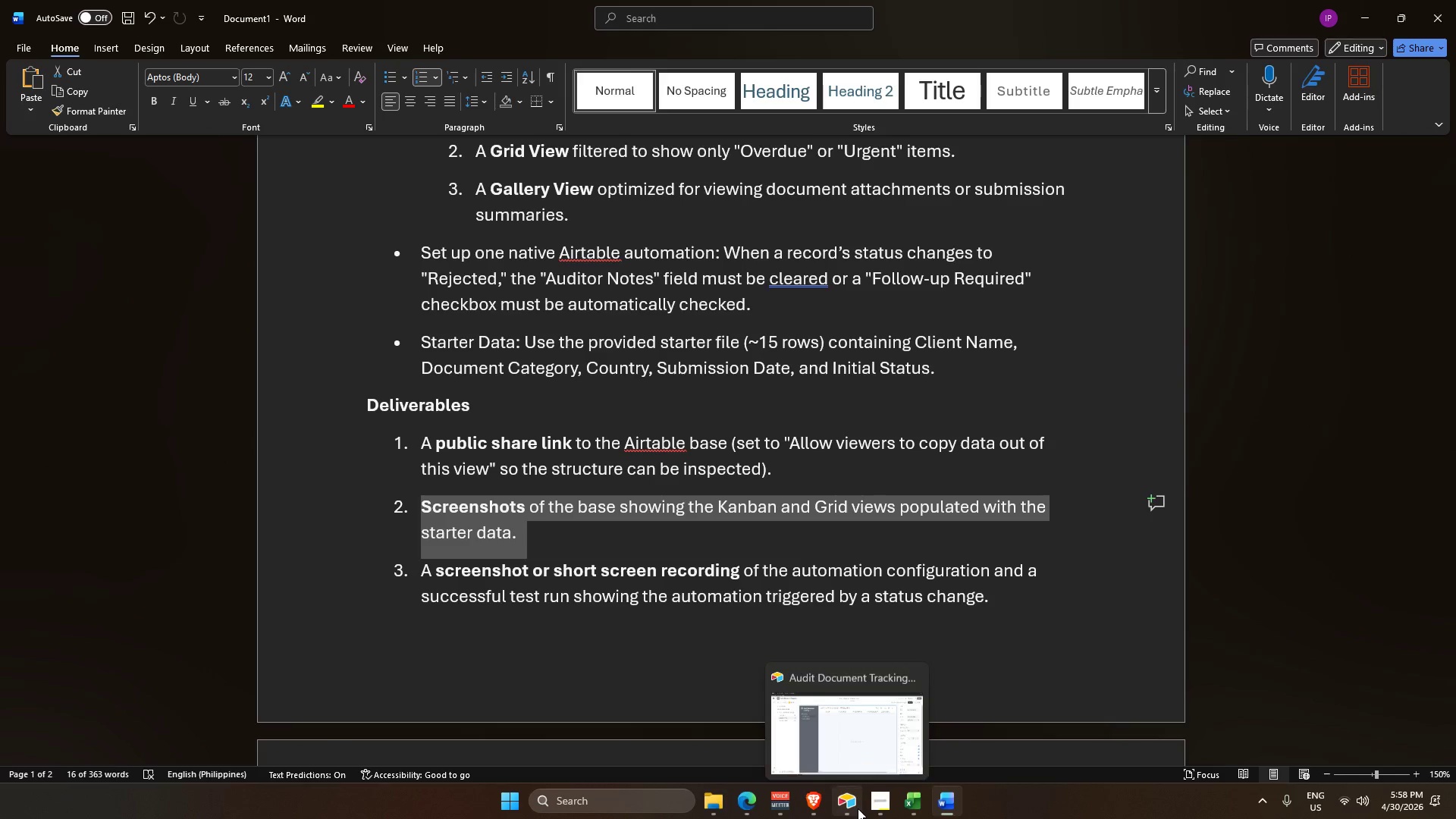 
left_click([858, 808])
 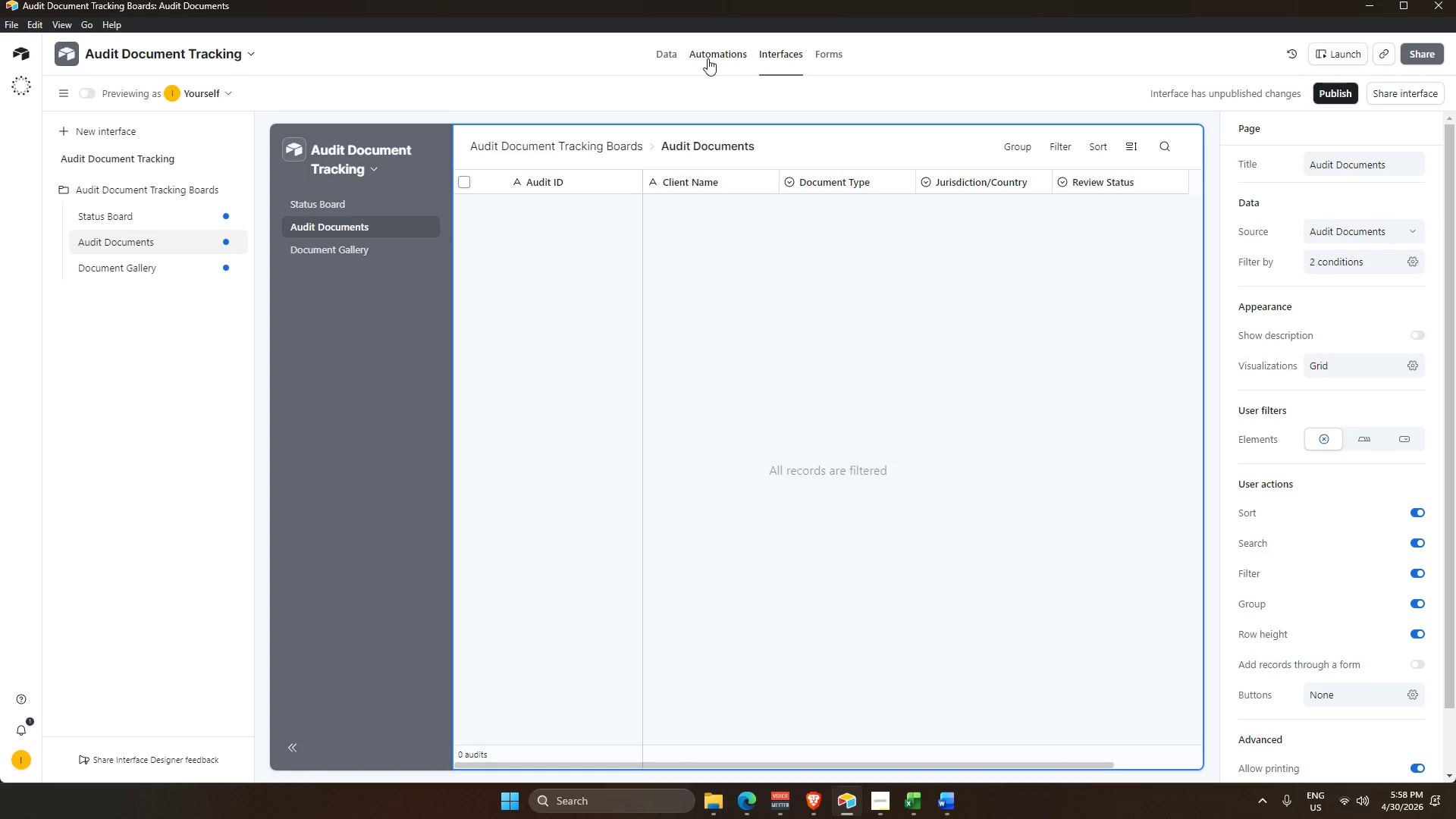 
left_click([664, 52])
 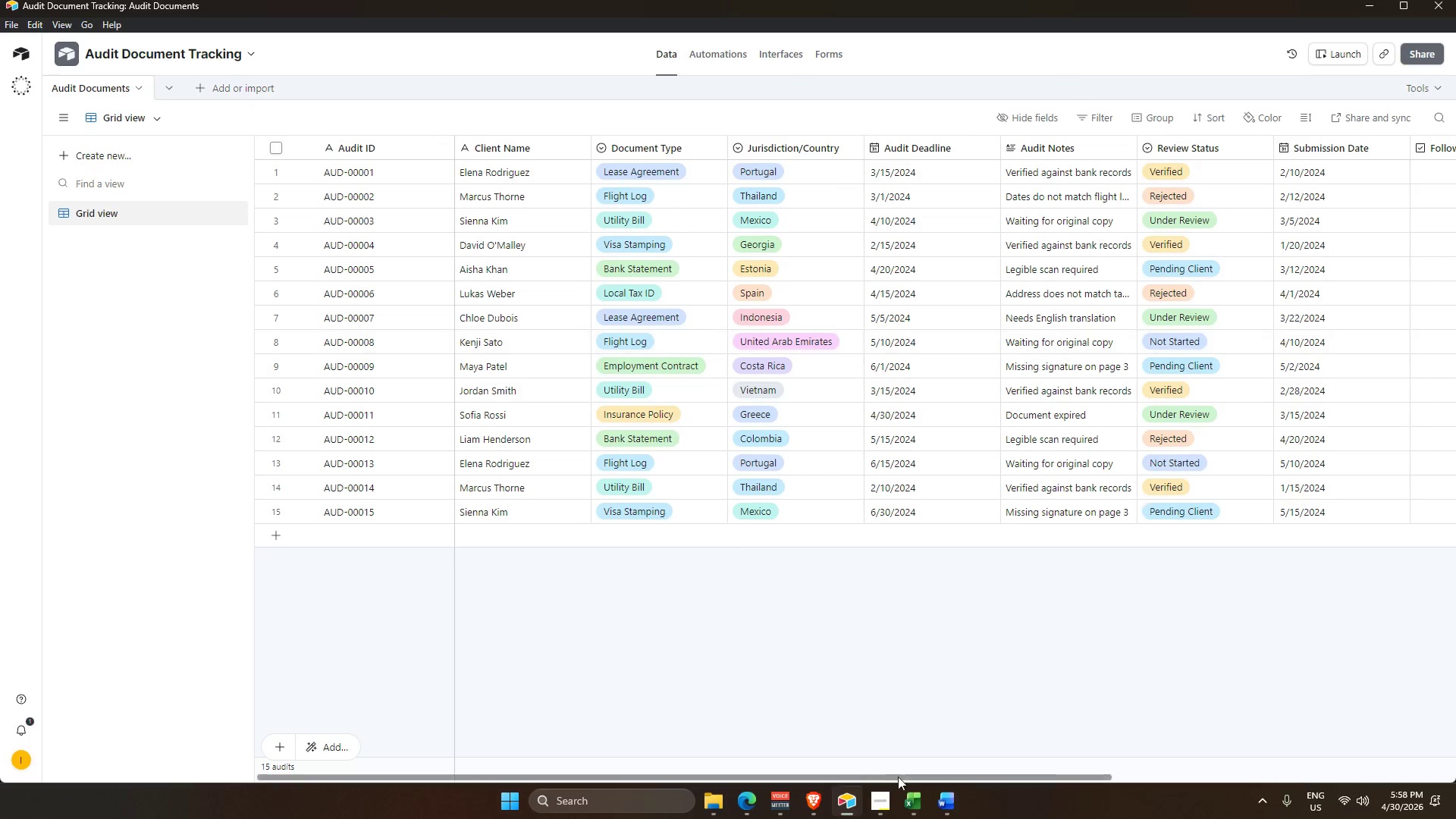 
left_click_drag(start_coordinate=[895, 774], to_coordinate=[1215, 743])
 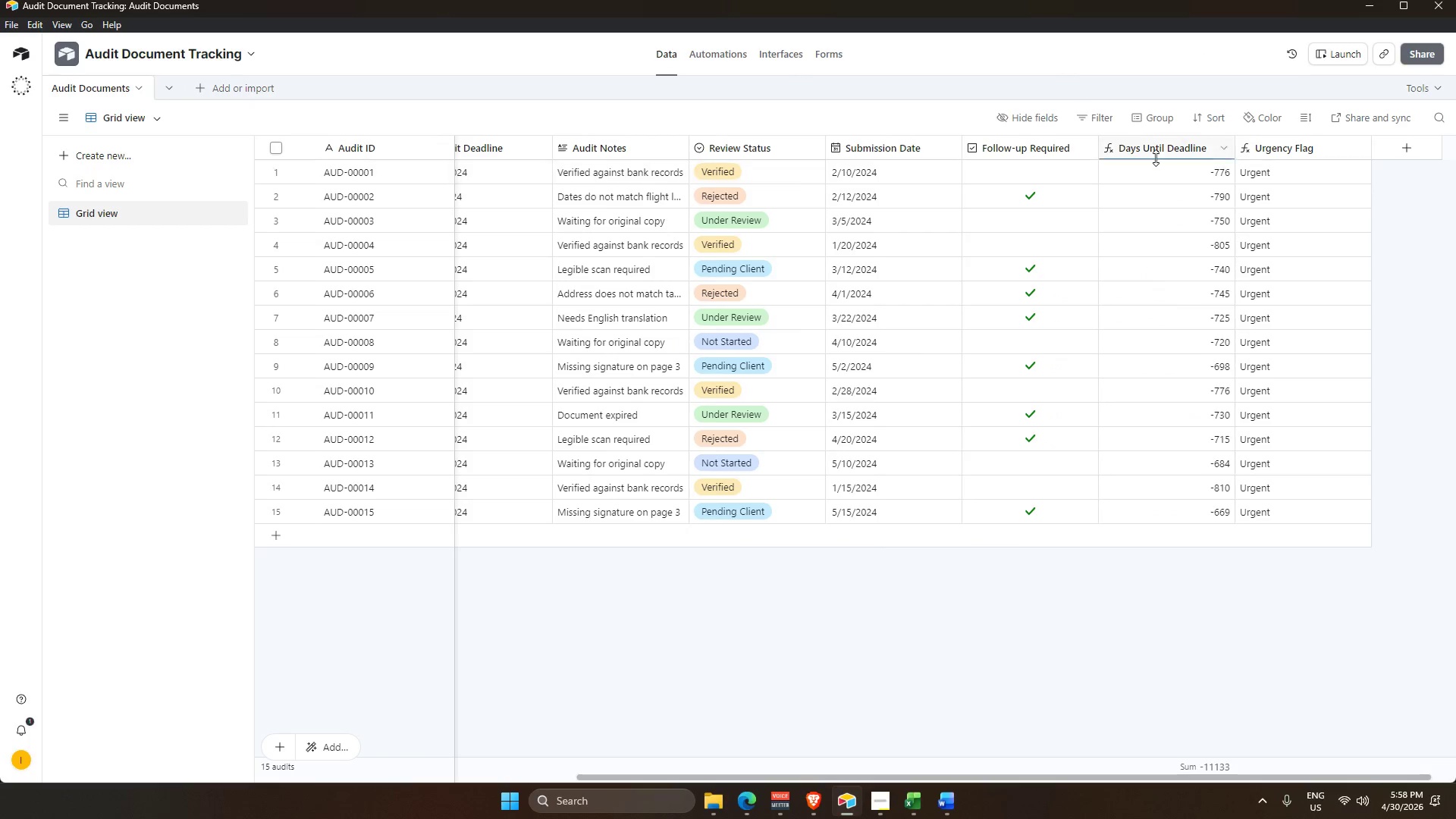 
left_click([1161, 148])
 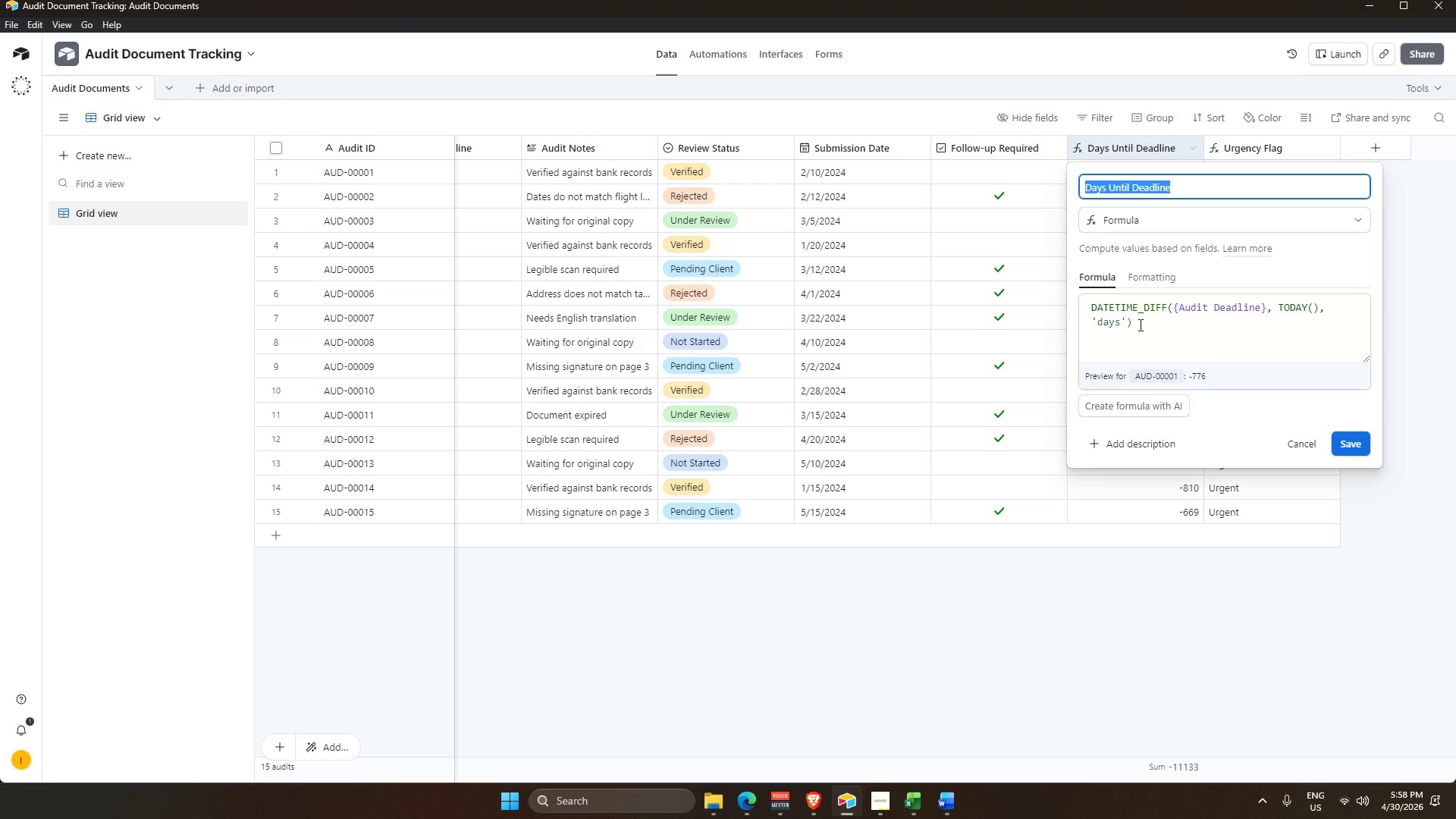 
wait(6.47)
 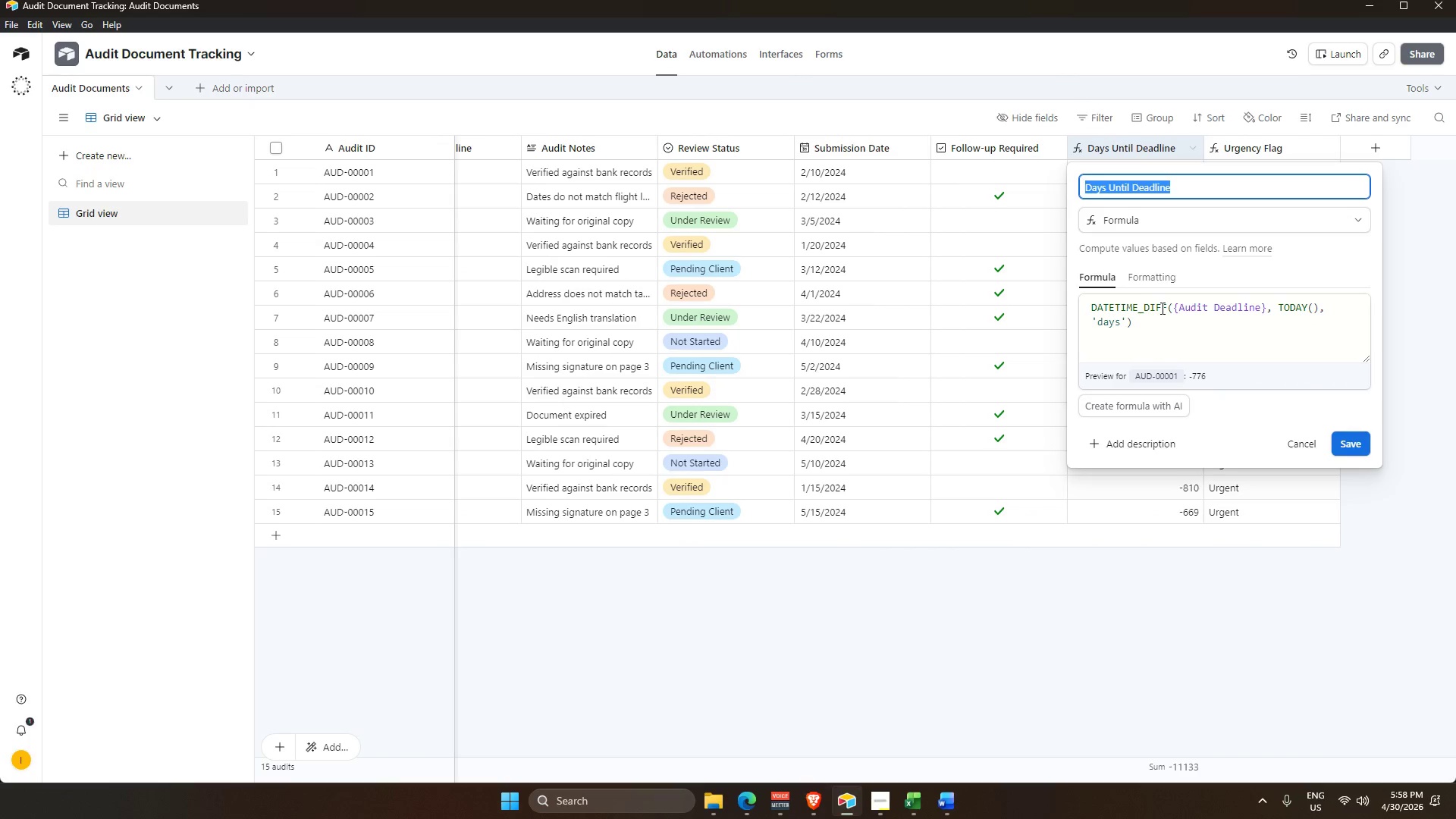 
left_click([1184, 617])
 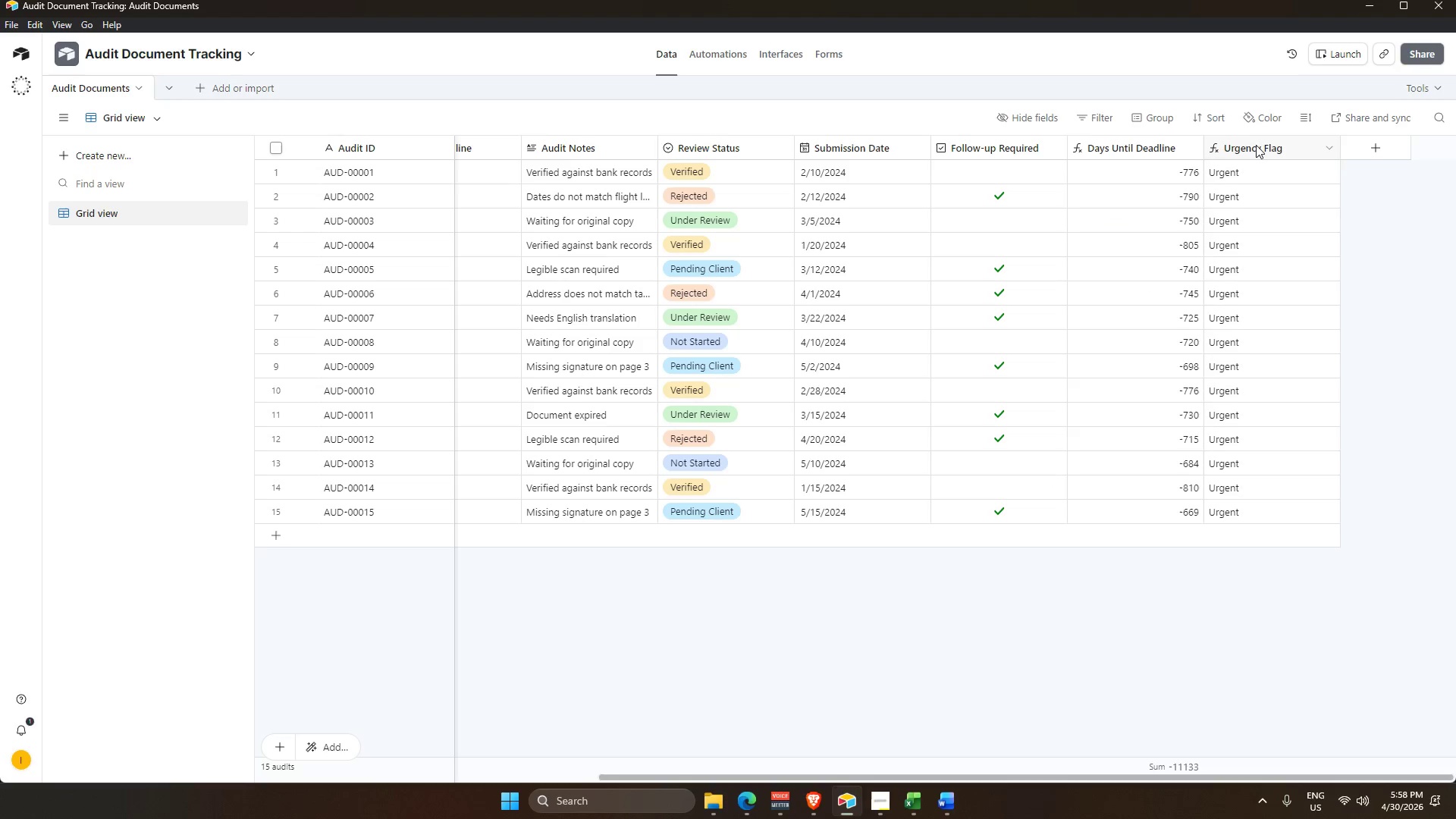 
double_click([1257, 145])
 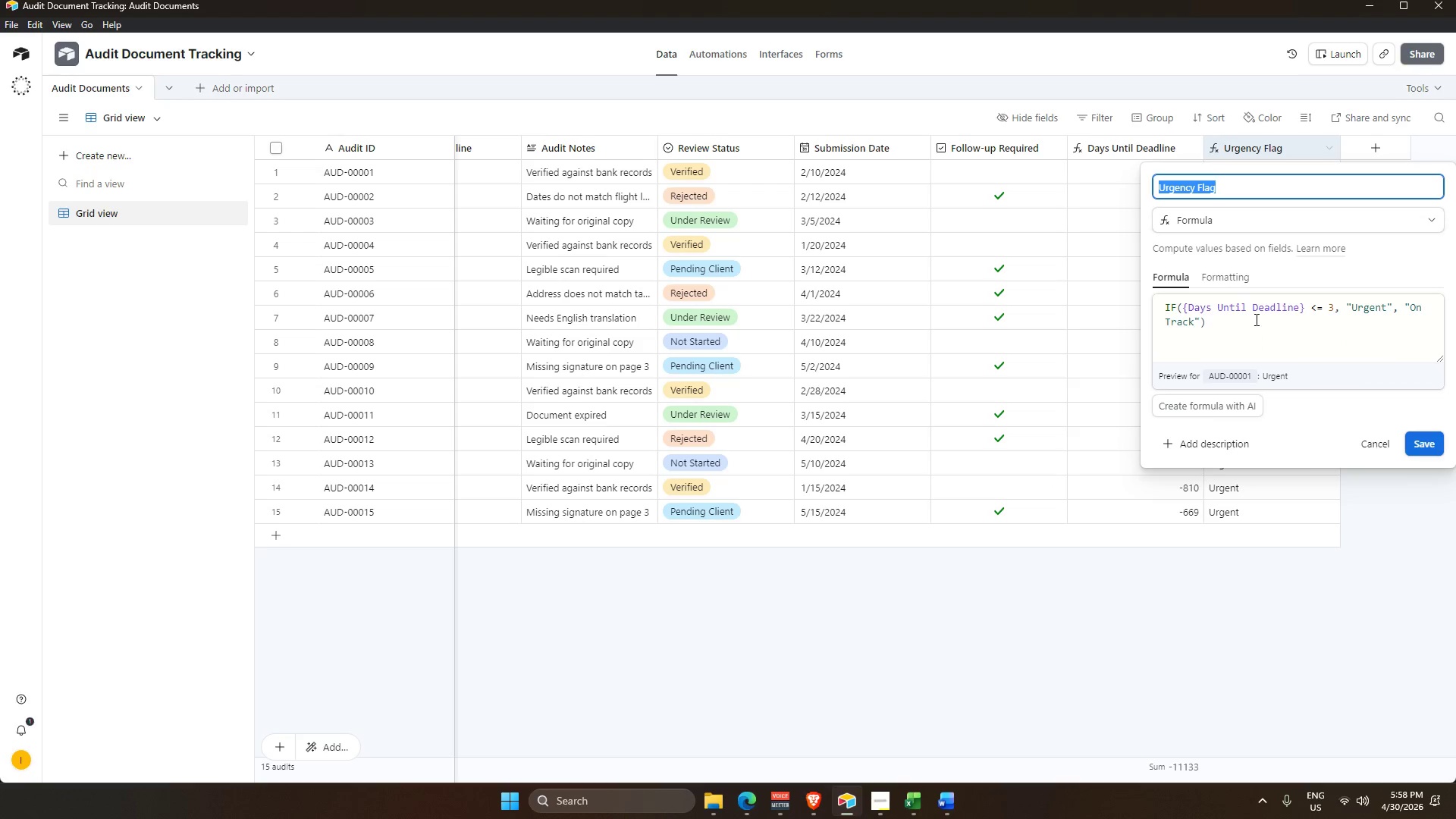 
scroll: coordinate [1251, 319], scroll_direction: up, amount: 2.0
 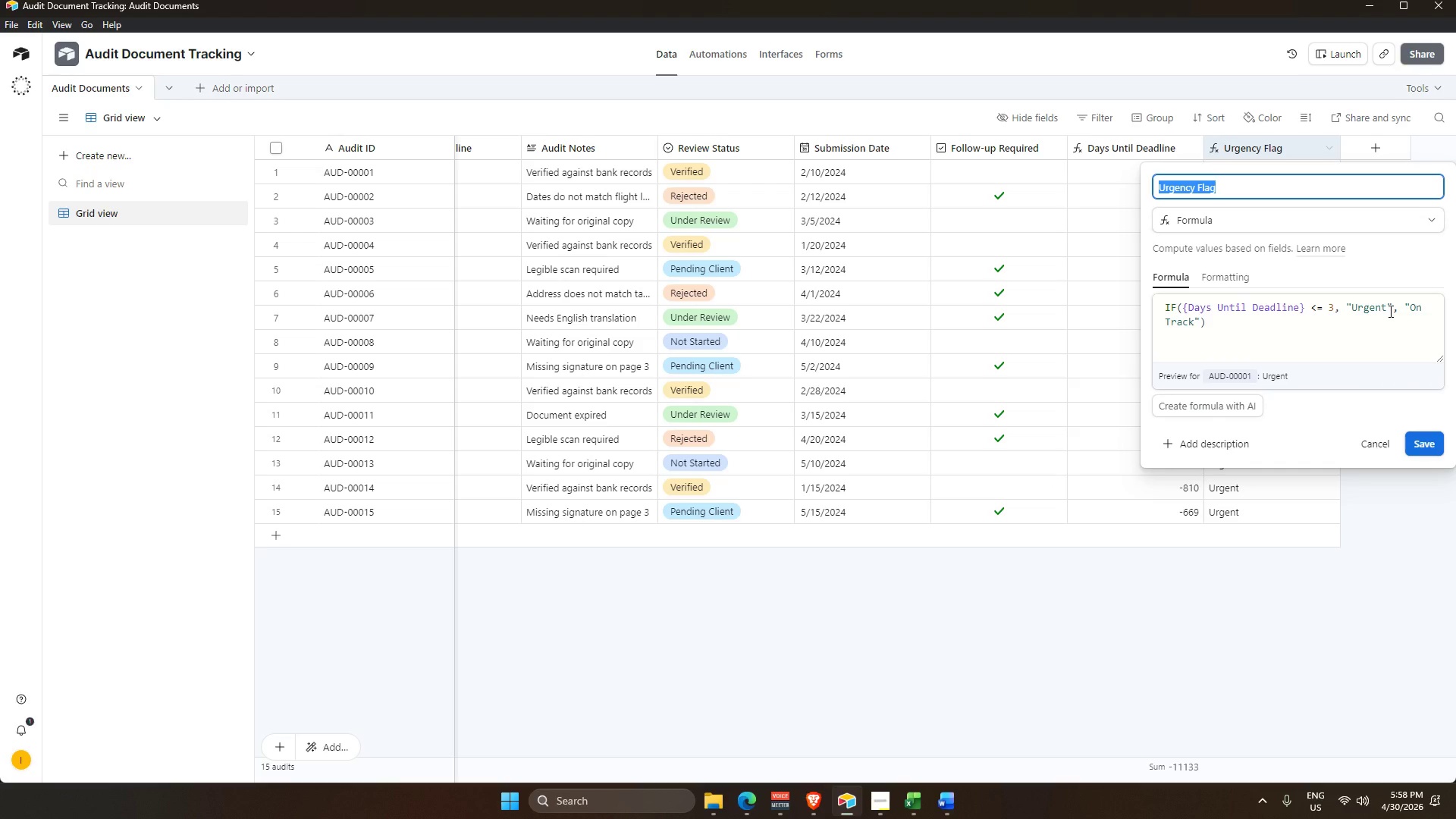 
left_click([1402, 307])
 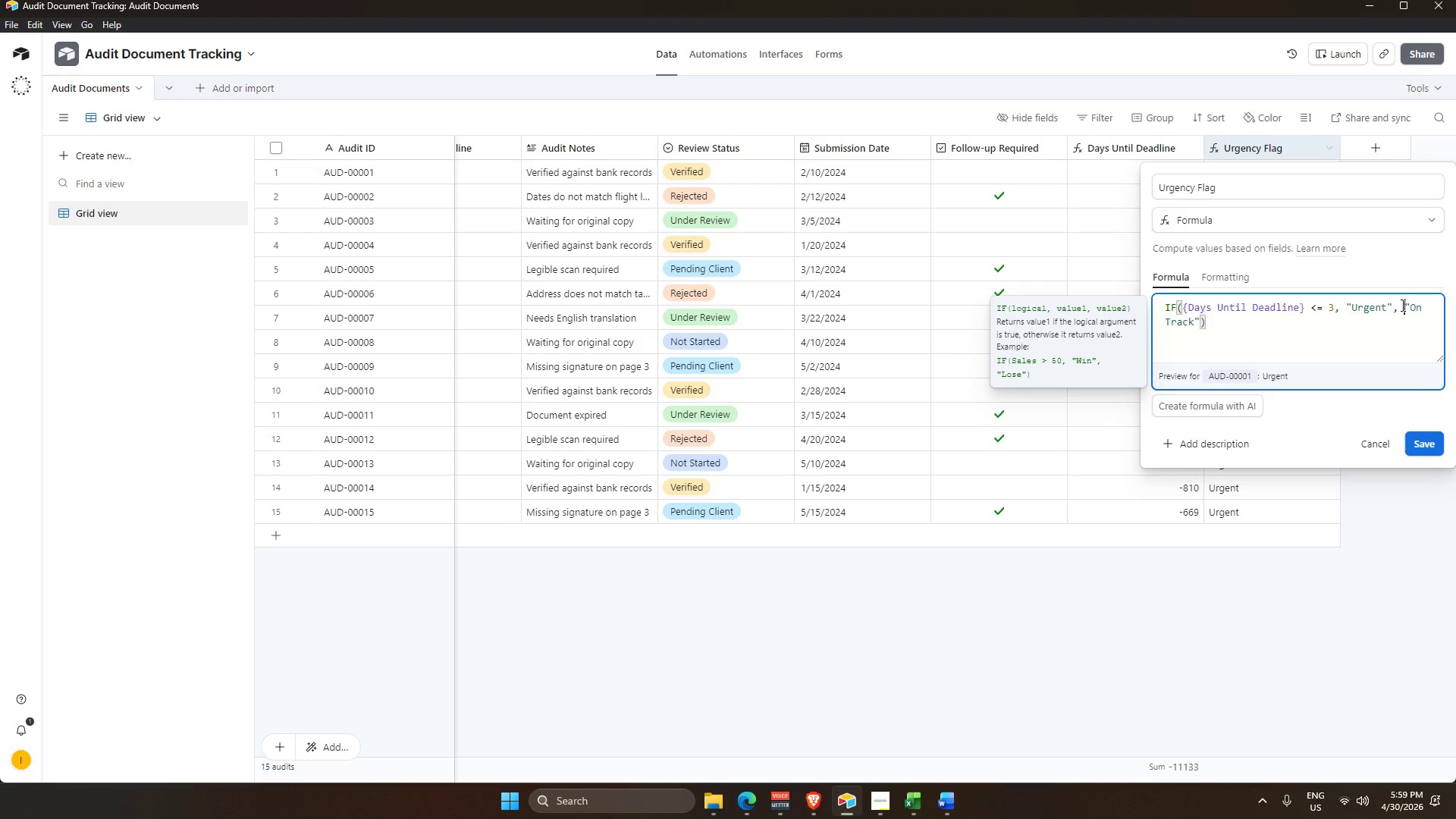 
left_click([1401, 305])
 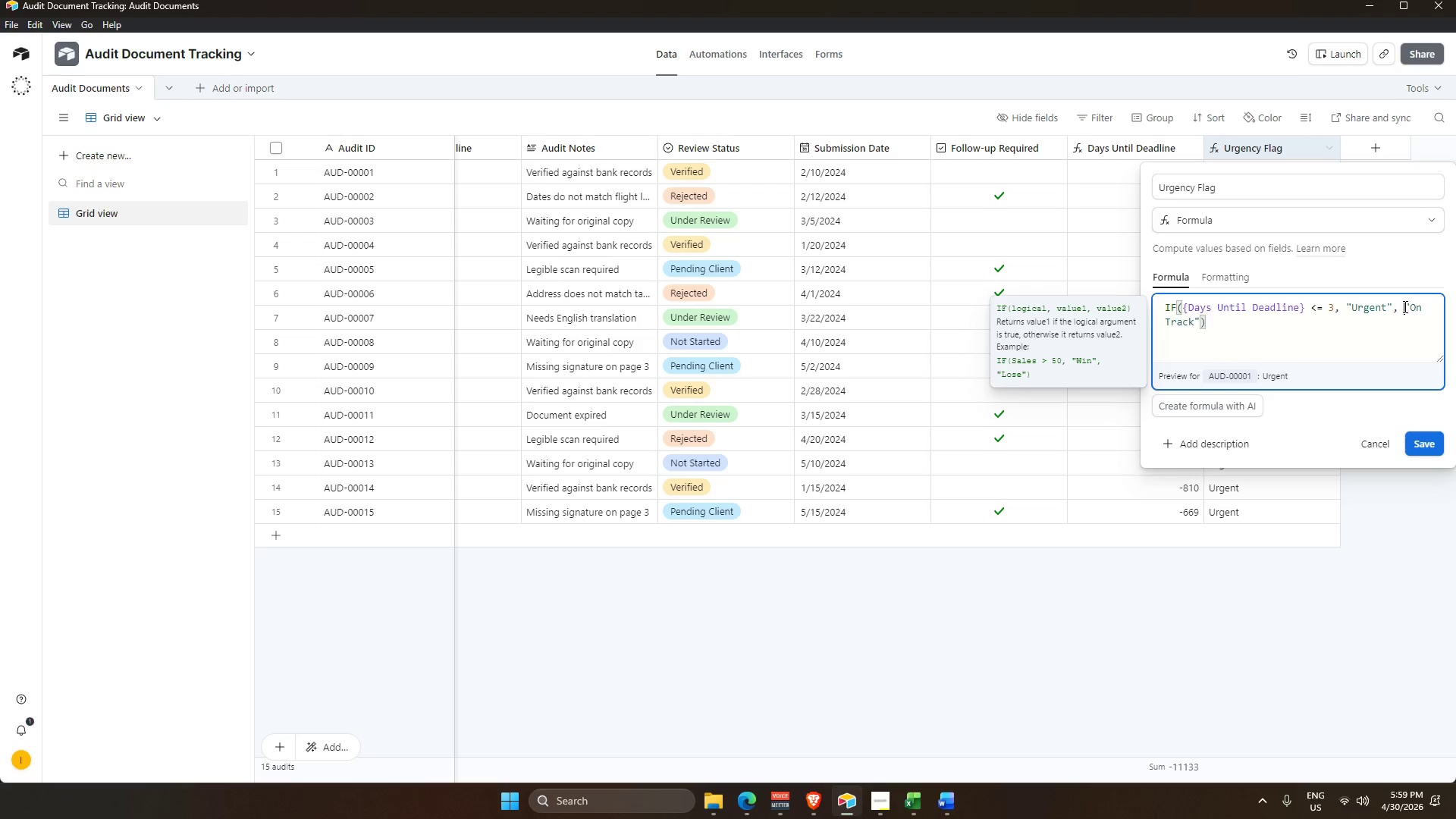 
left_click([1398, 307])
 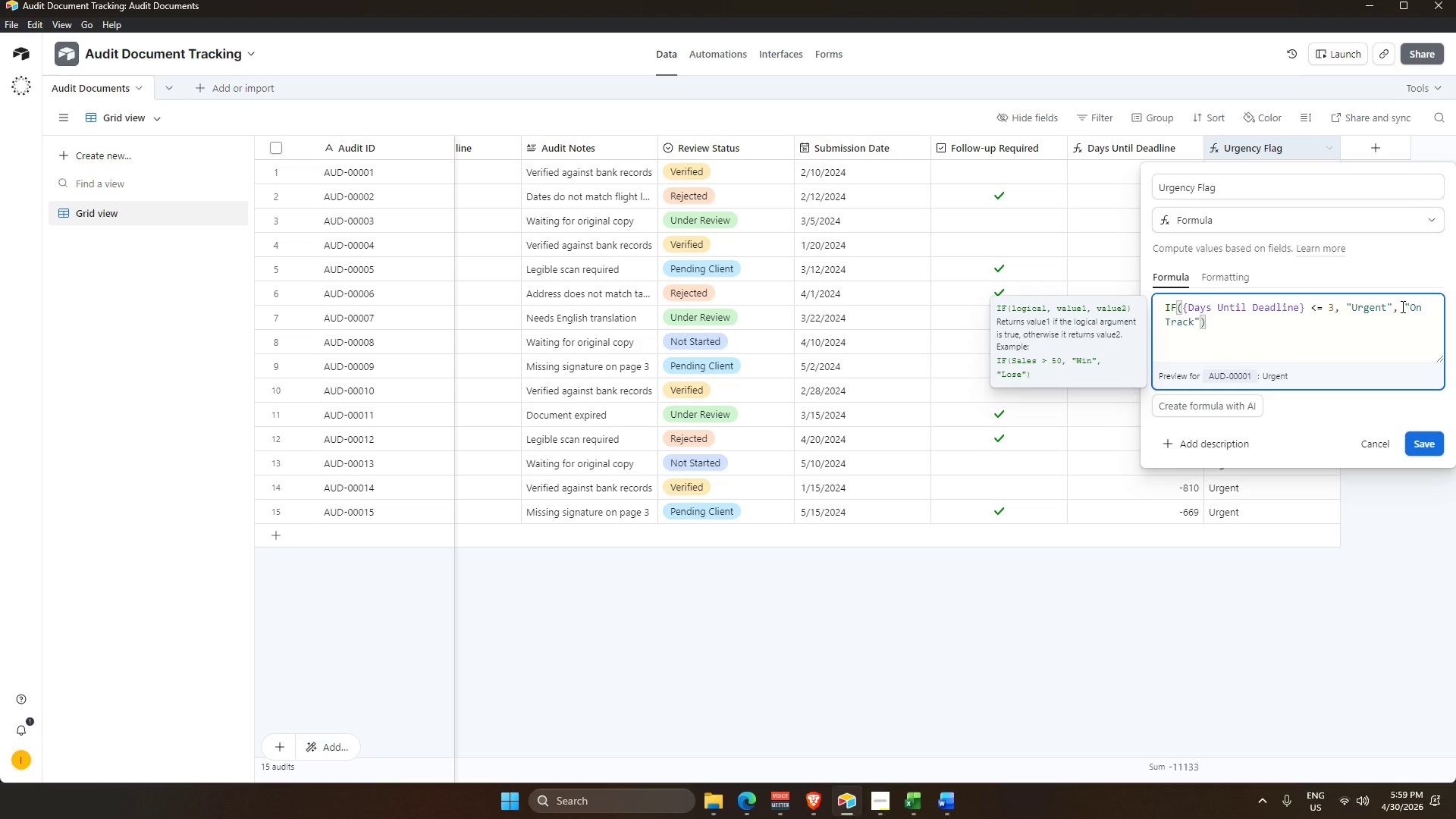 
left_click([1401, 306])
 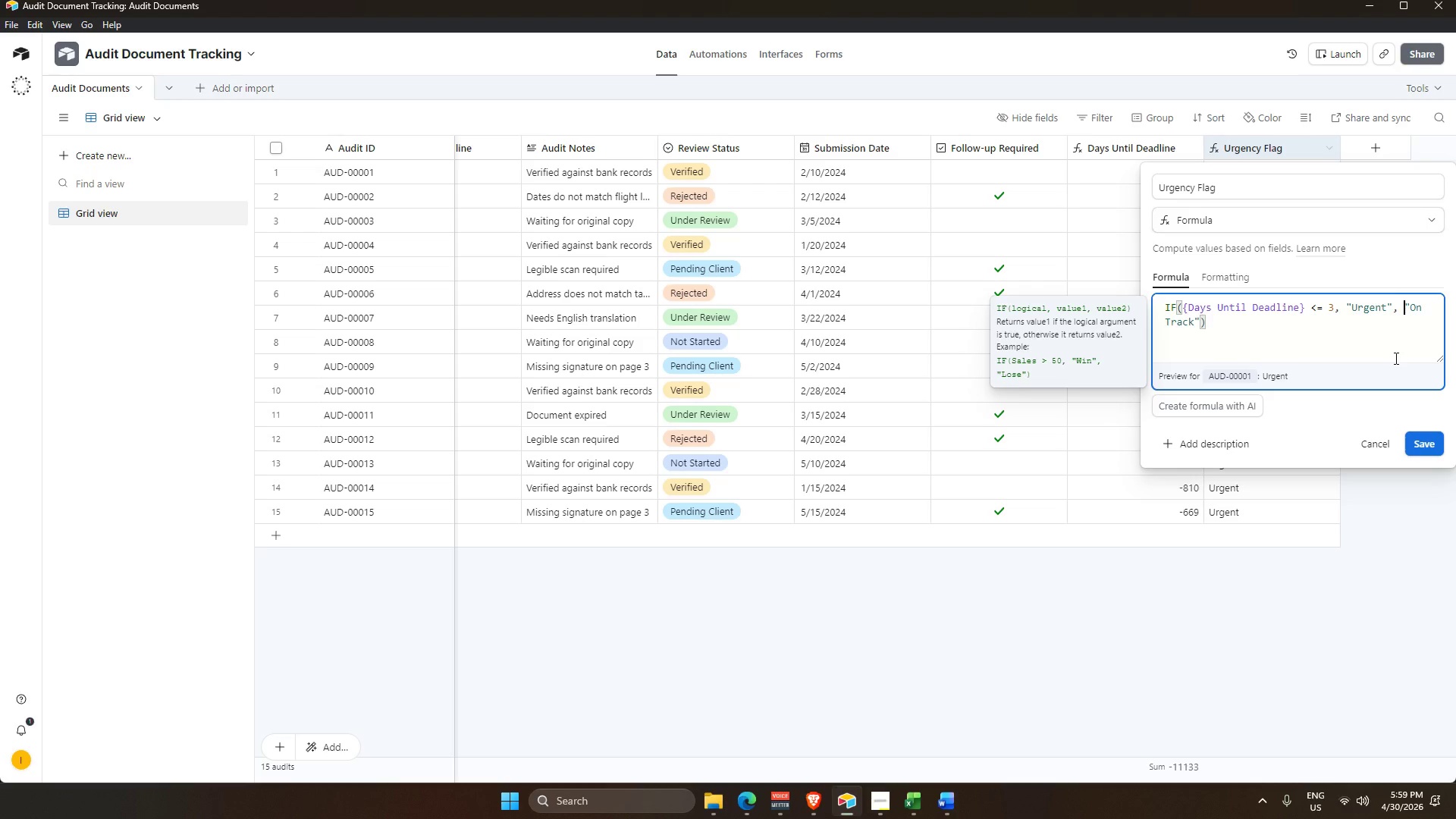 
wait(14.34)
 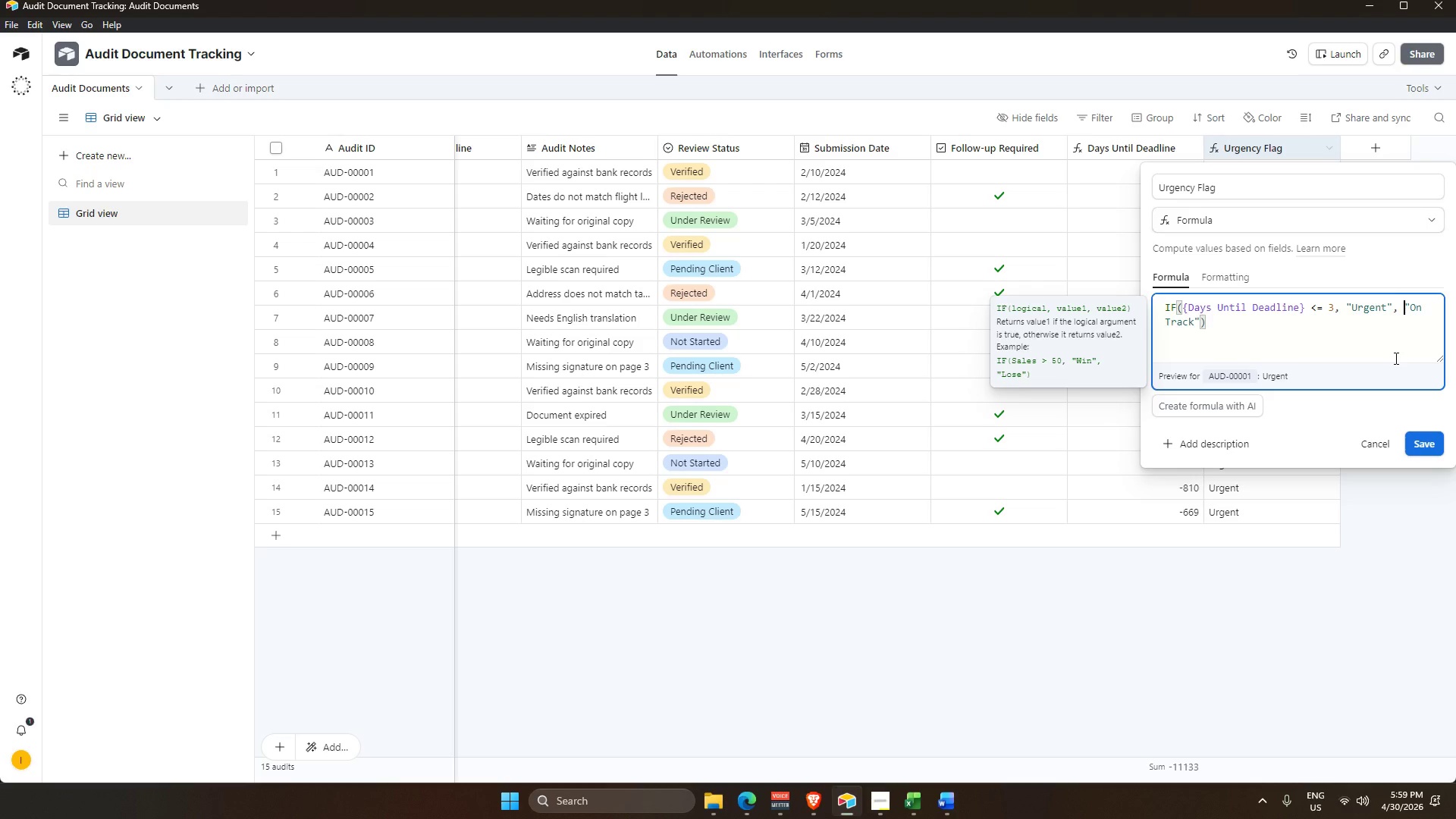 
key(Enter)
 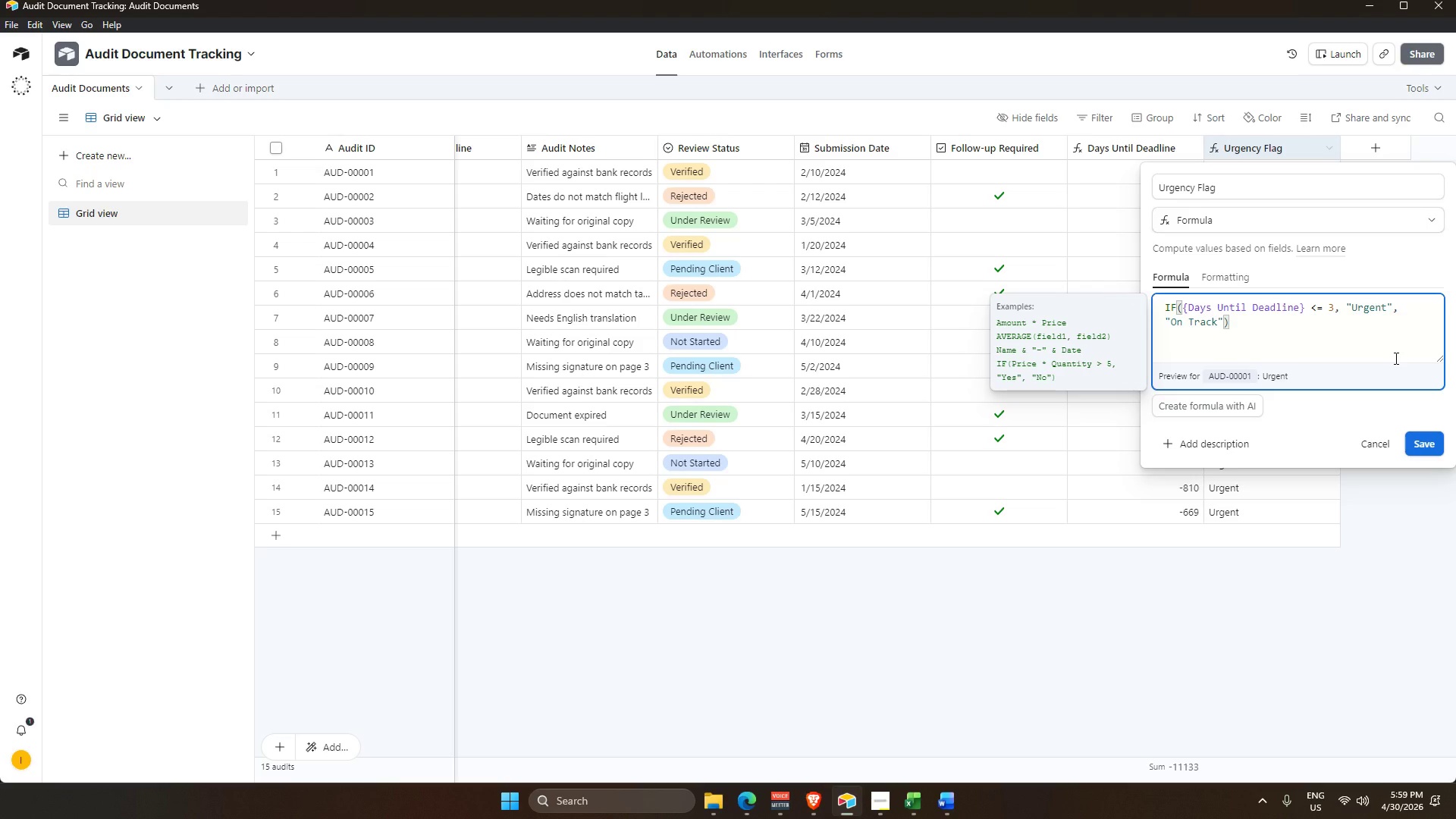 
key(Enter)
 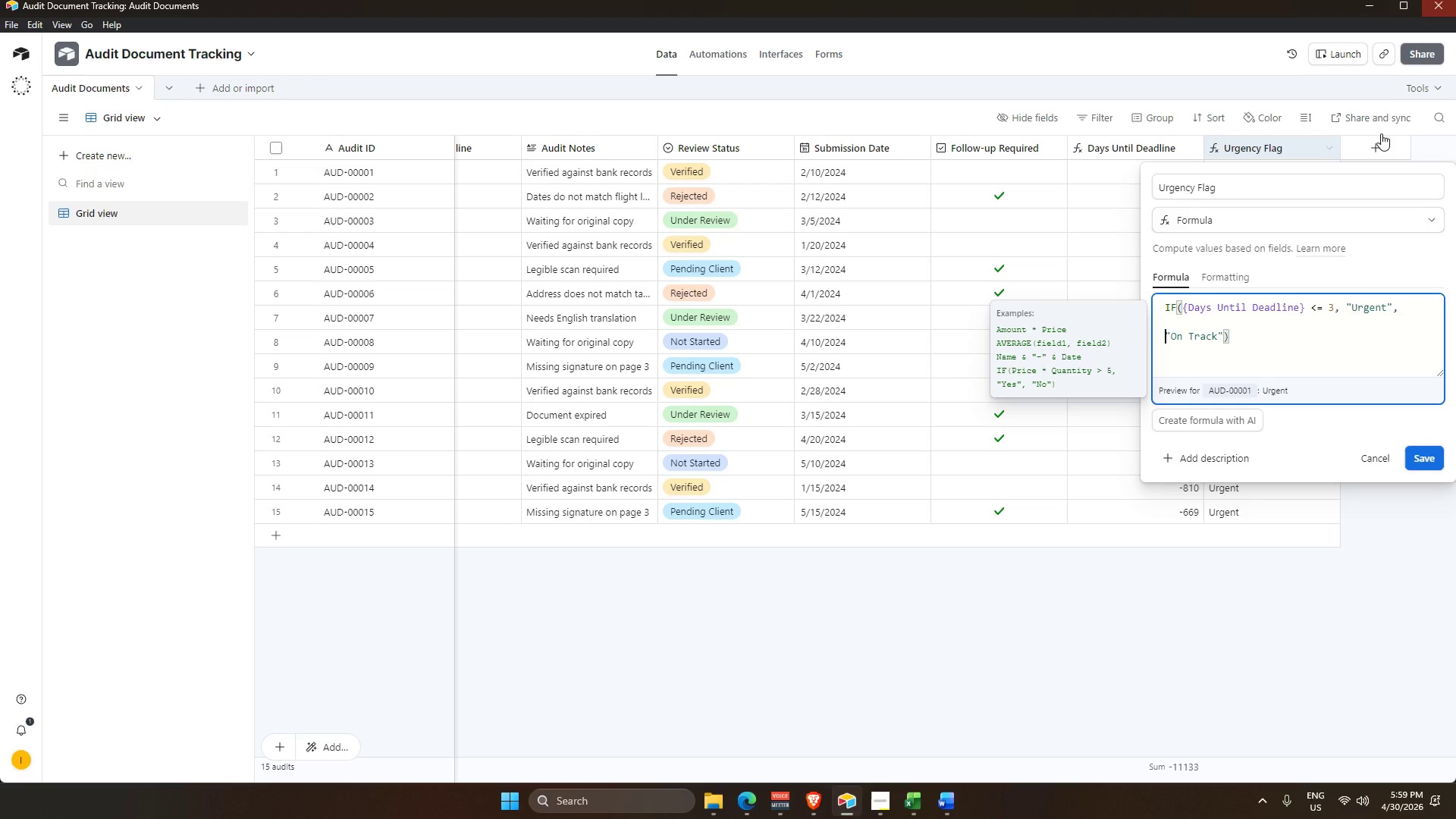 
left_click_drag(start_coordinate=[1273, 336], to_coordinate=[1135, 359])
 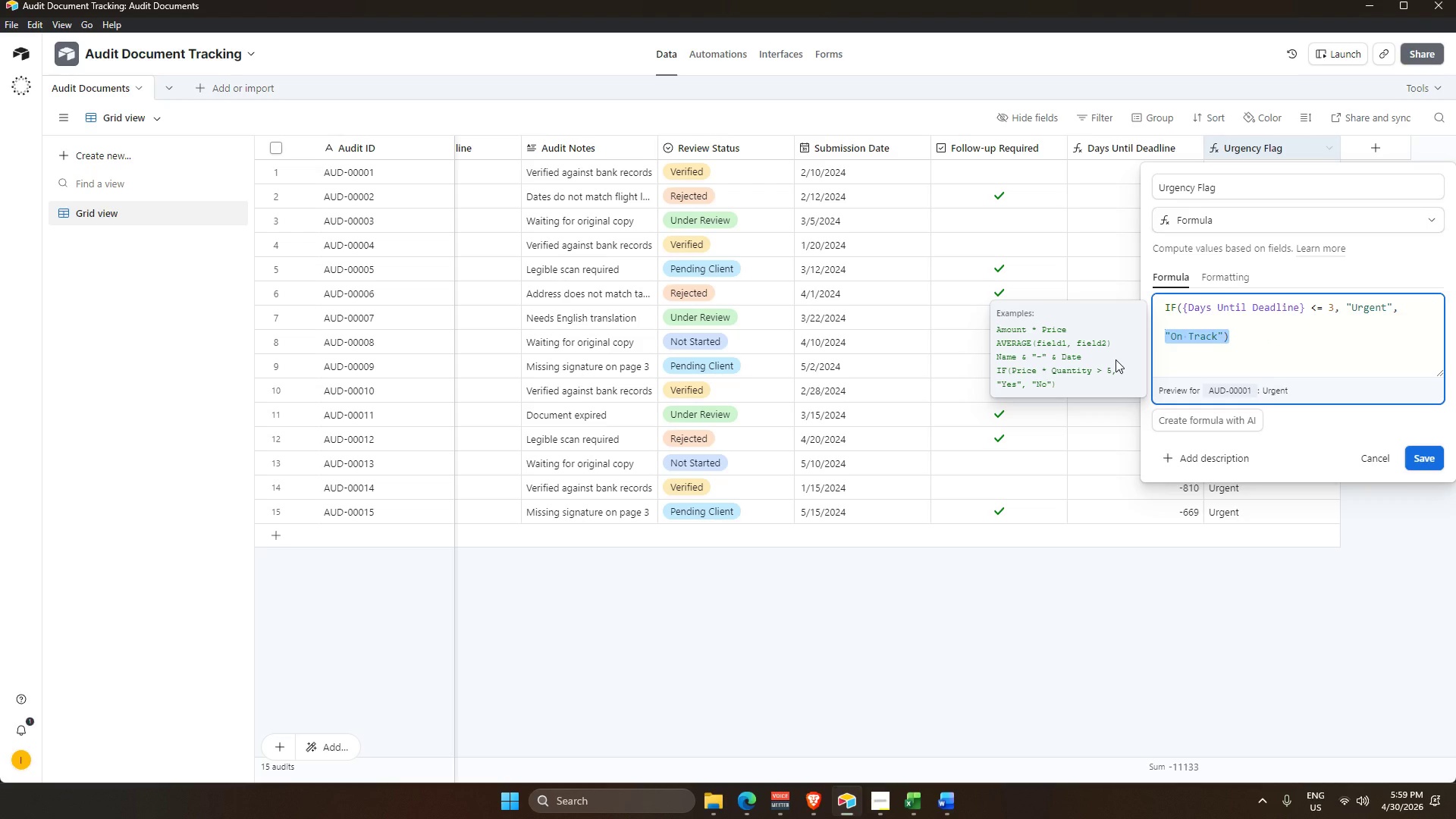 
key(Backspace)
 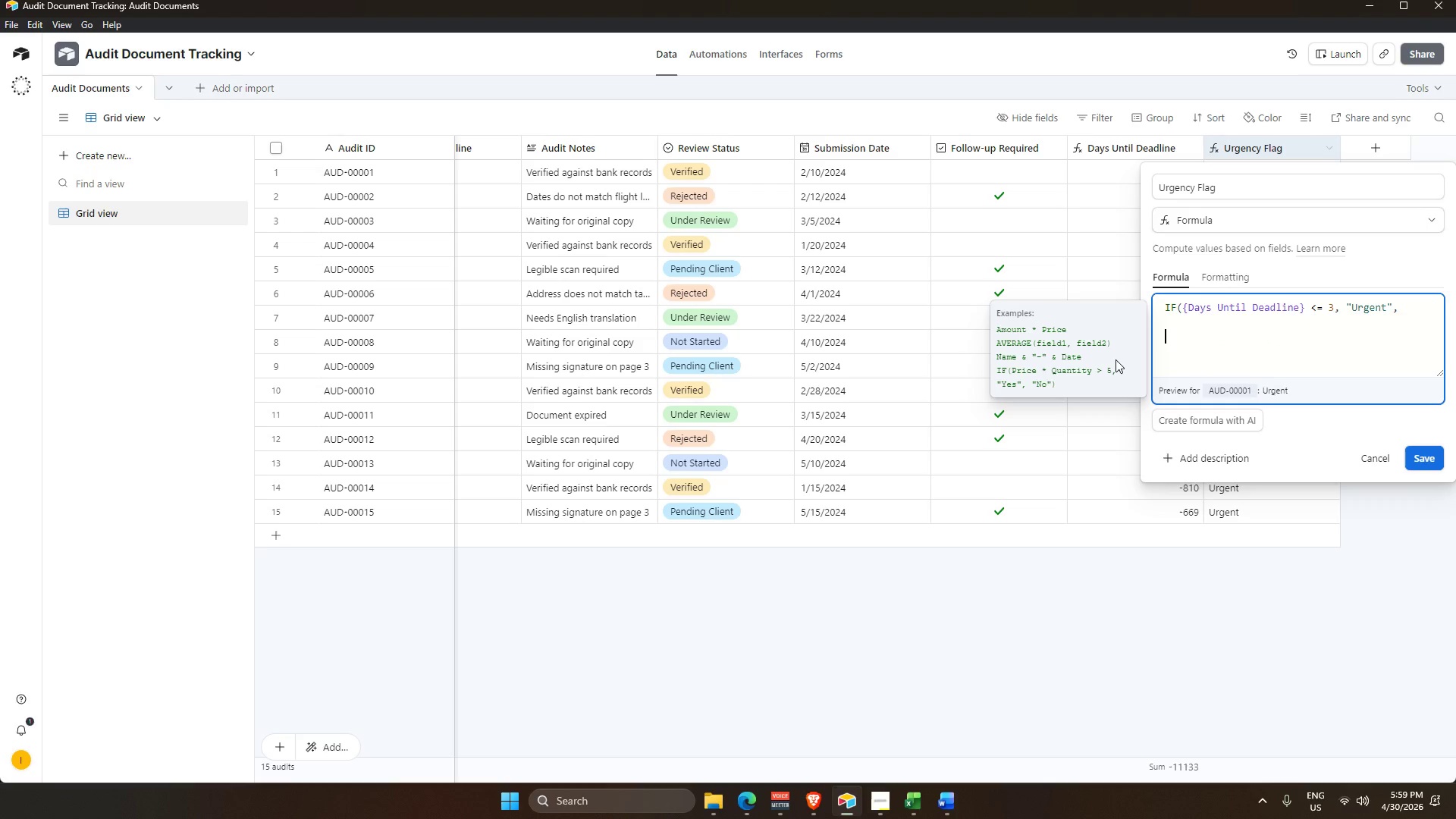 
key(Backspace)
 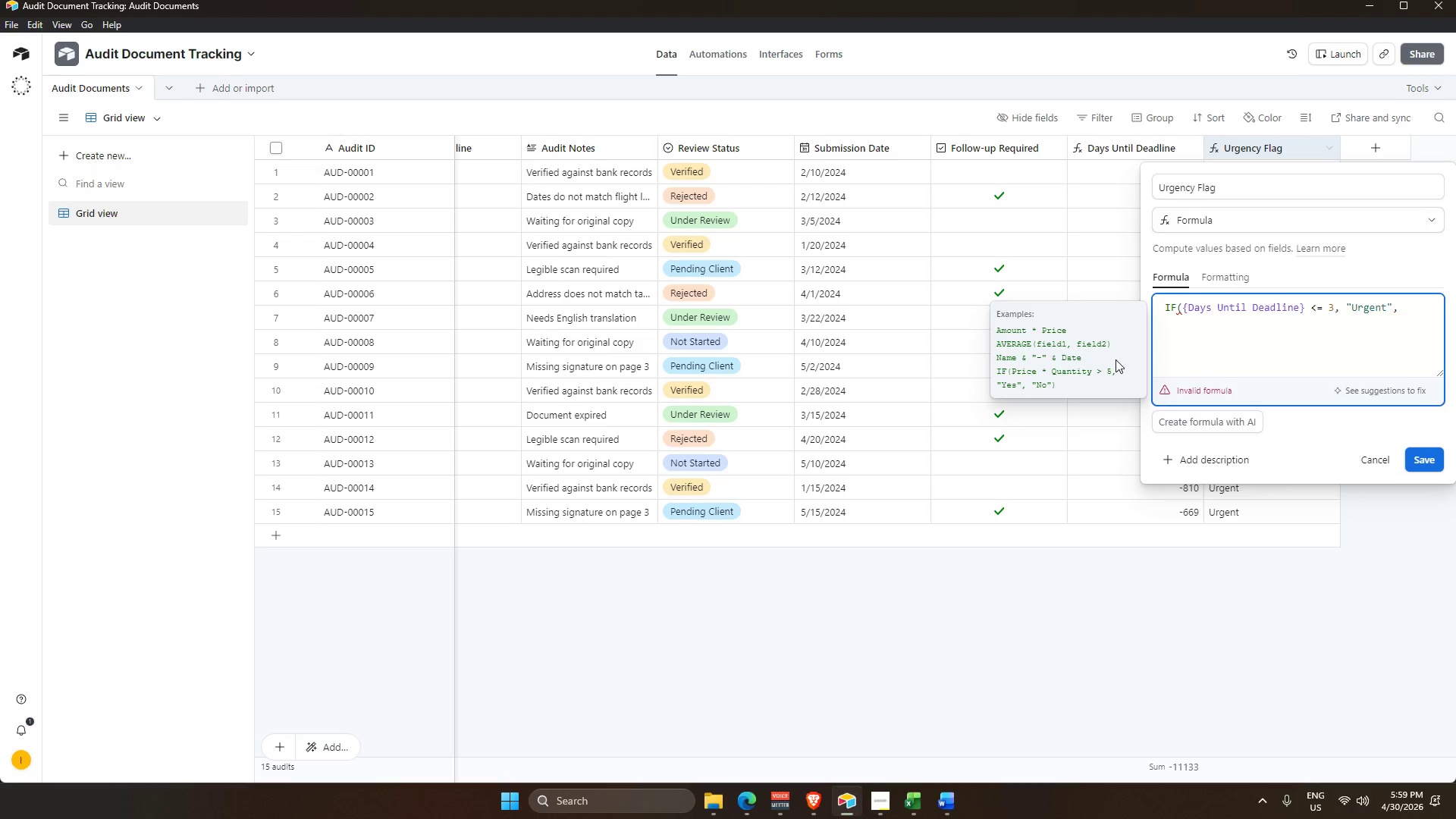 
key(Backspace)
 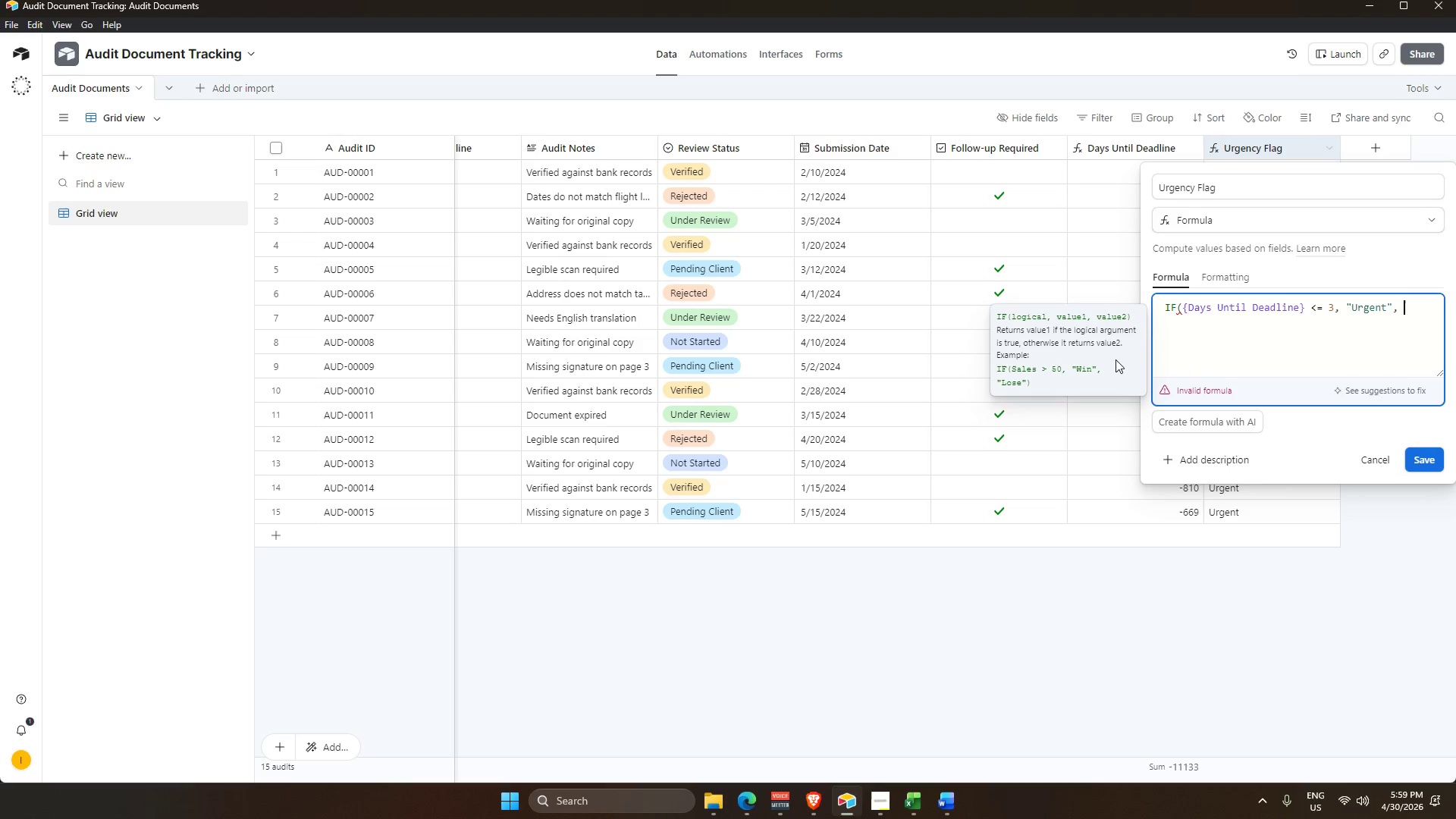 
key(Backspace)
 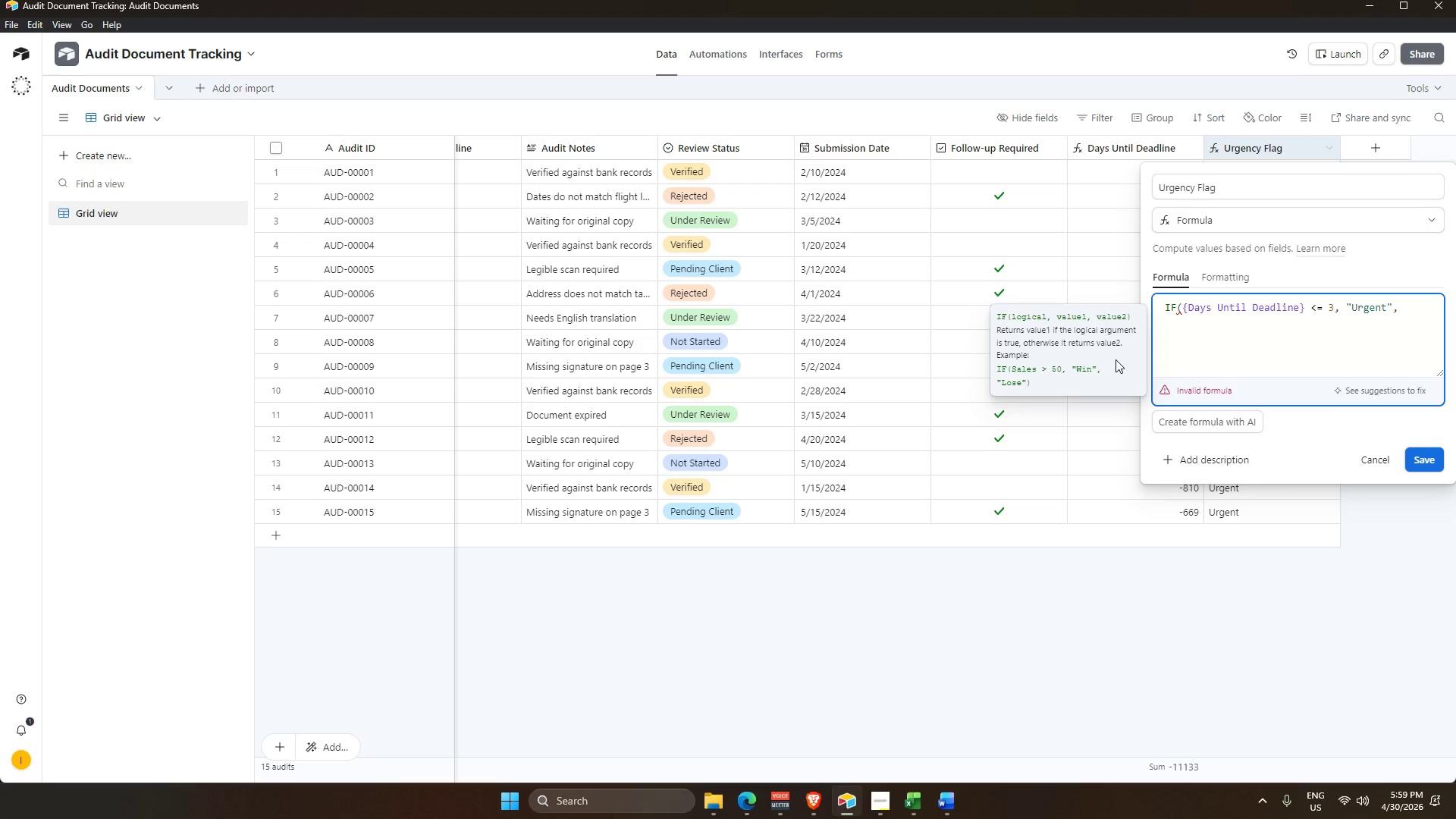 
key(Enter)
 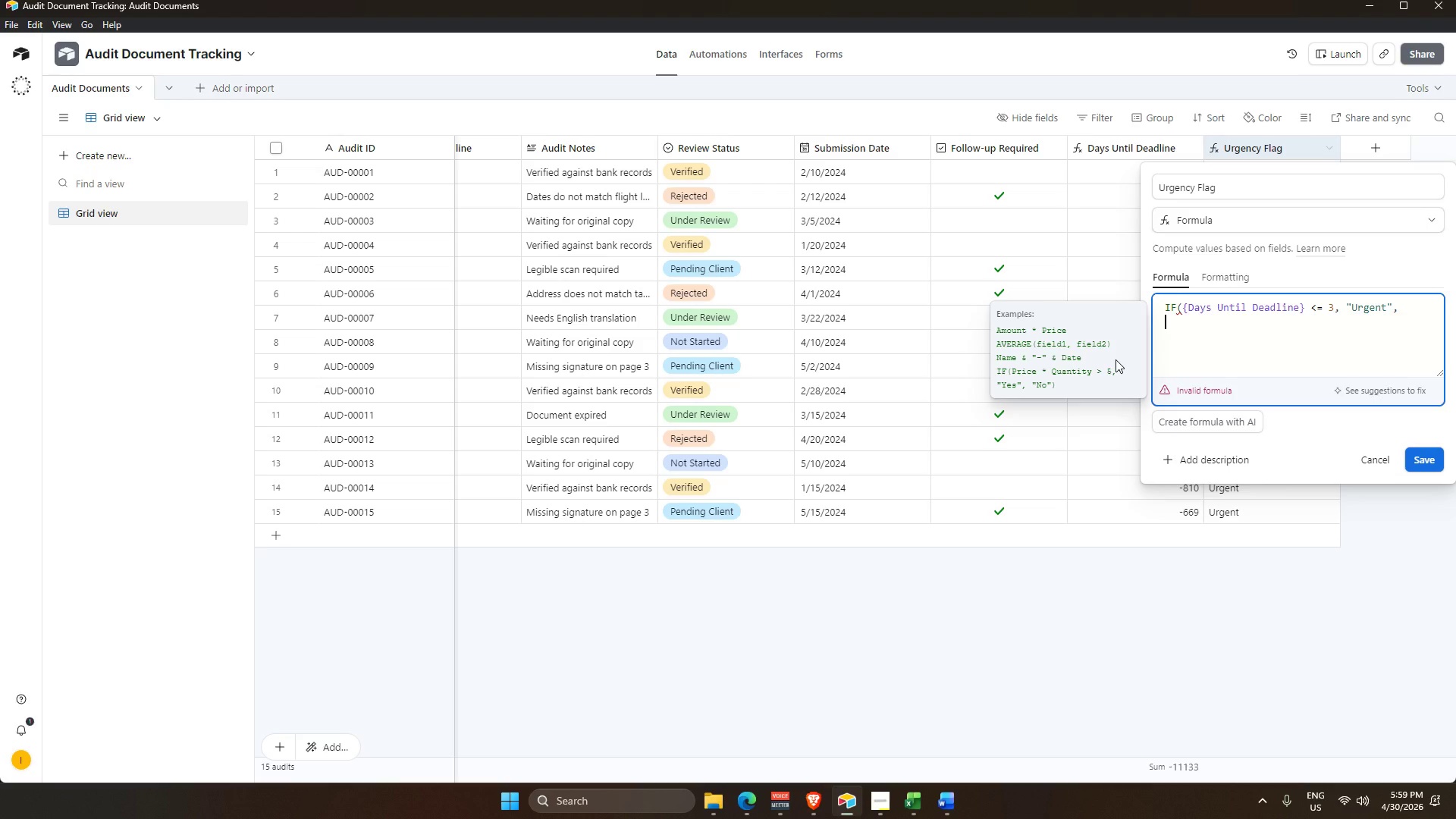 
type(OR)
 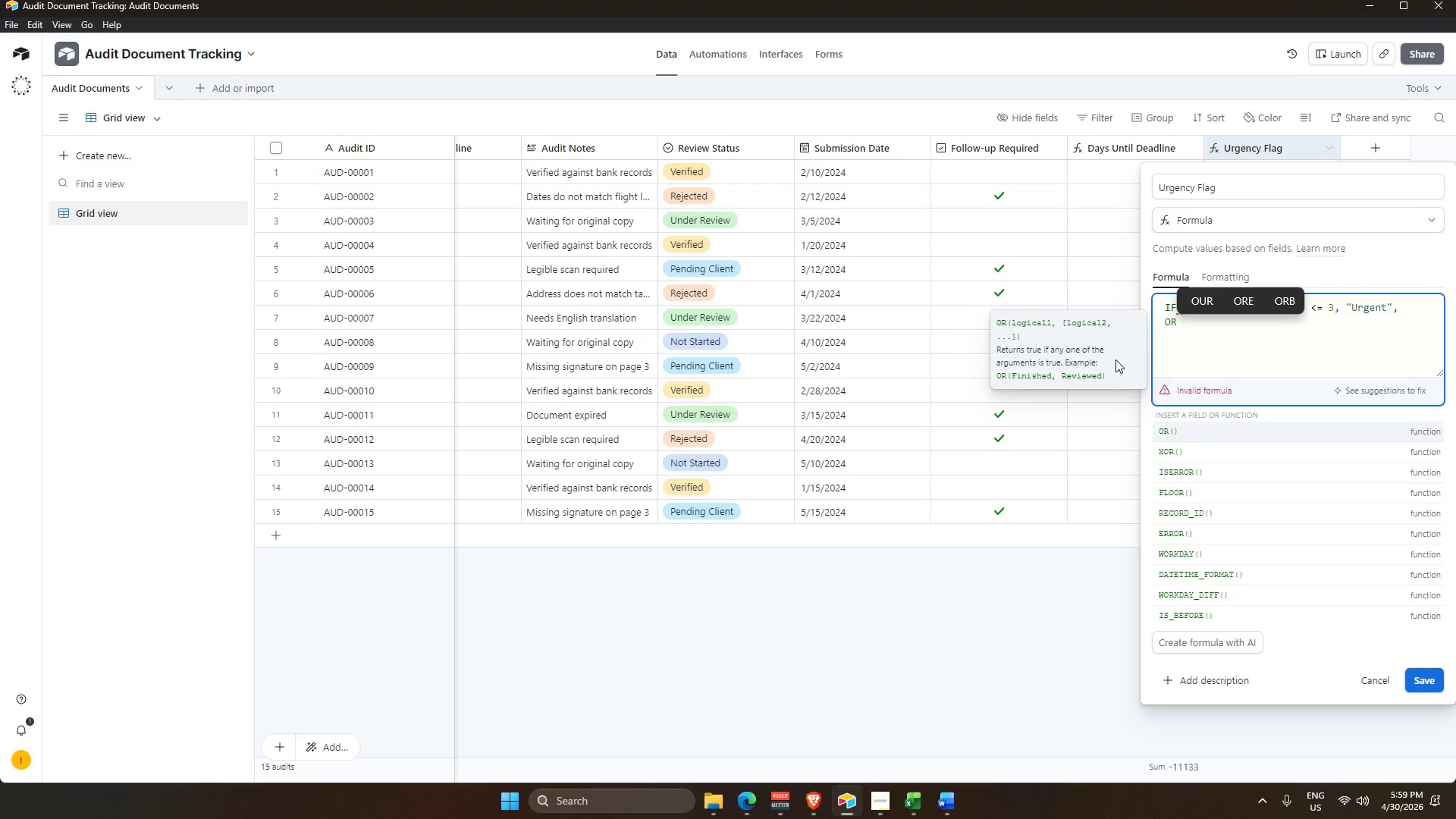 
key(Enter)
 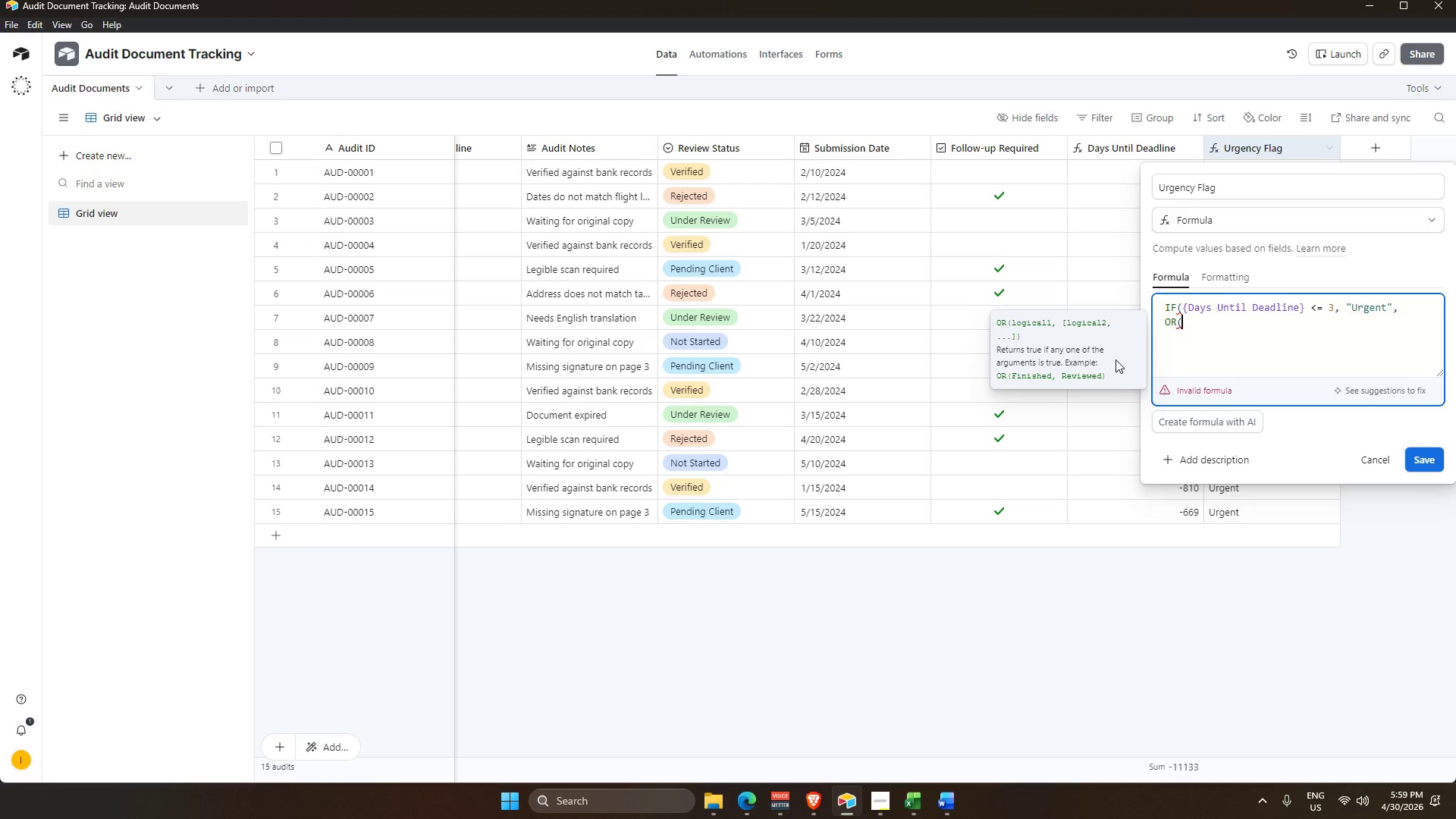 
key(Backslash)
 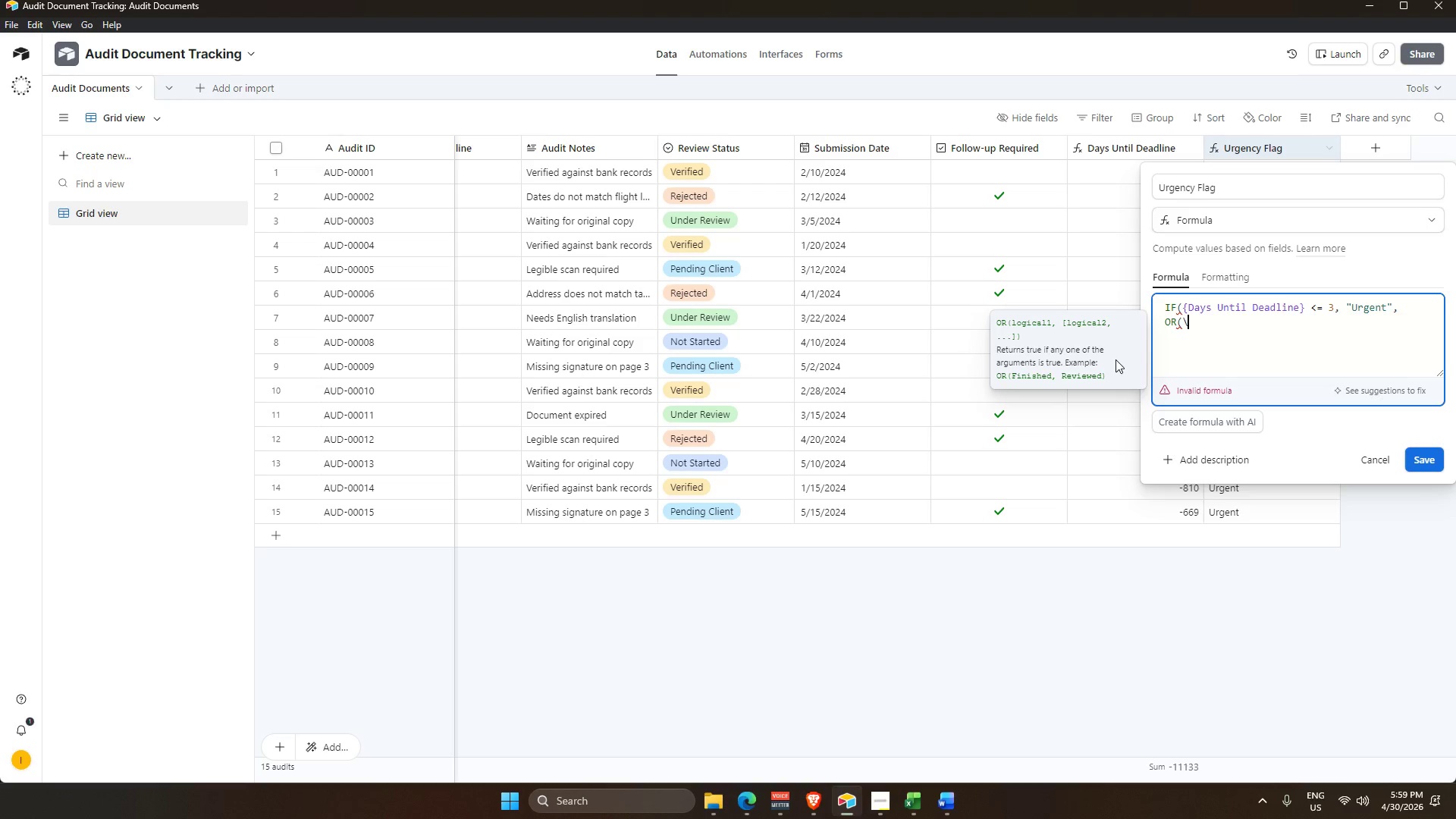 
key(Backslash)
 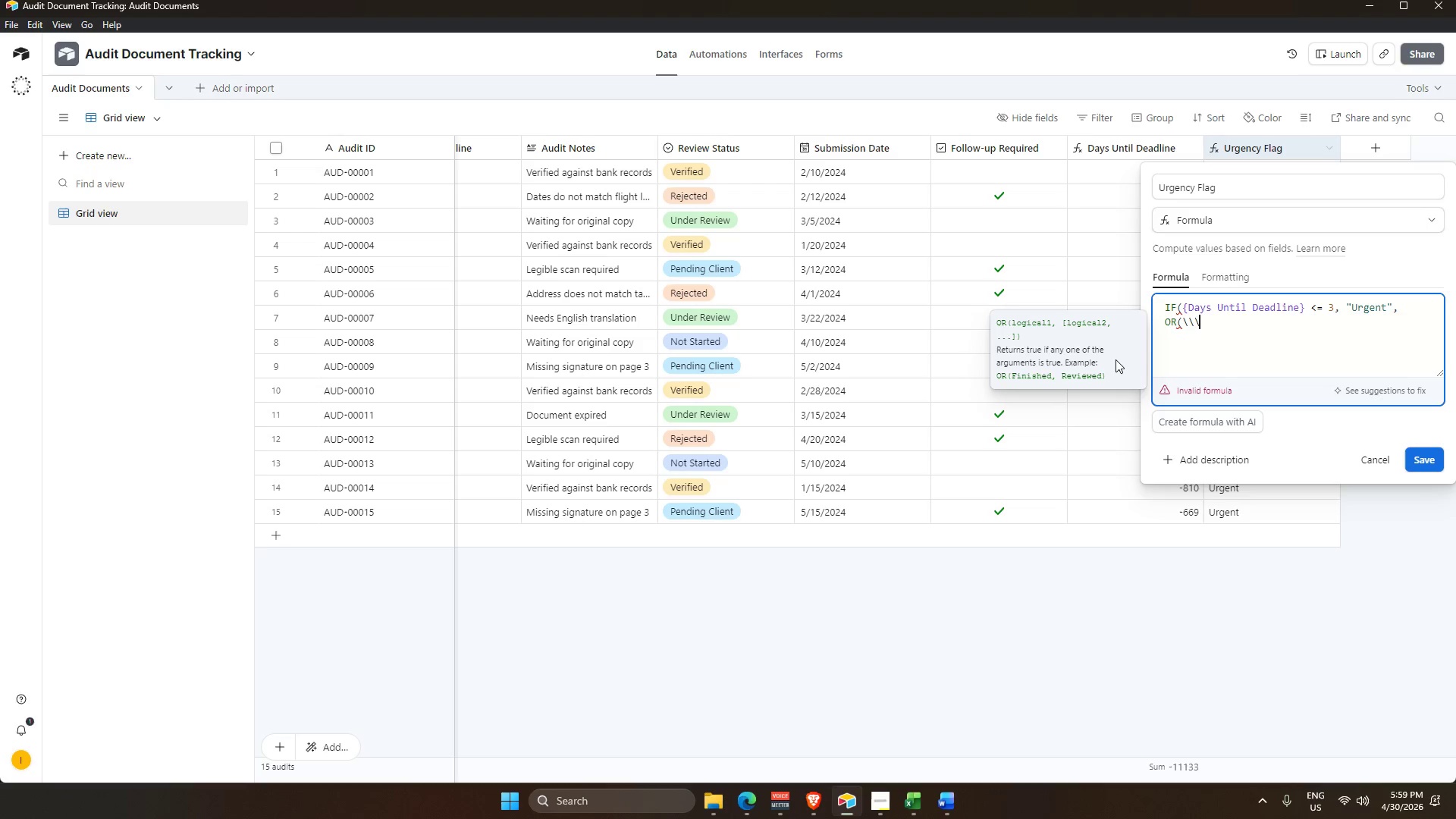 
key(Backslash)
 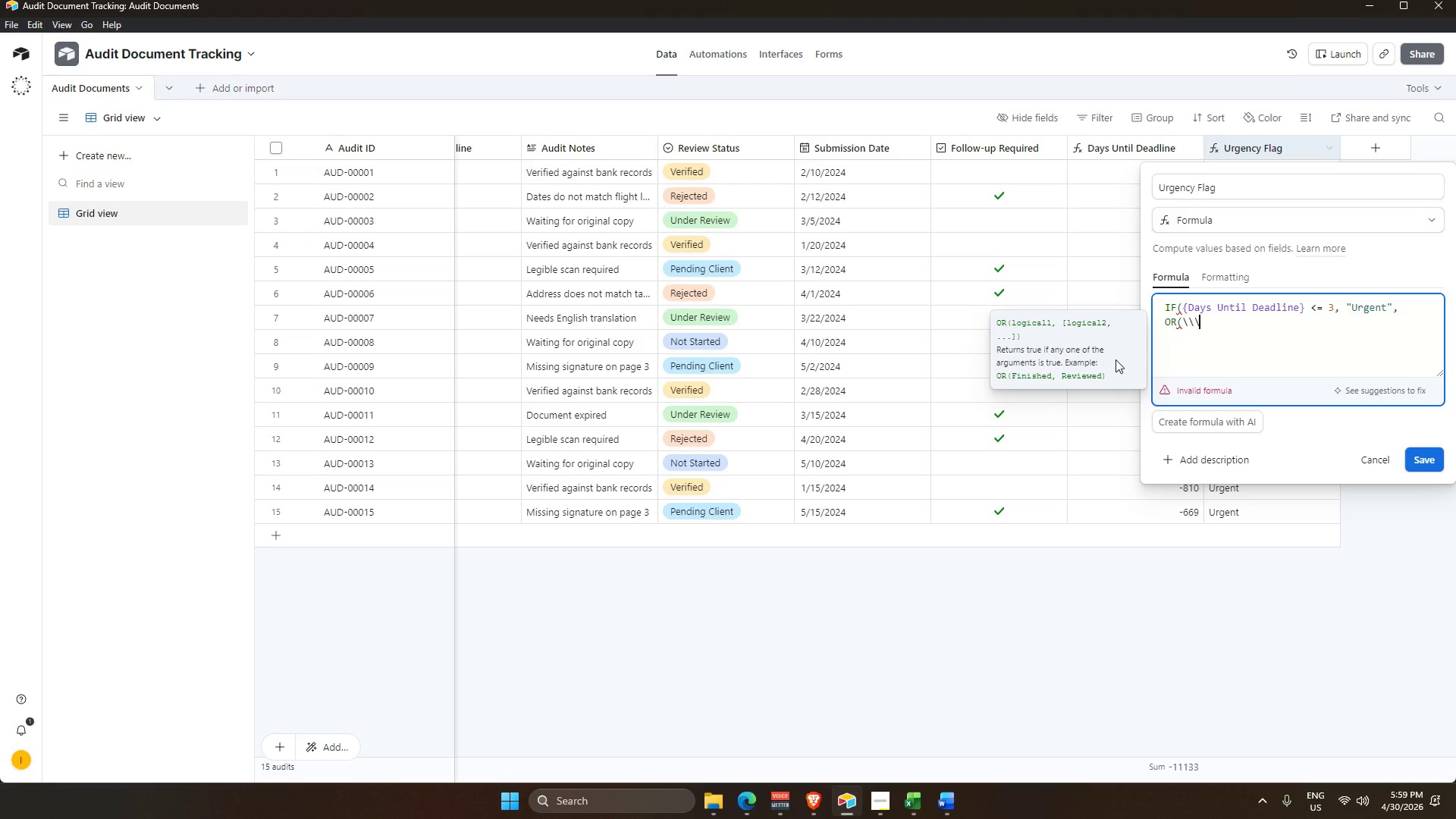 
key(Backslash)
 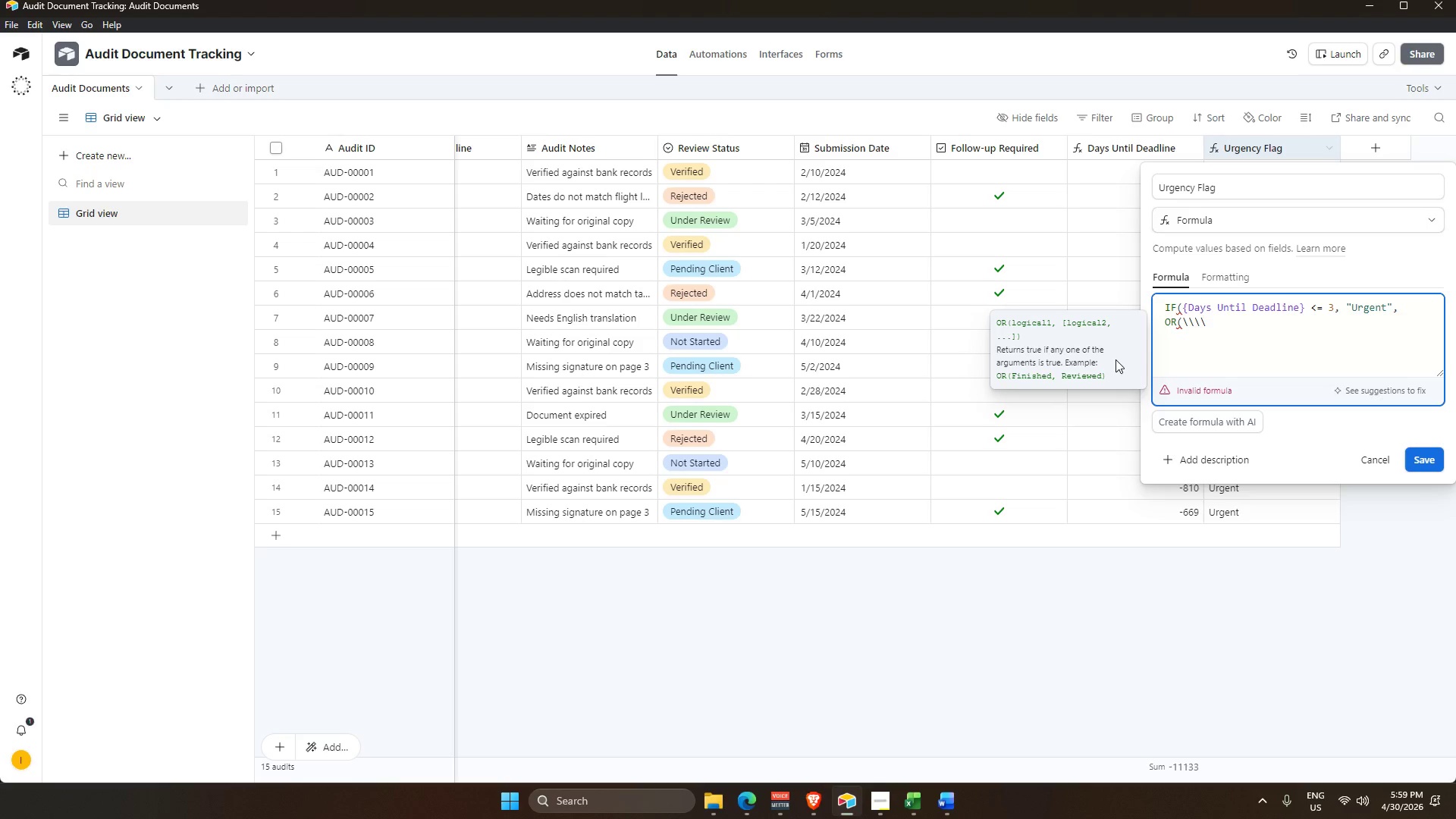 
key(Backspace)
 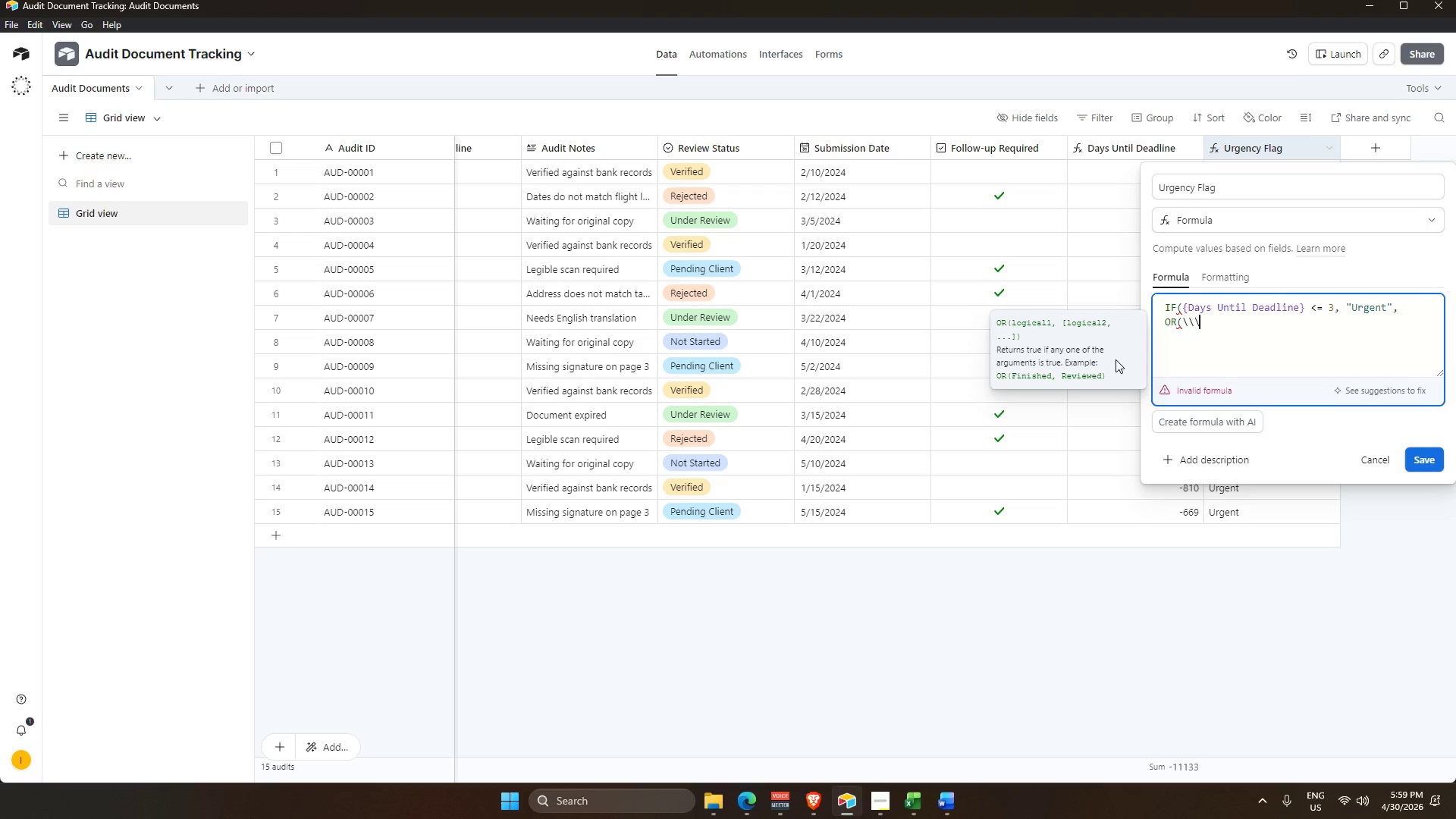 
key(Backspace)
 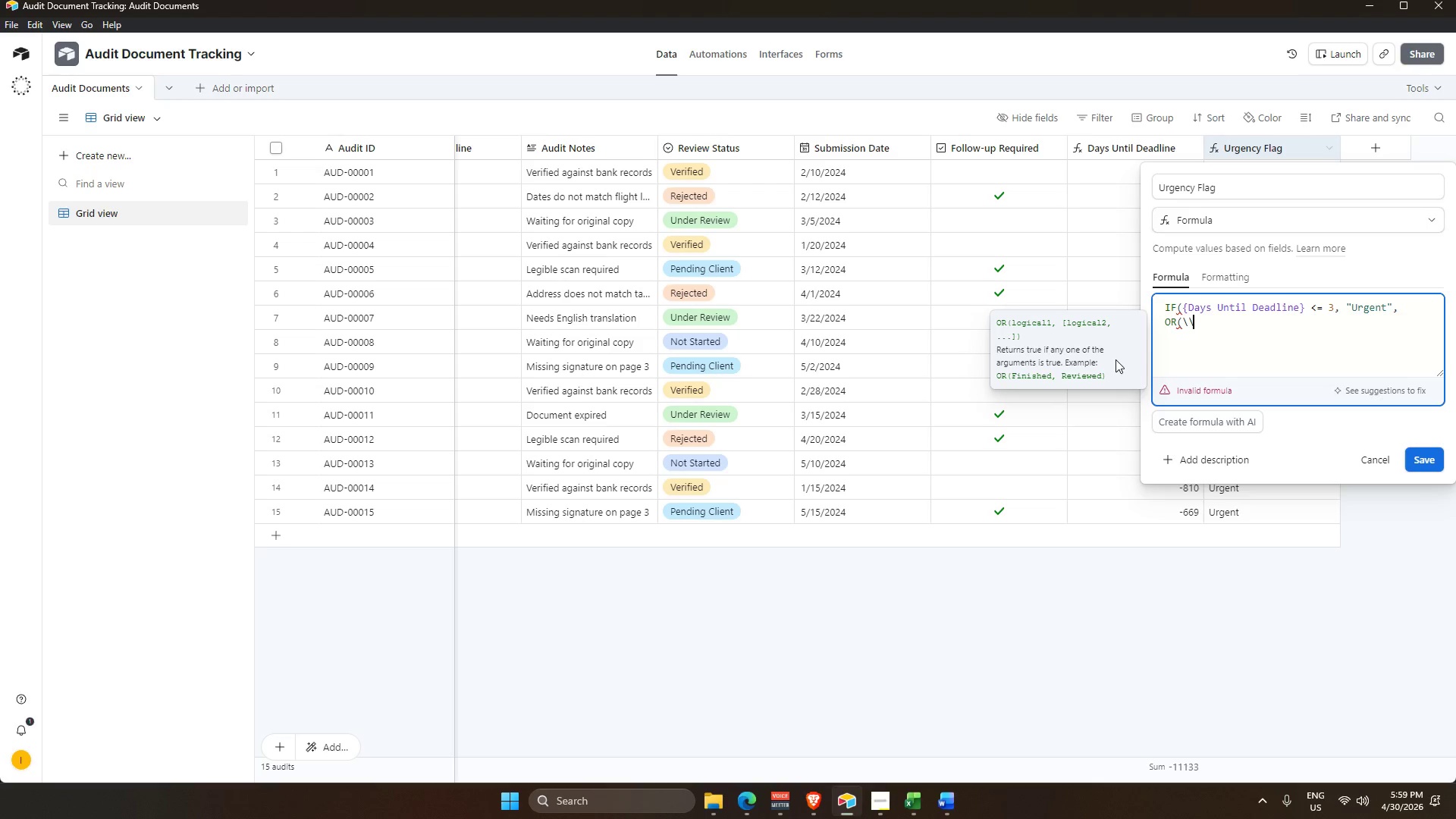 
key(Backspace)
 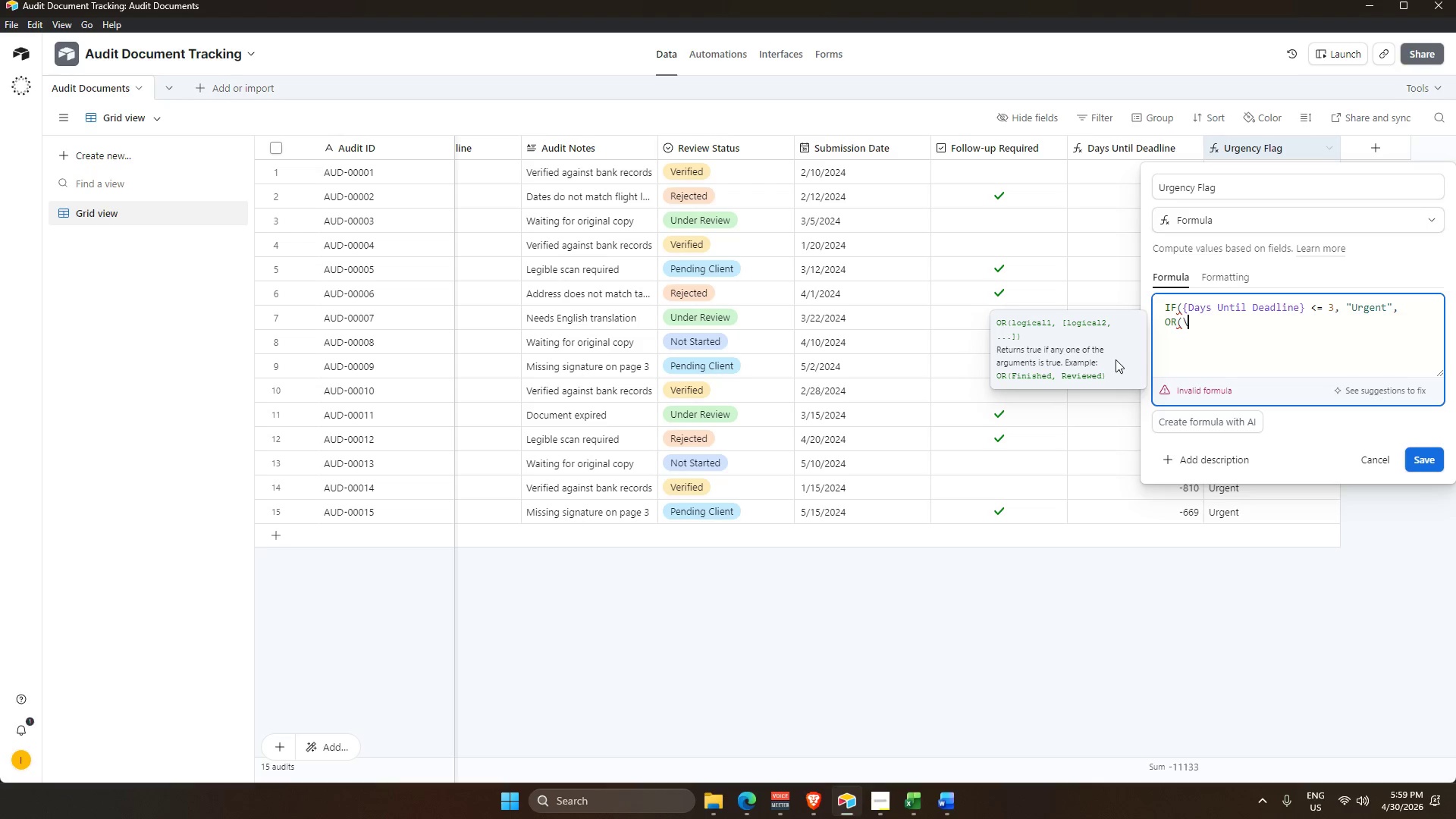 
key(Backspace)
 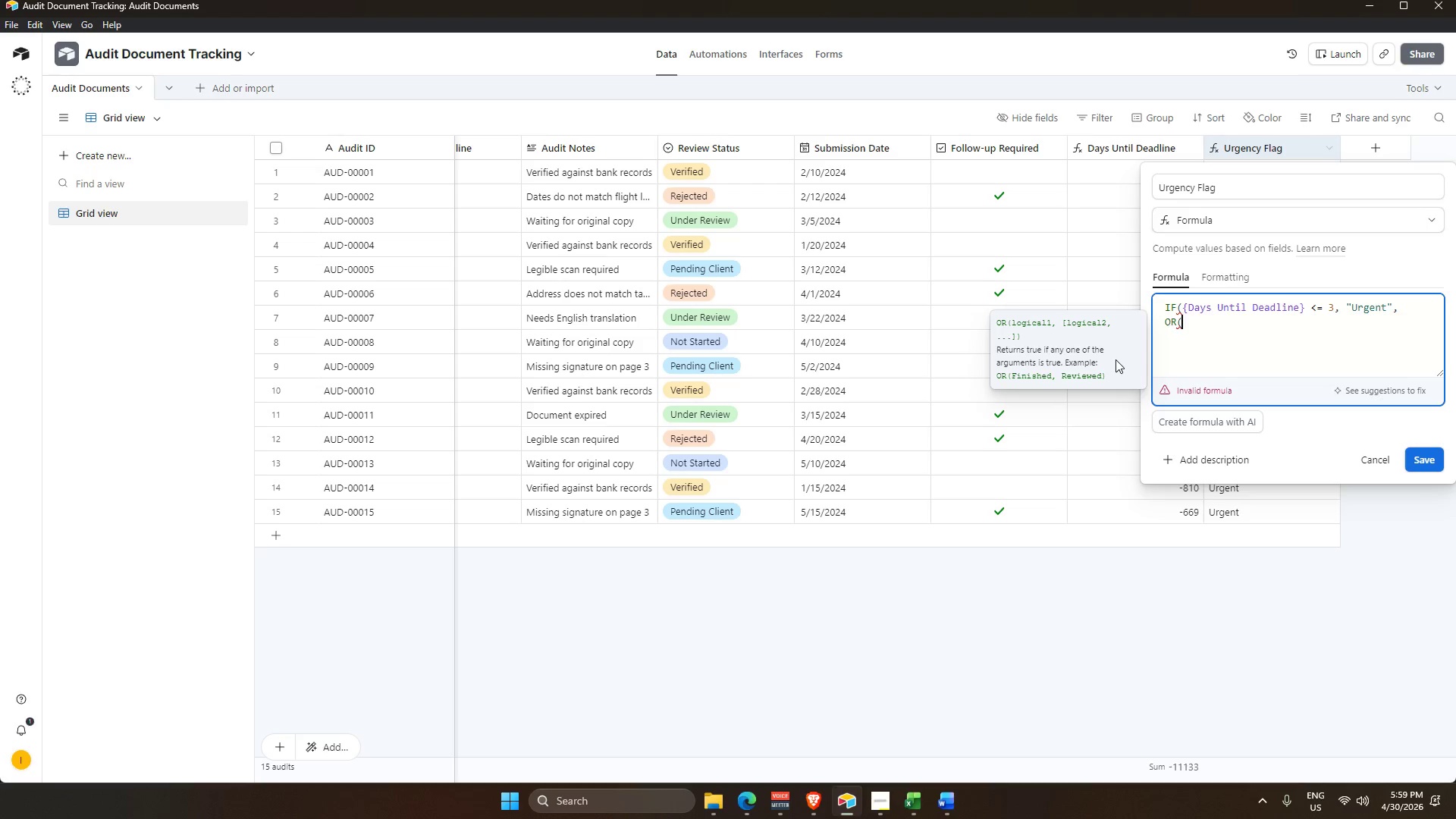 
key(Backspace)
 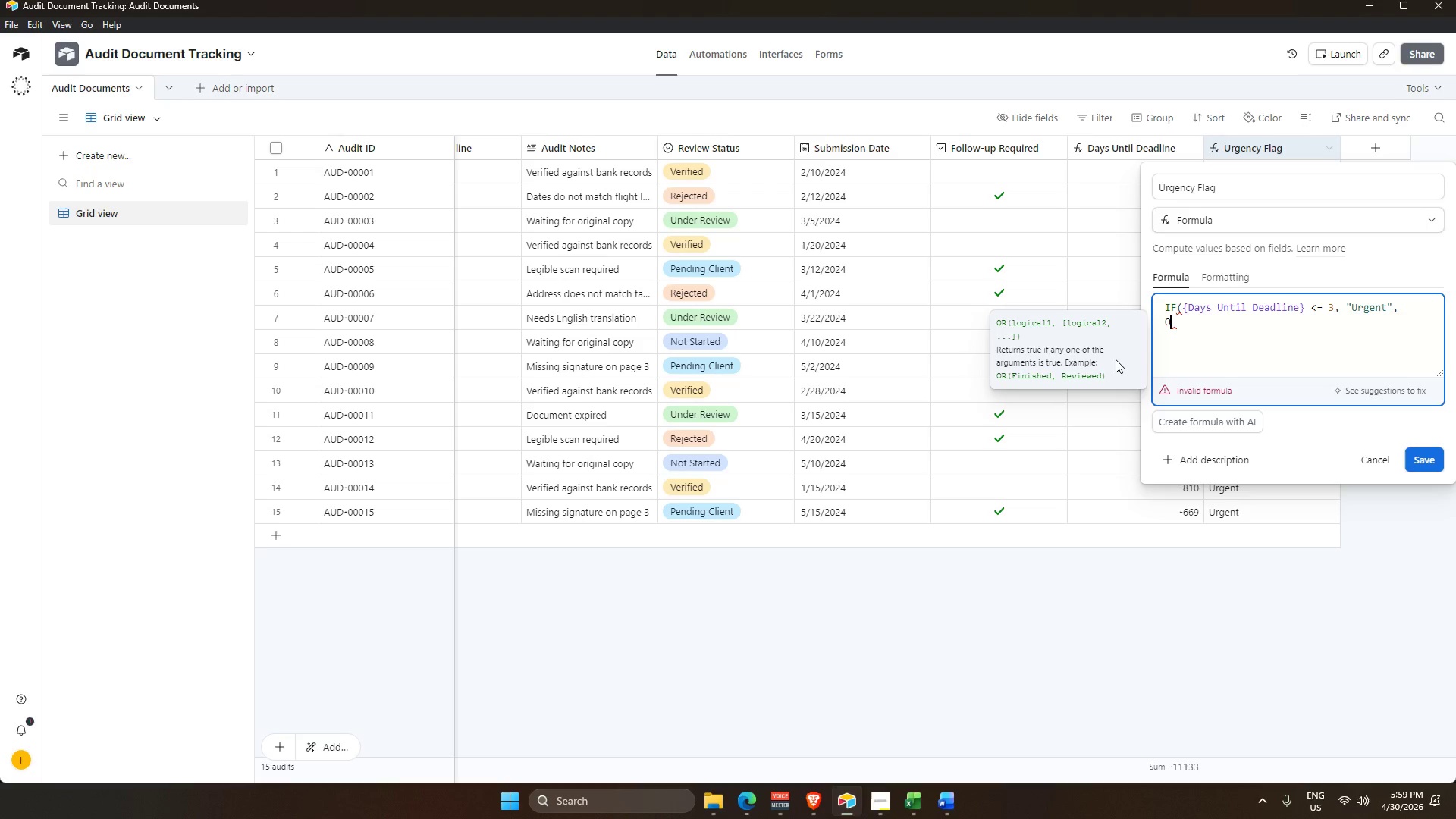 
key(Backspace)
 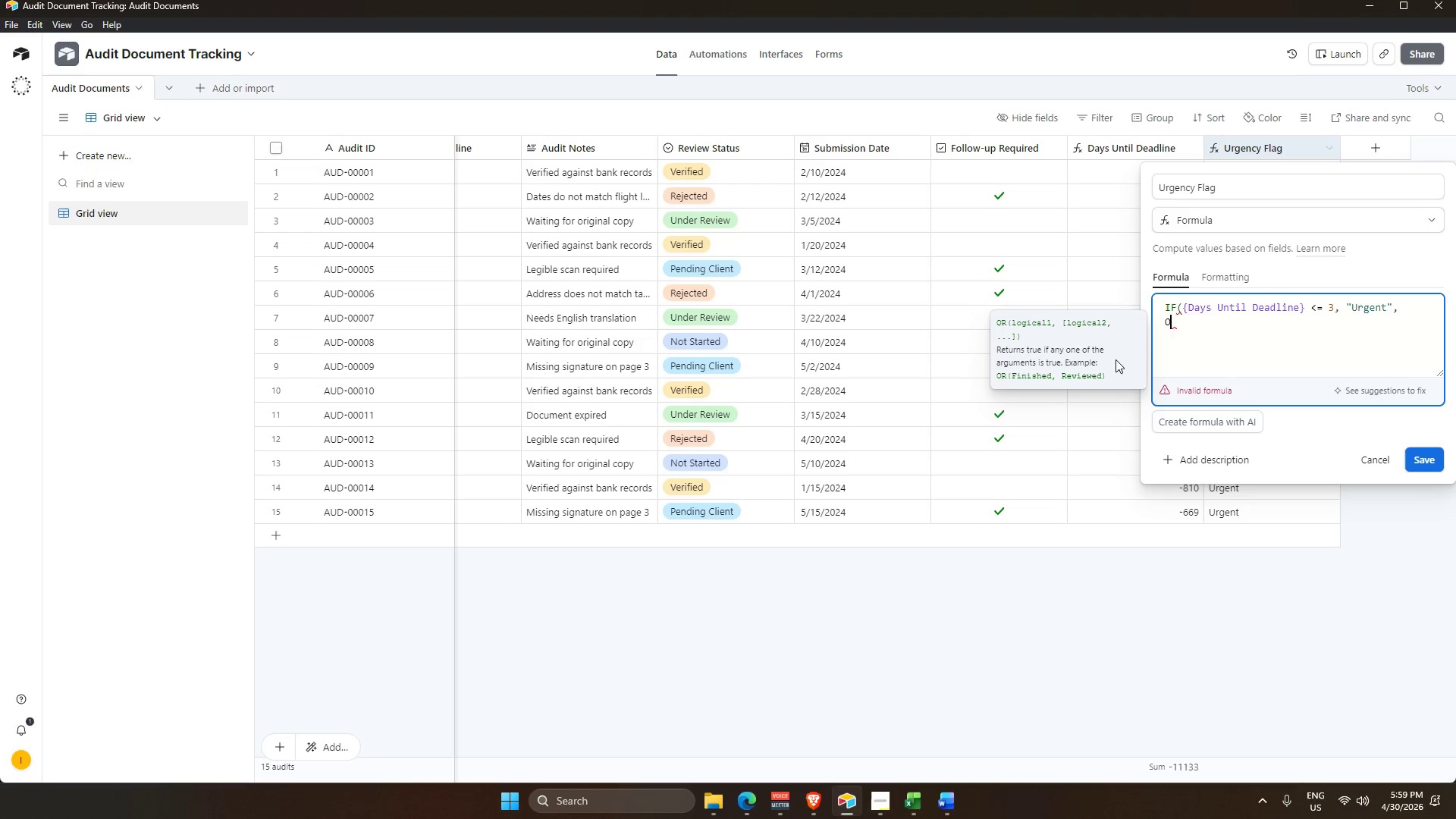 
key(Backspace)
 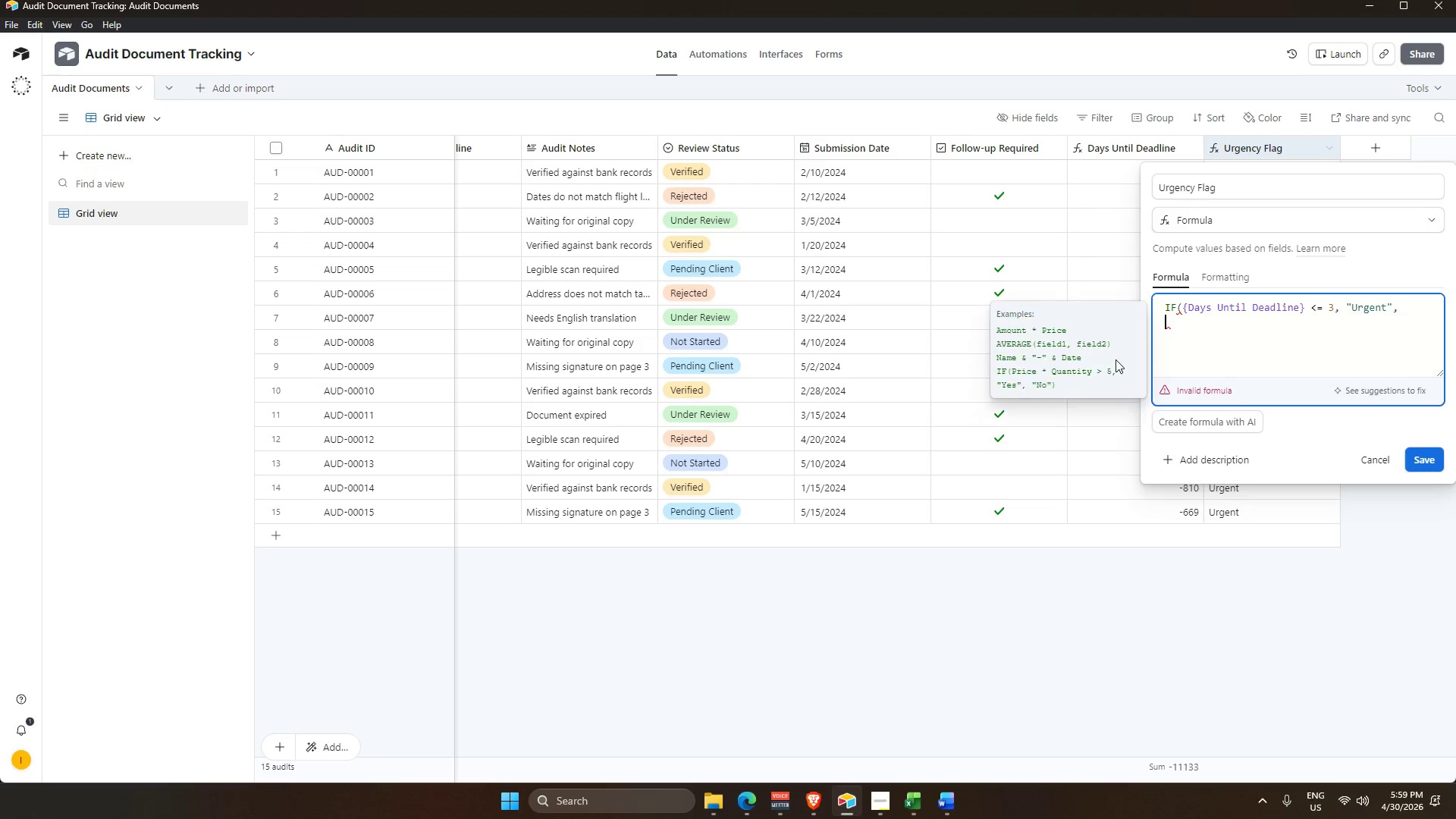 
key(Backspace)
 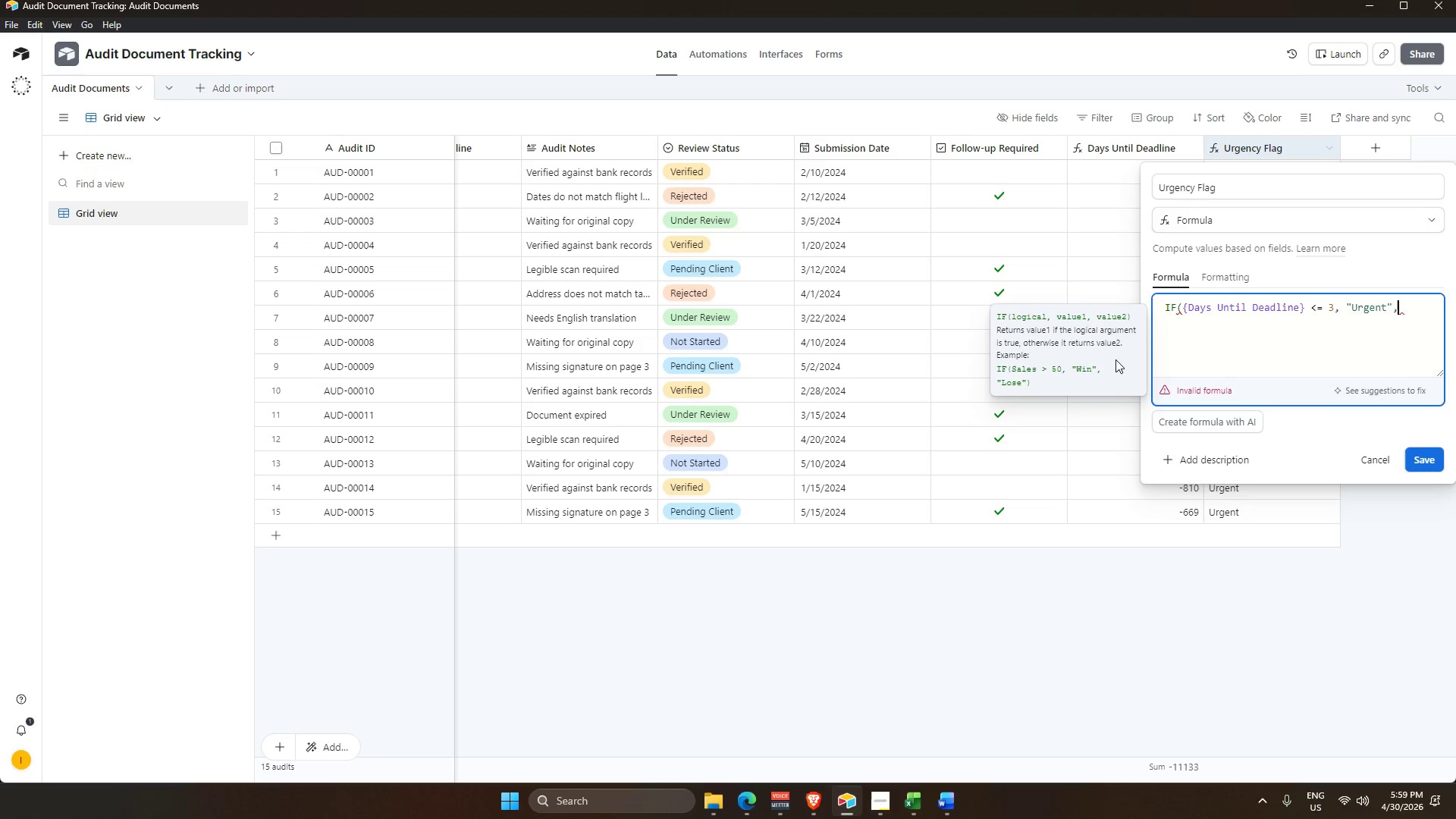 
key(Backspace)
 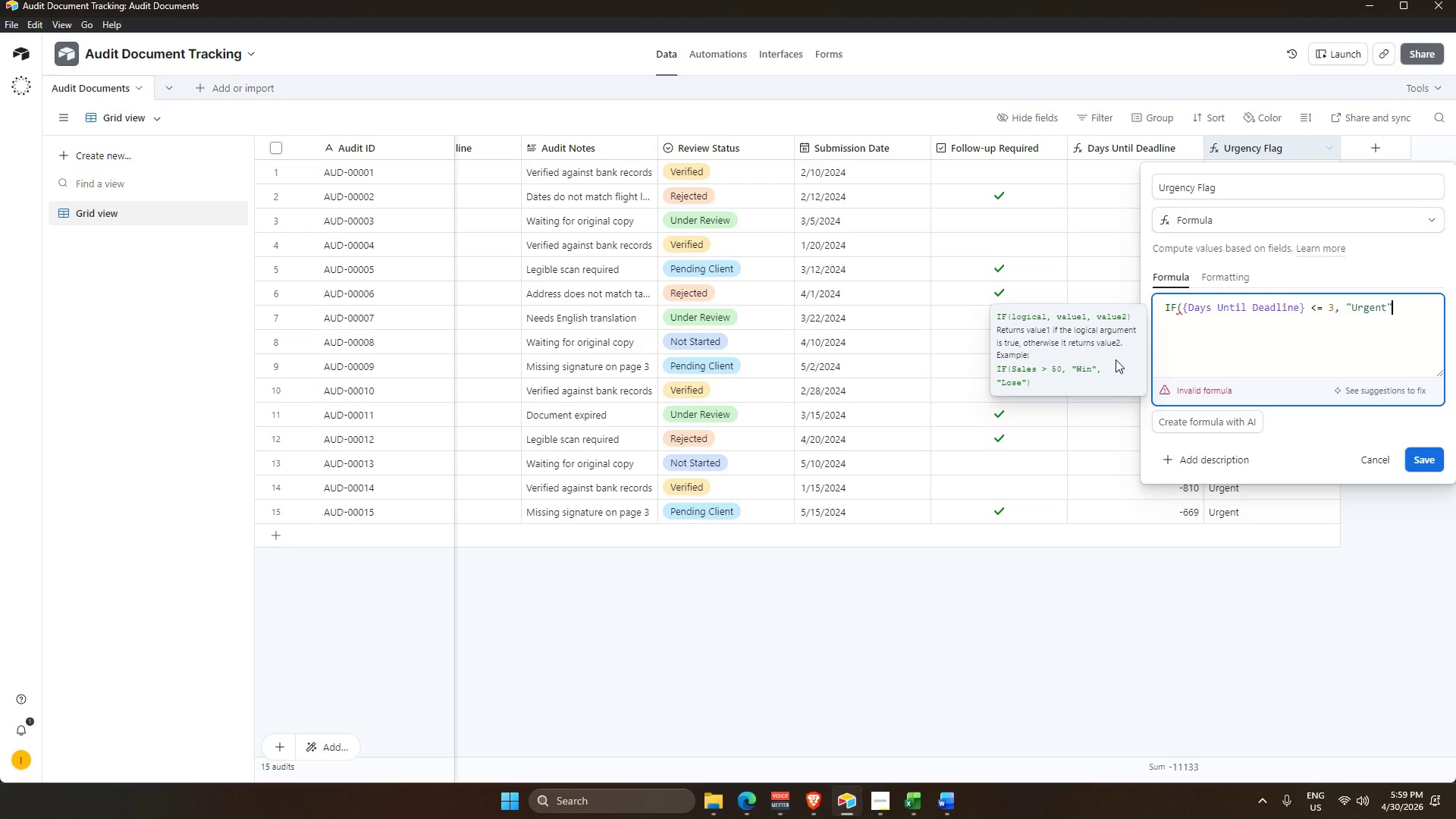 
key(Comma)
 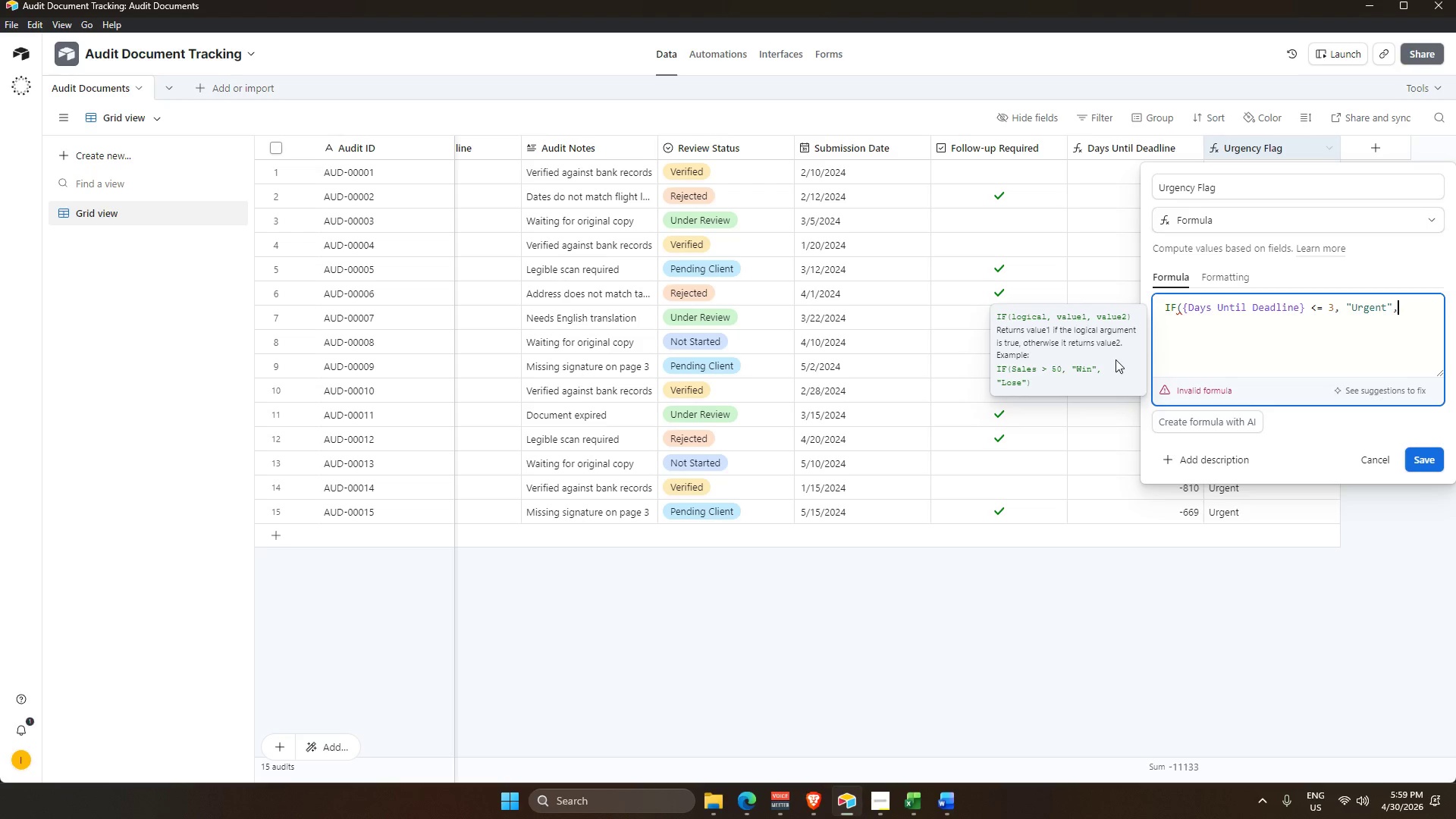 
key(Enter)
 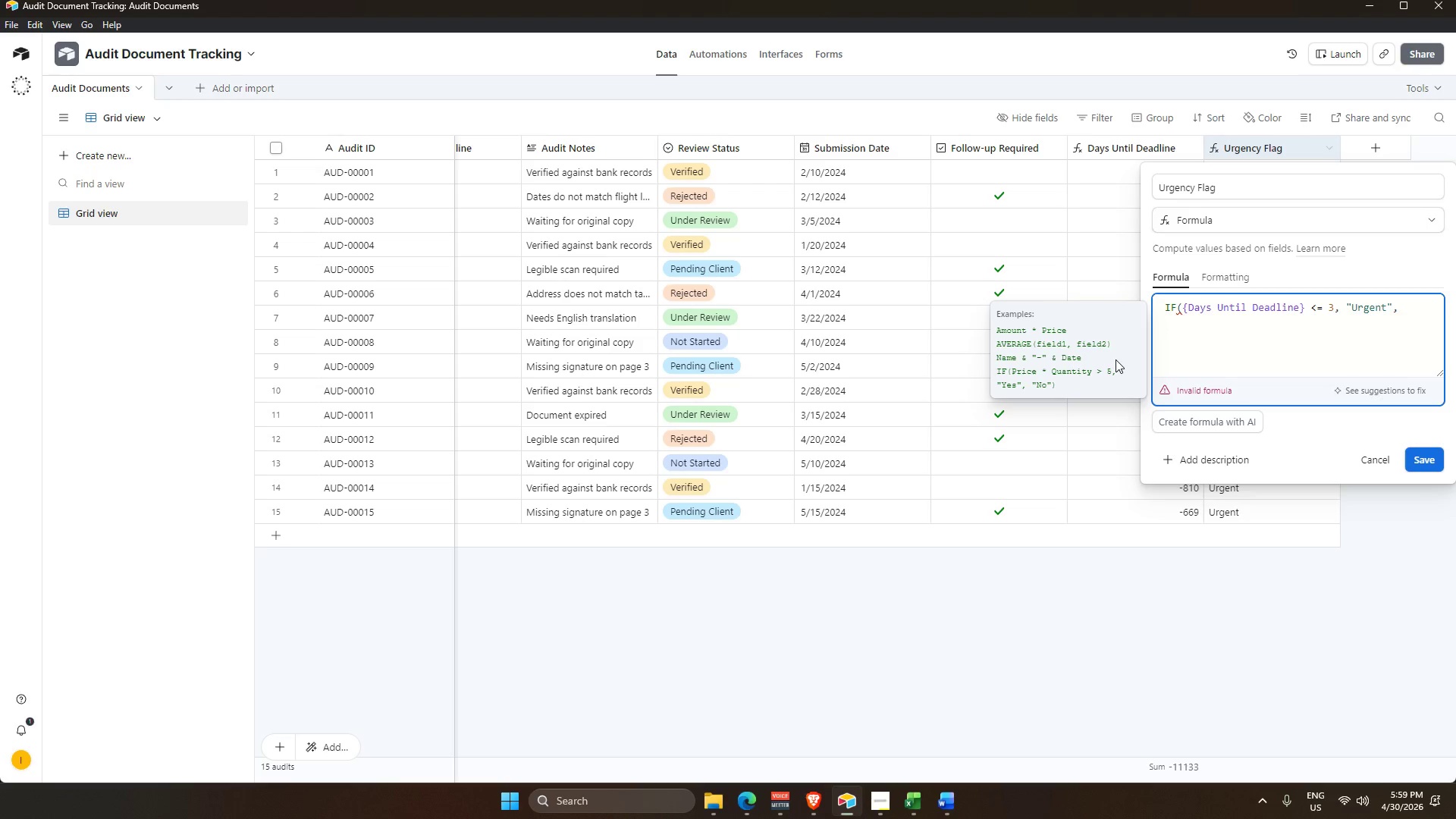 
type(OR)
 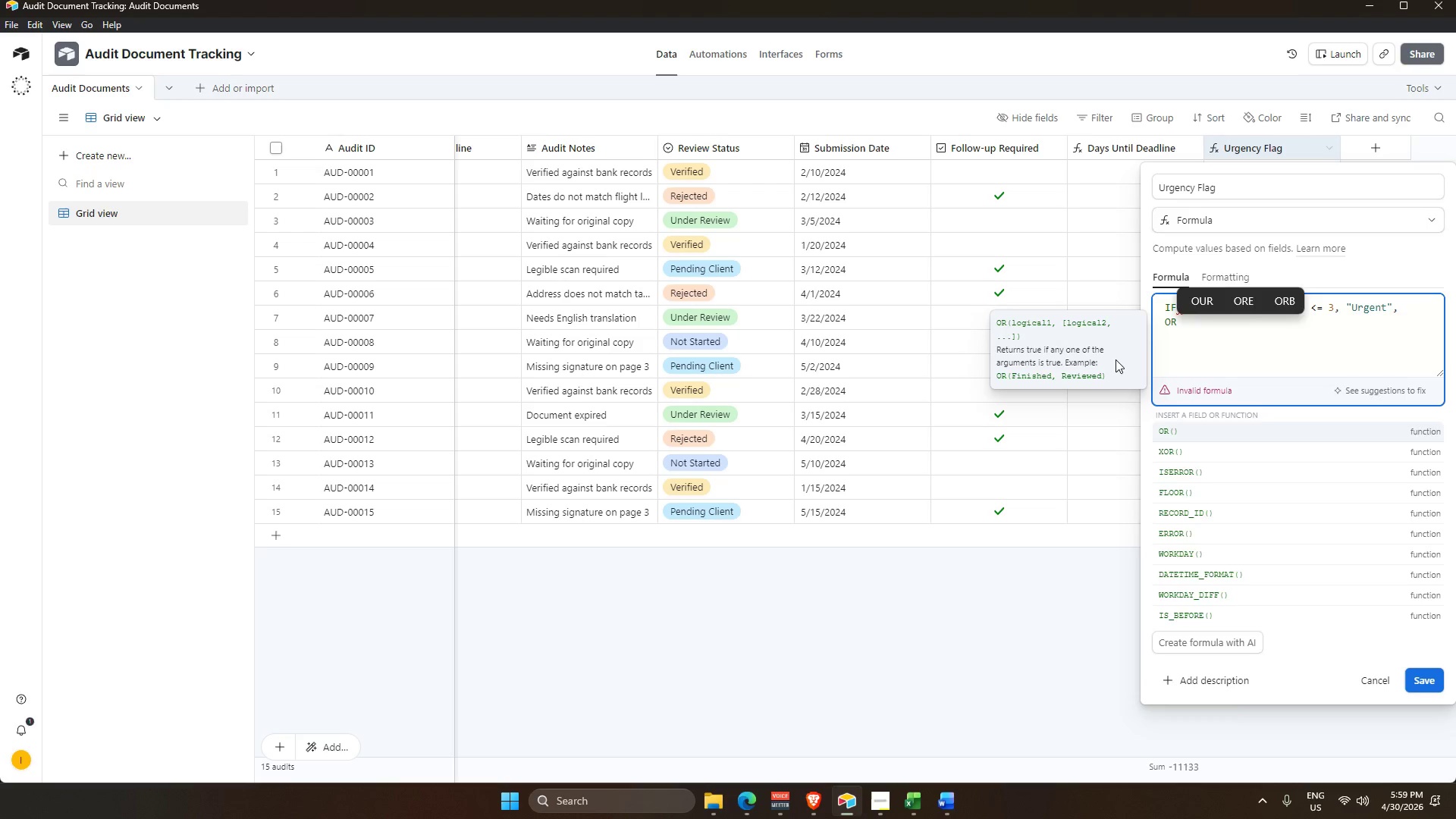 
key(Enter)
 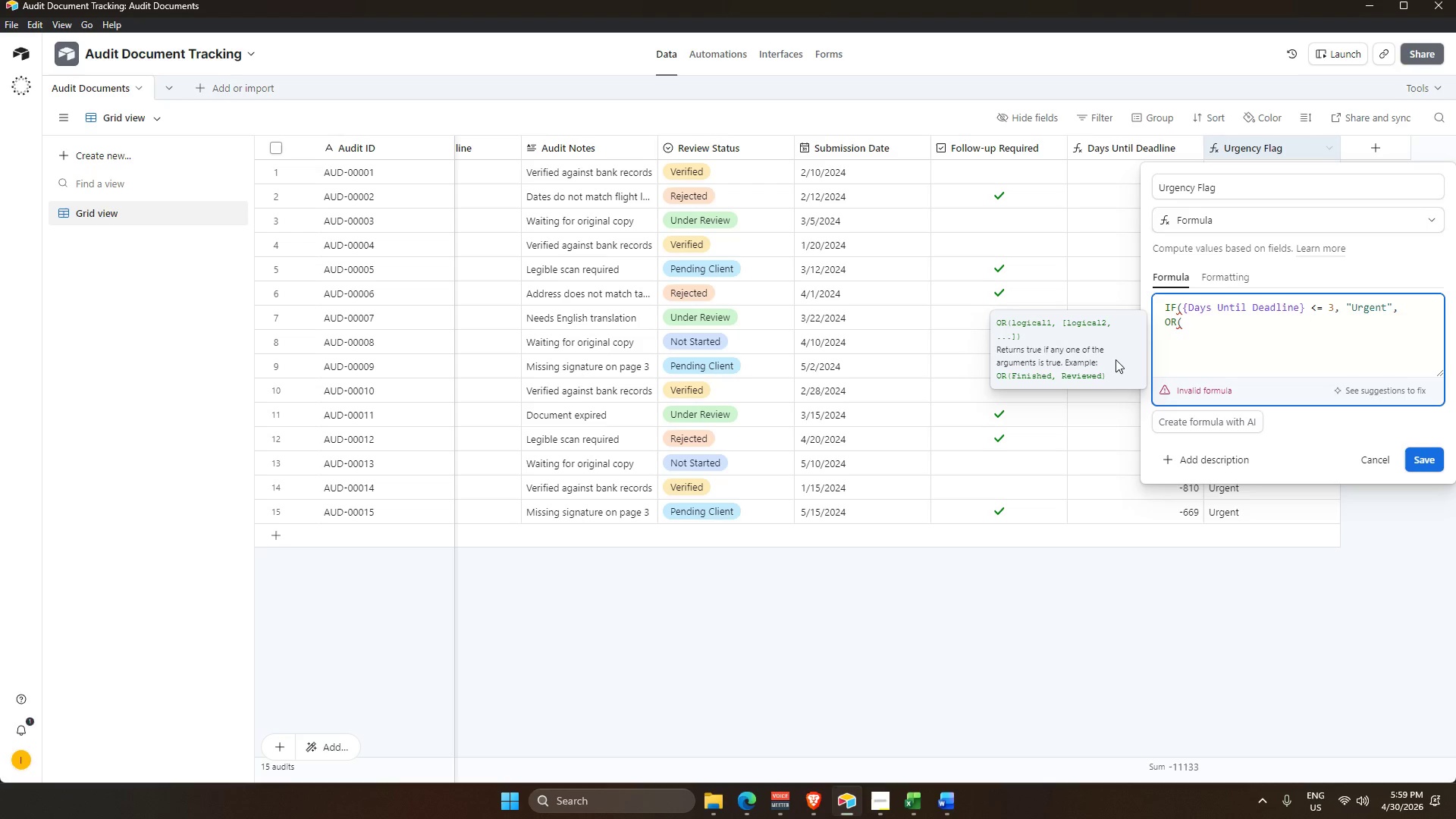 
wait(5.25)
 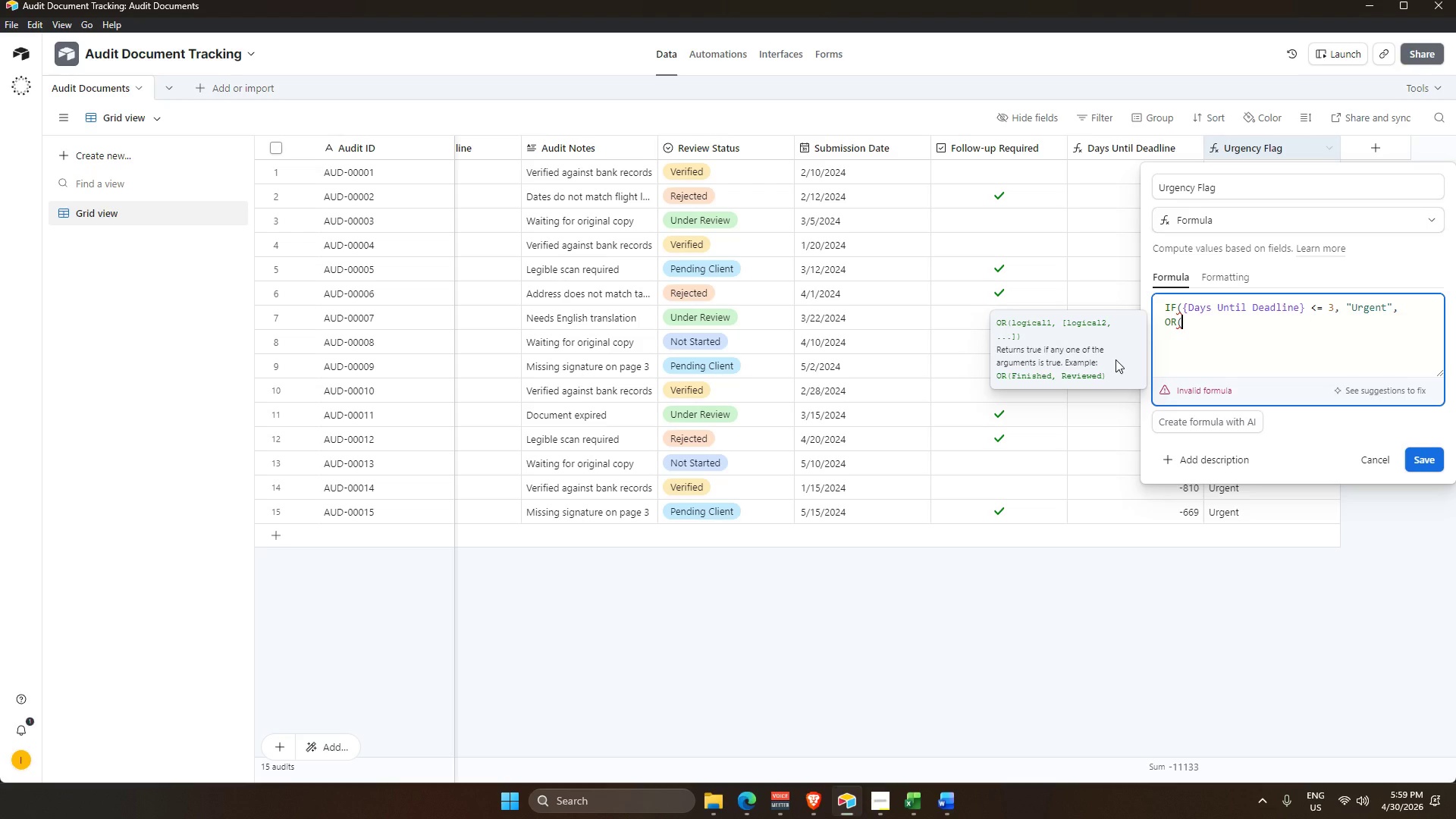 
type({da)
 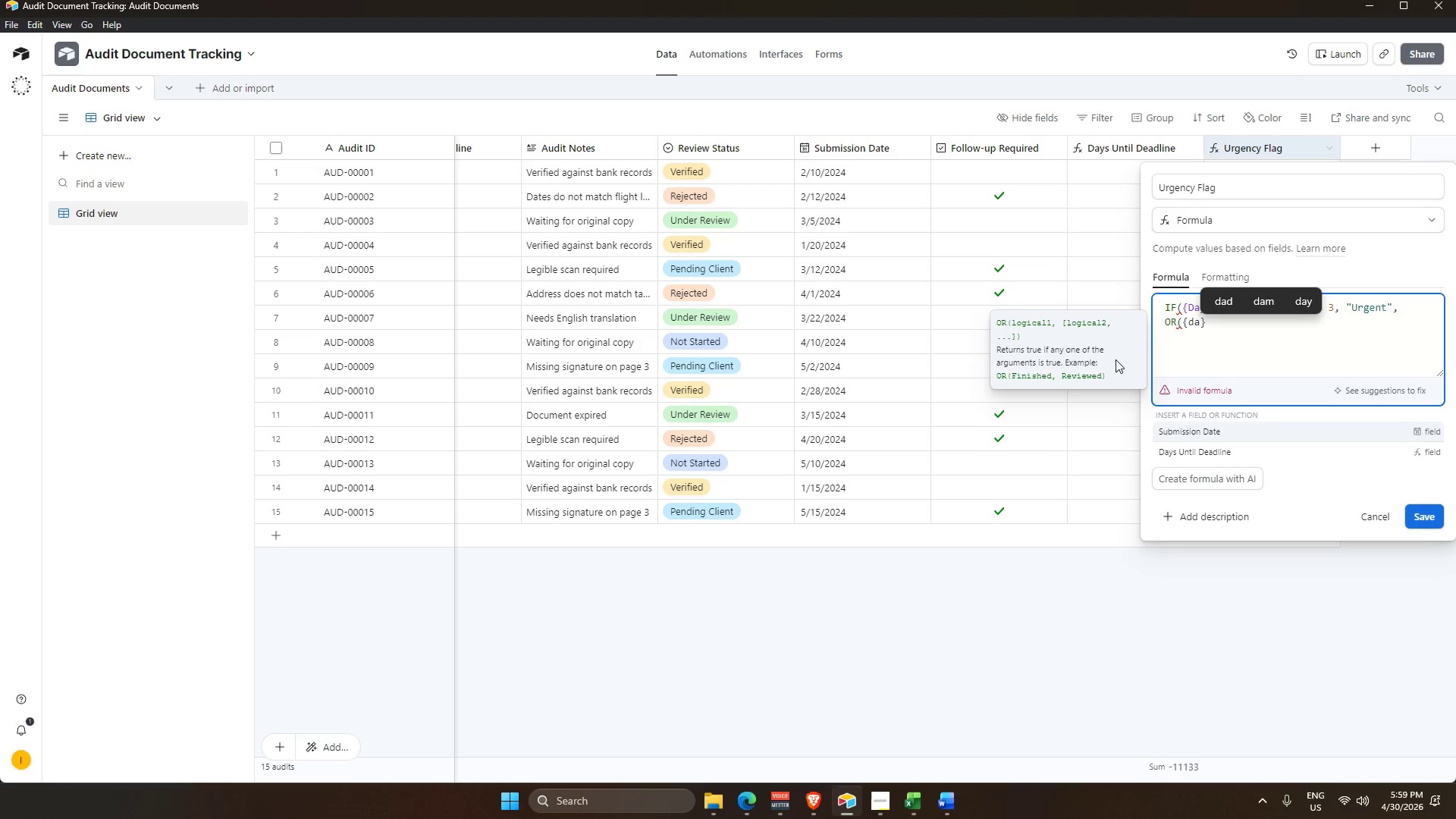 
key(ArrowDown)
 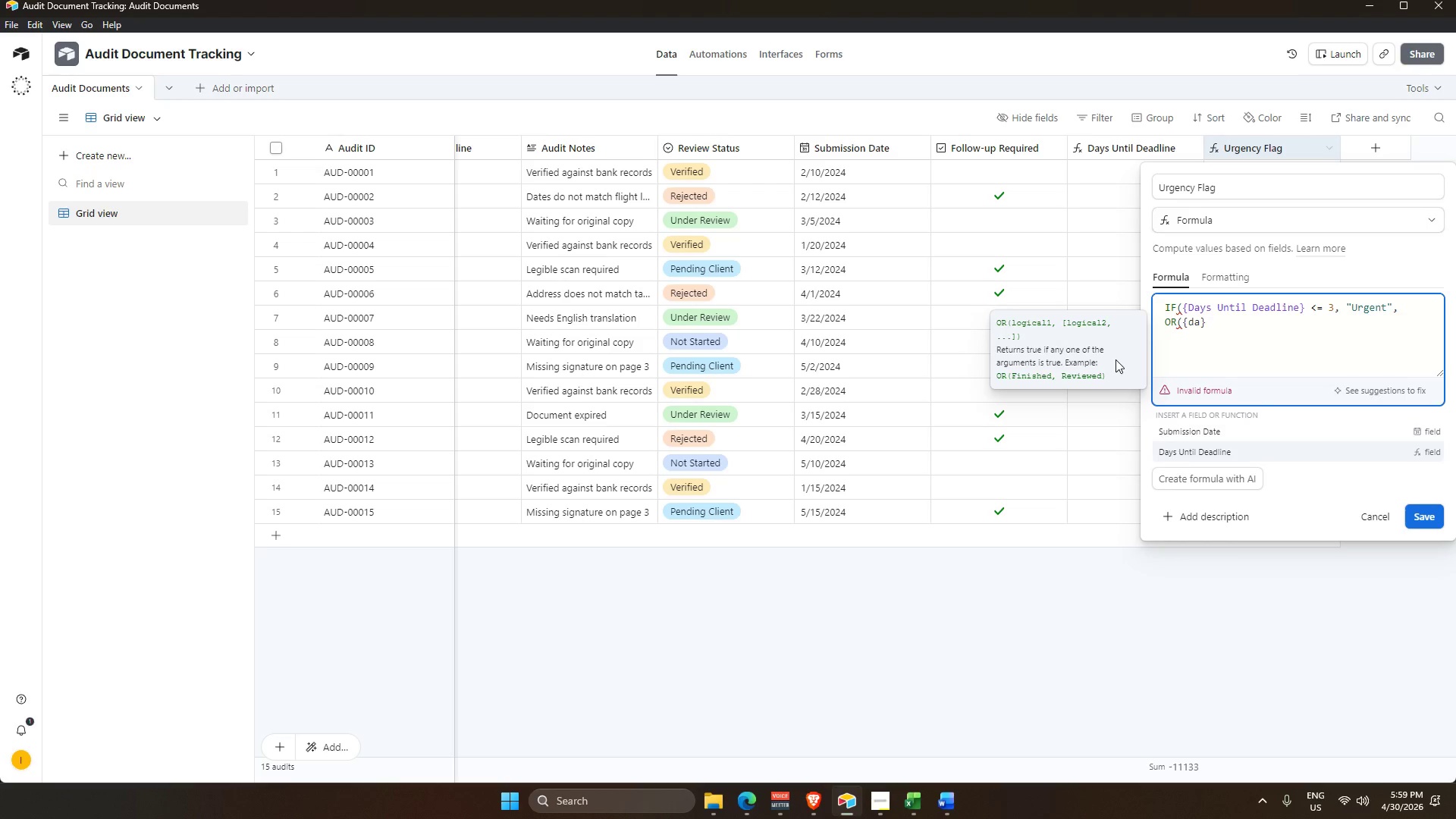 
key(Enter)
 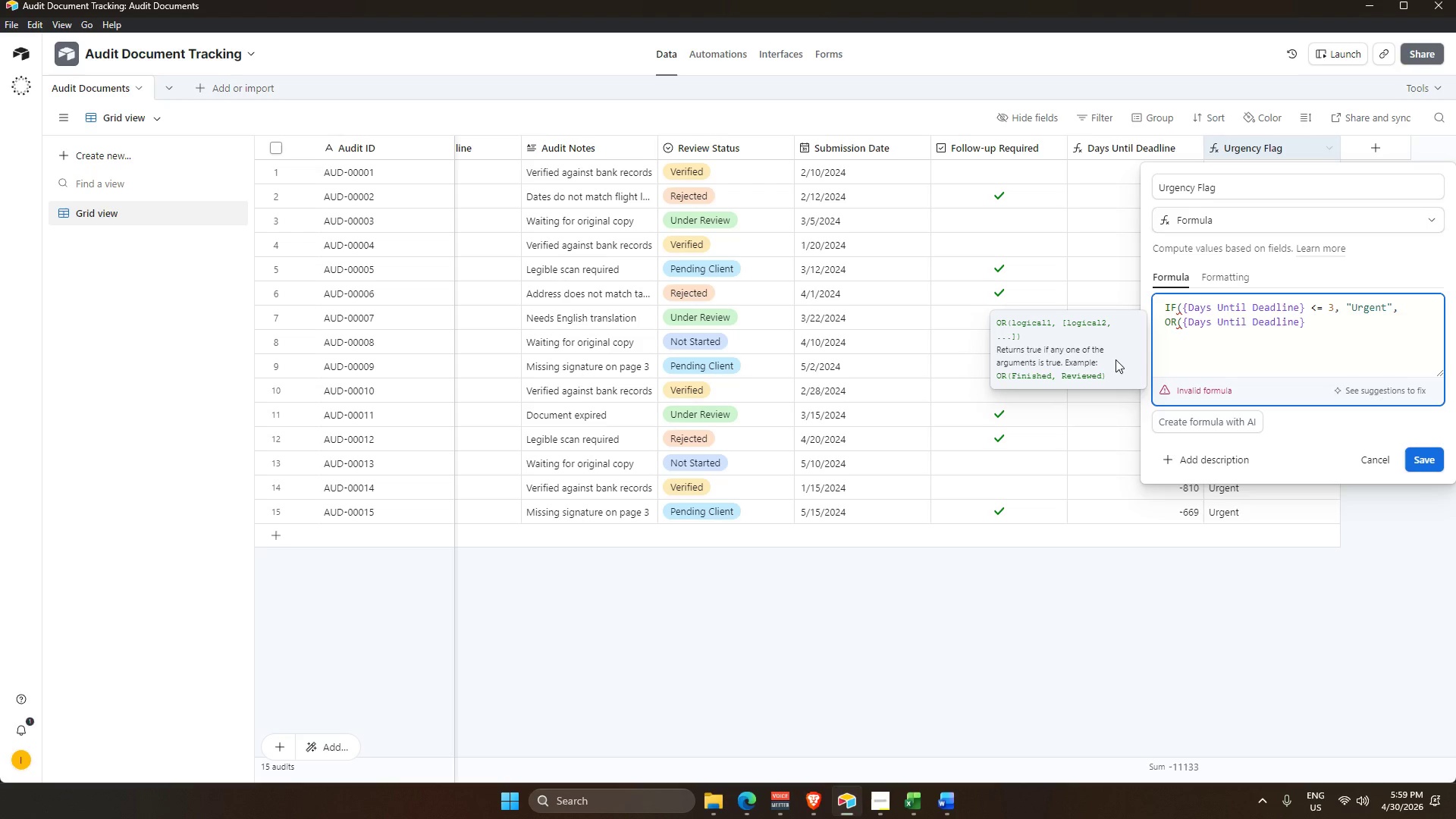 
hold_key(key=ShiftRight, duration=1.75)
 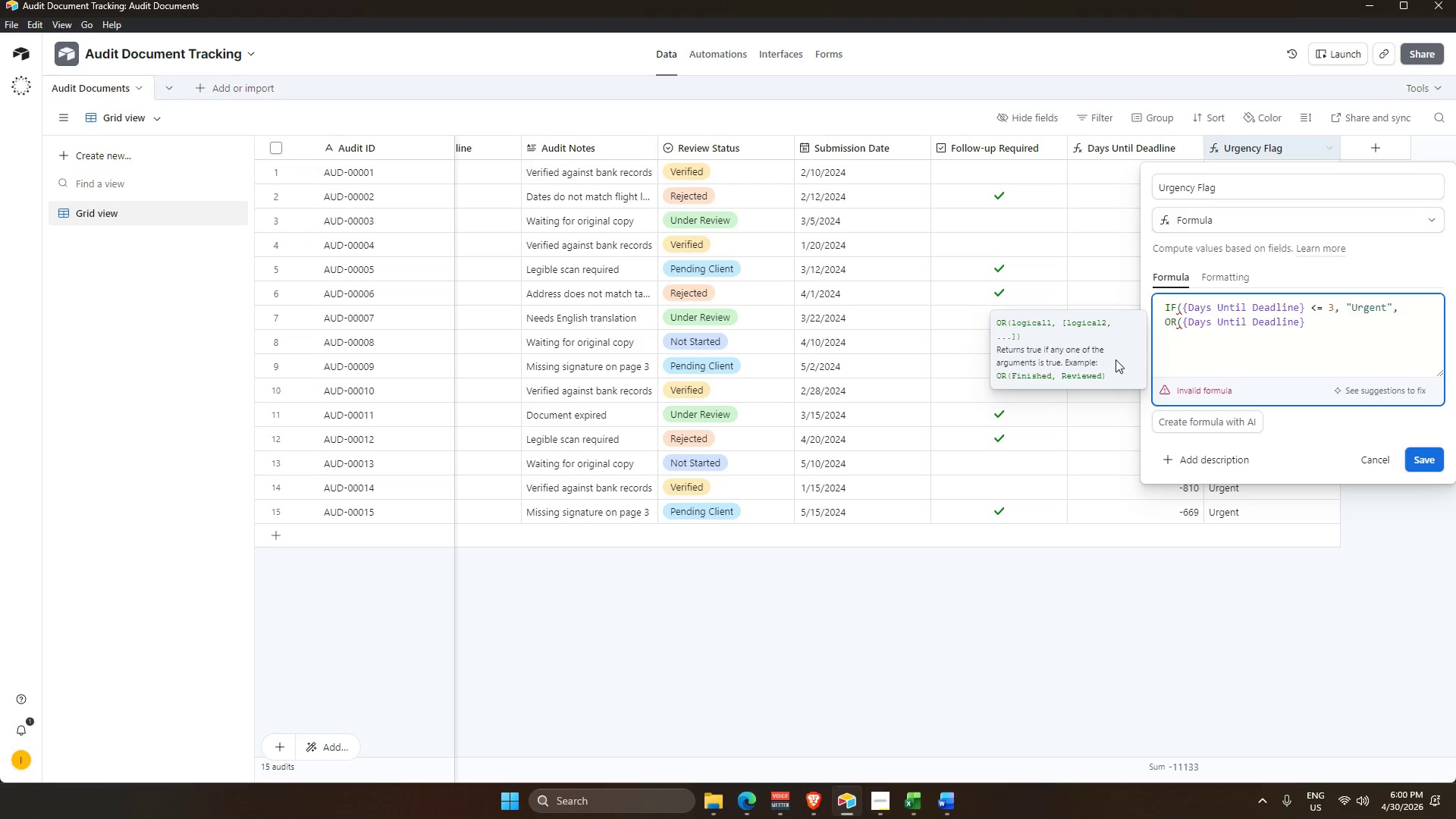 
key(Space)
 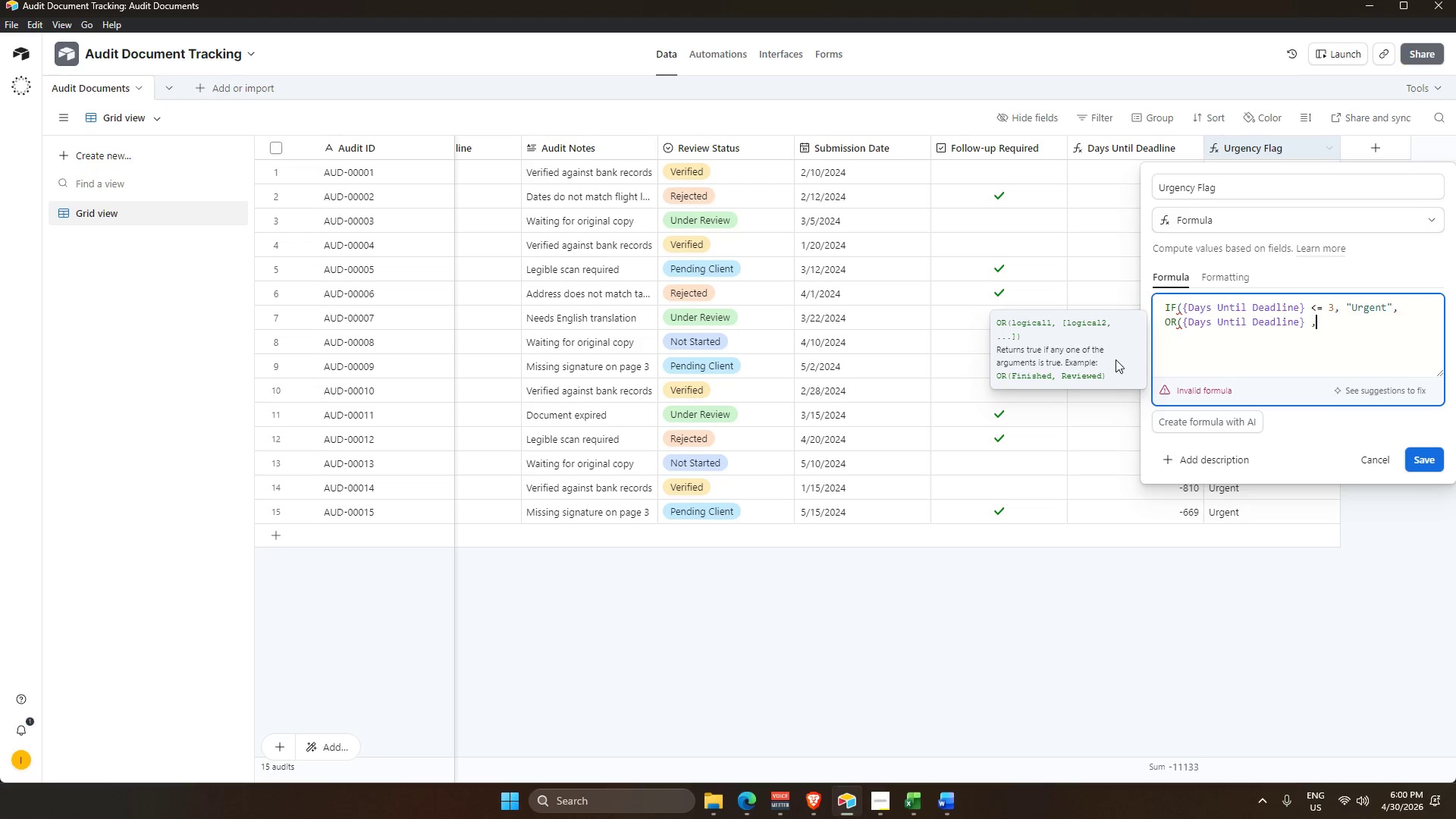 
key(Comma)
 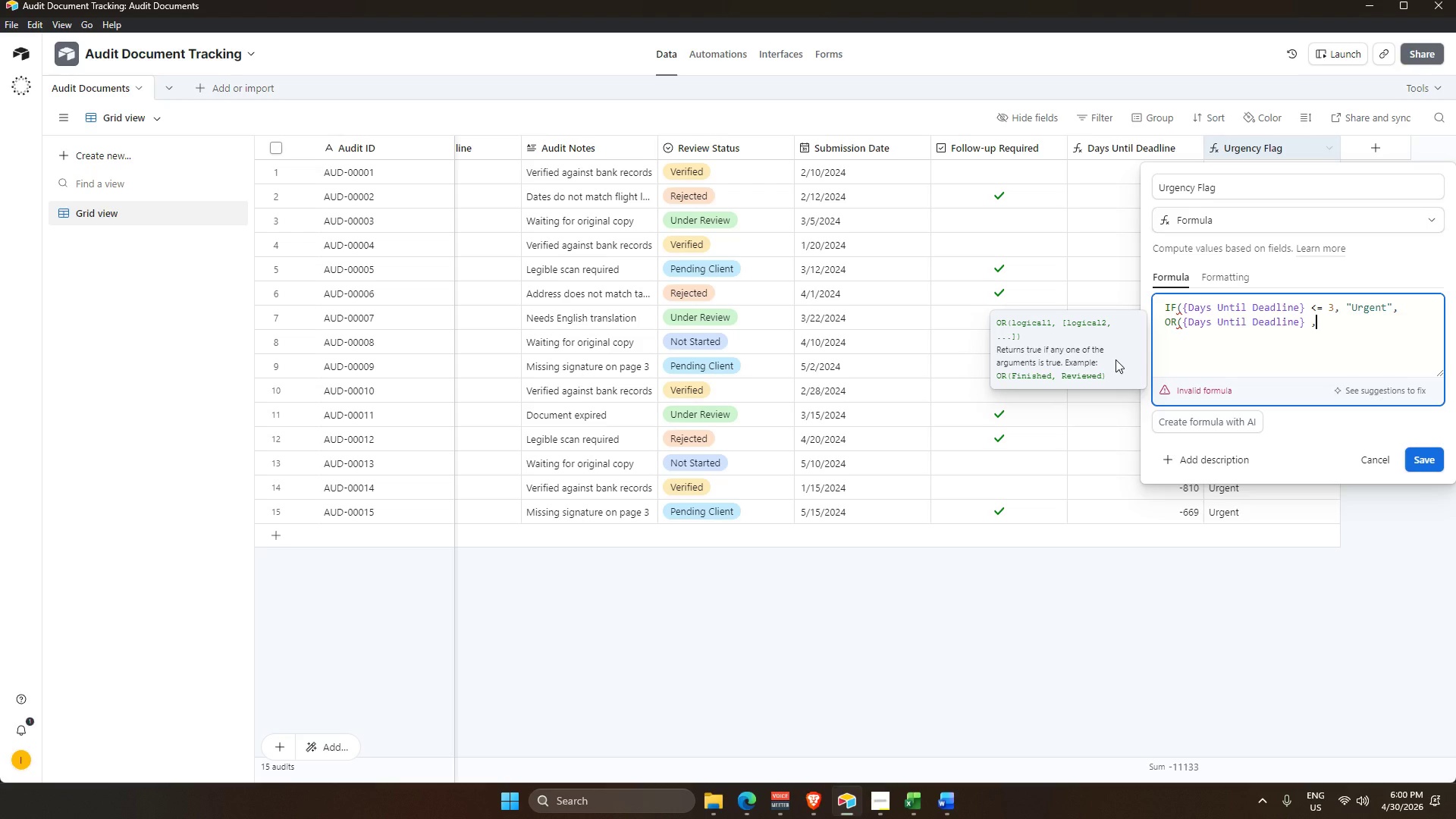 
hold_key(key=ShiftRight, duration=0.36)
 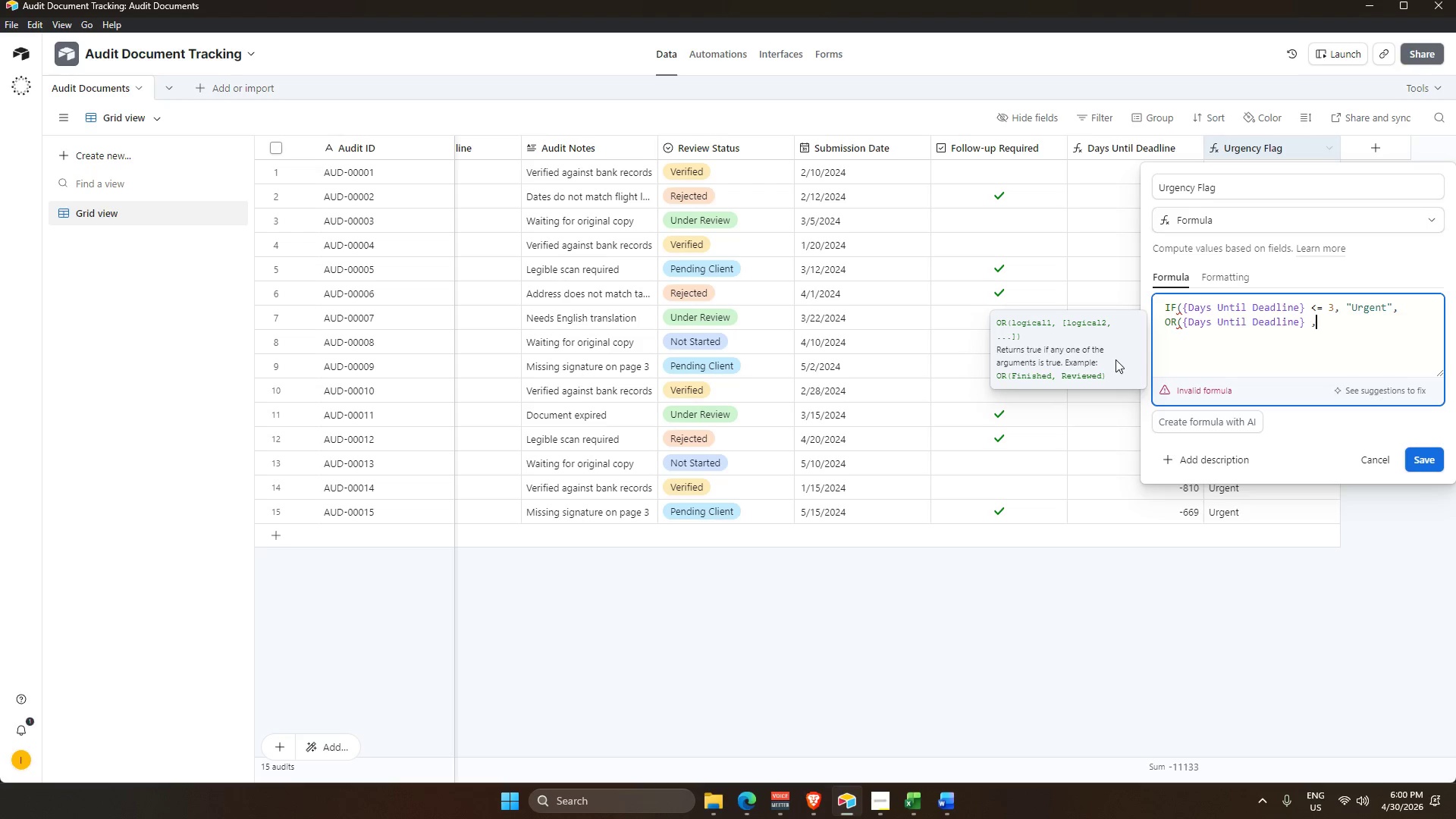 
key(Backspace)
 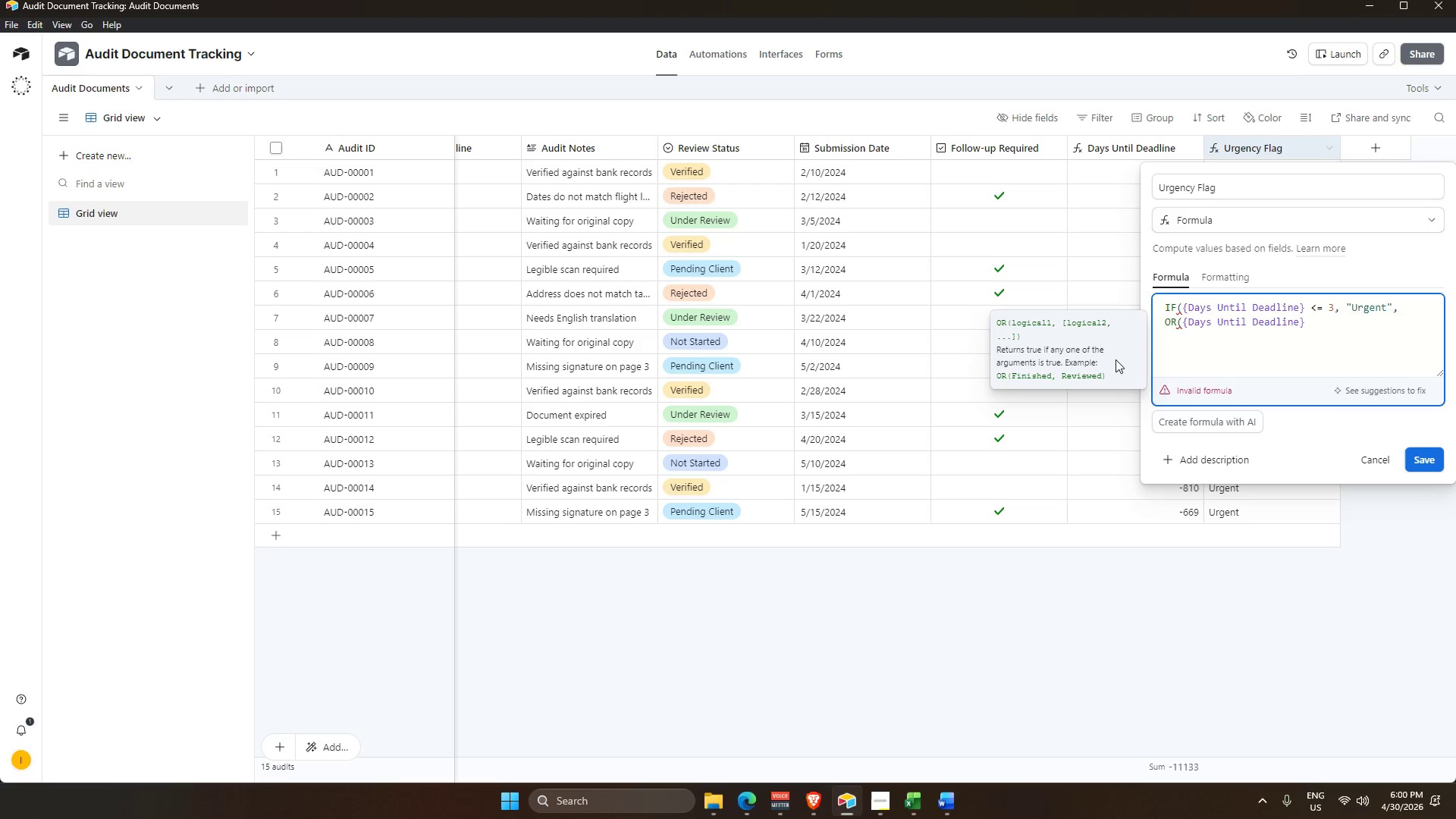 
key(Shift+Period)
 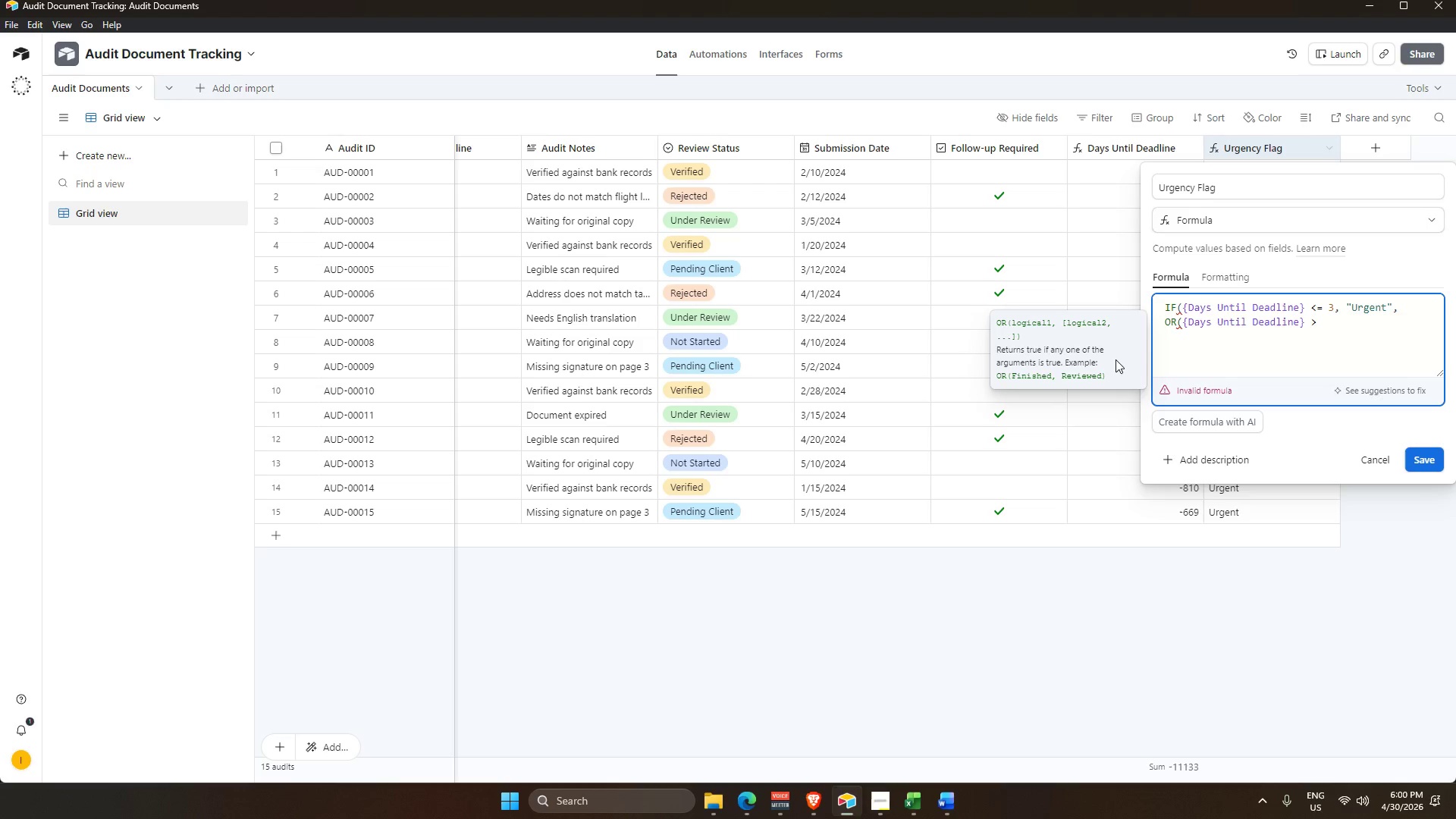 
key(Equal)
 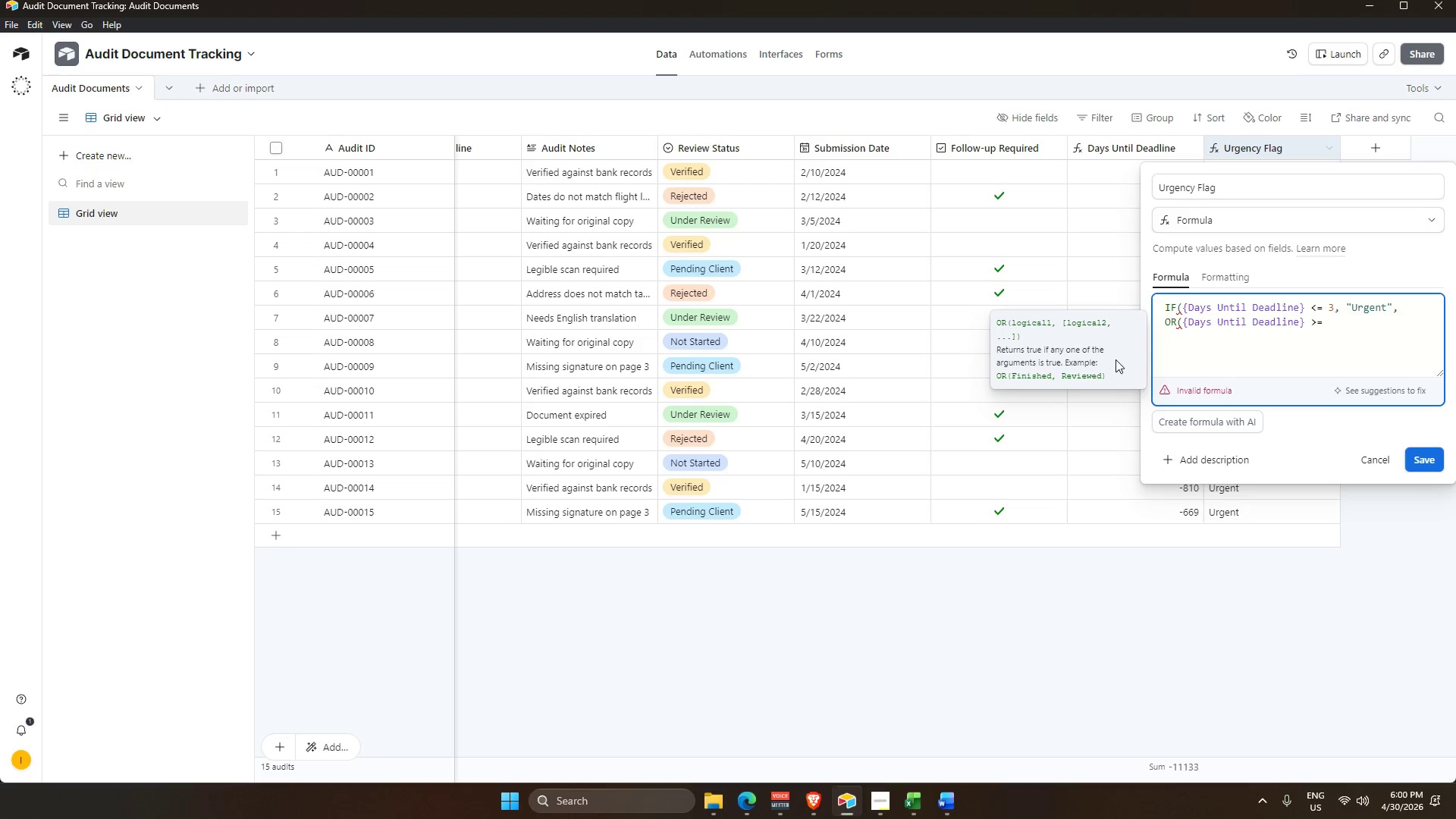 
type( 3, "On Track)
 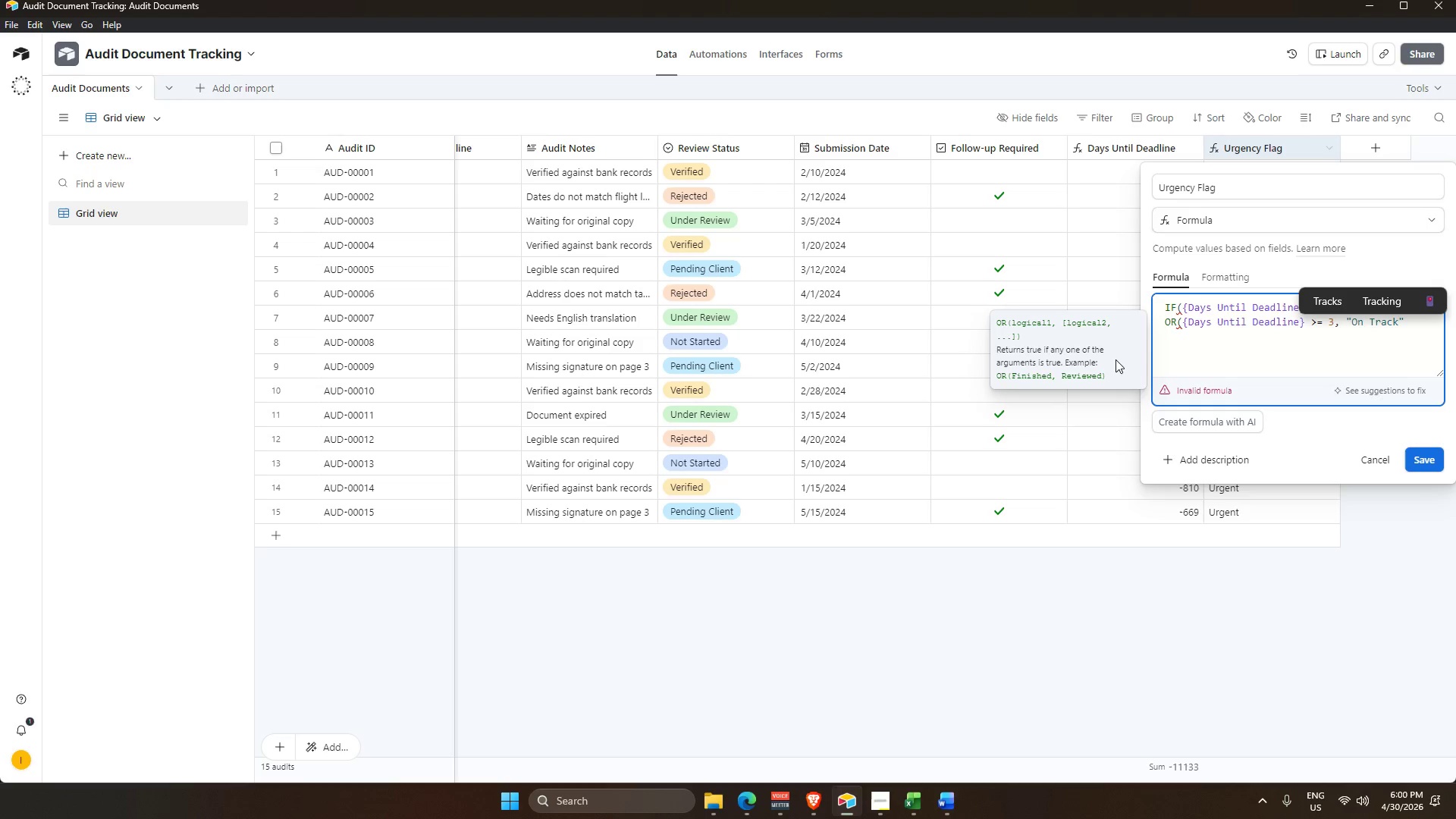 
key(ArrowRight)
 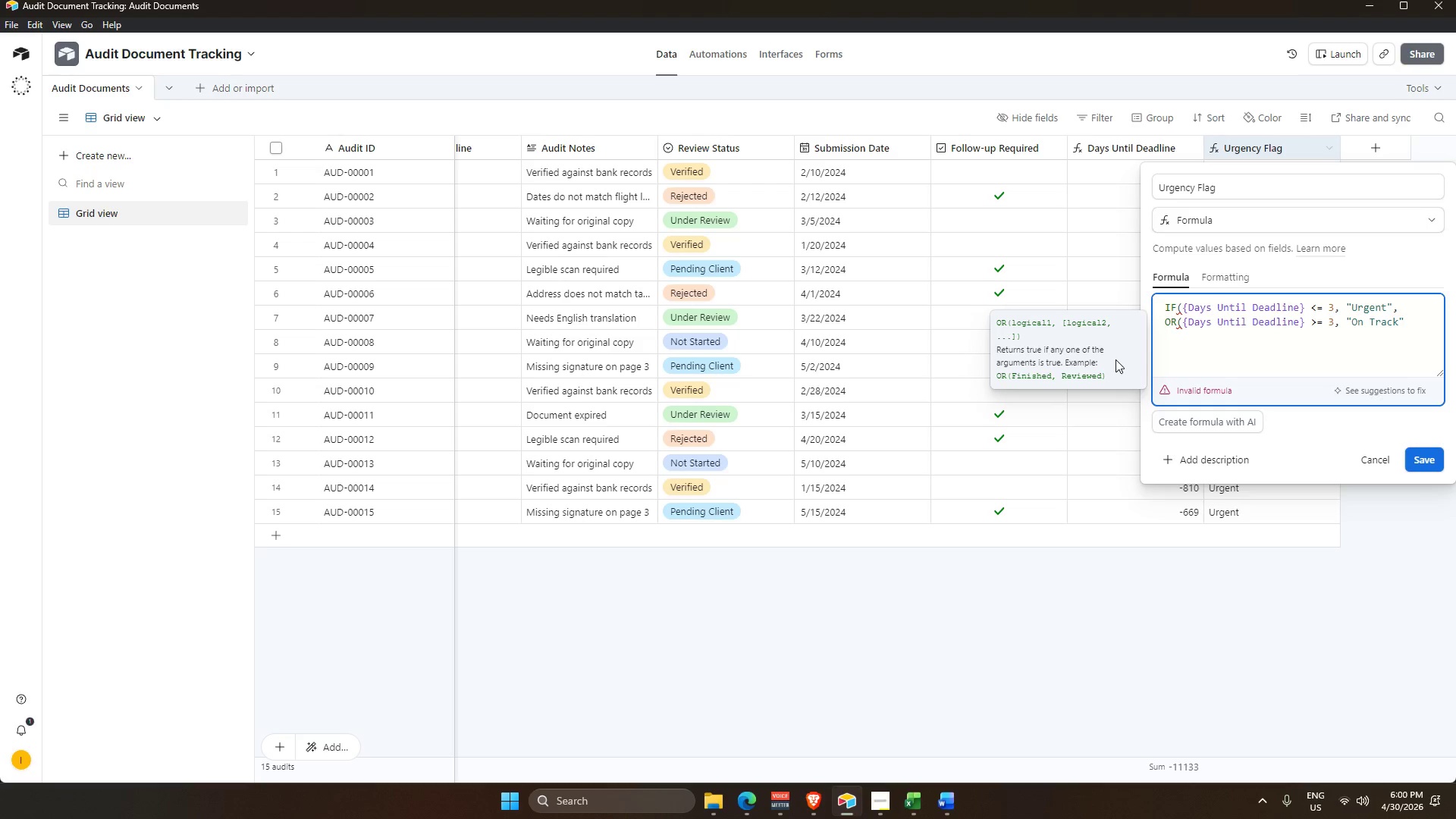 
key(Shift+0)
 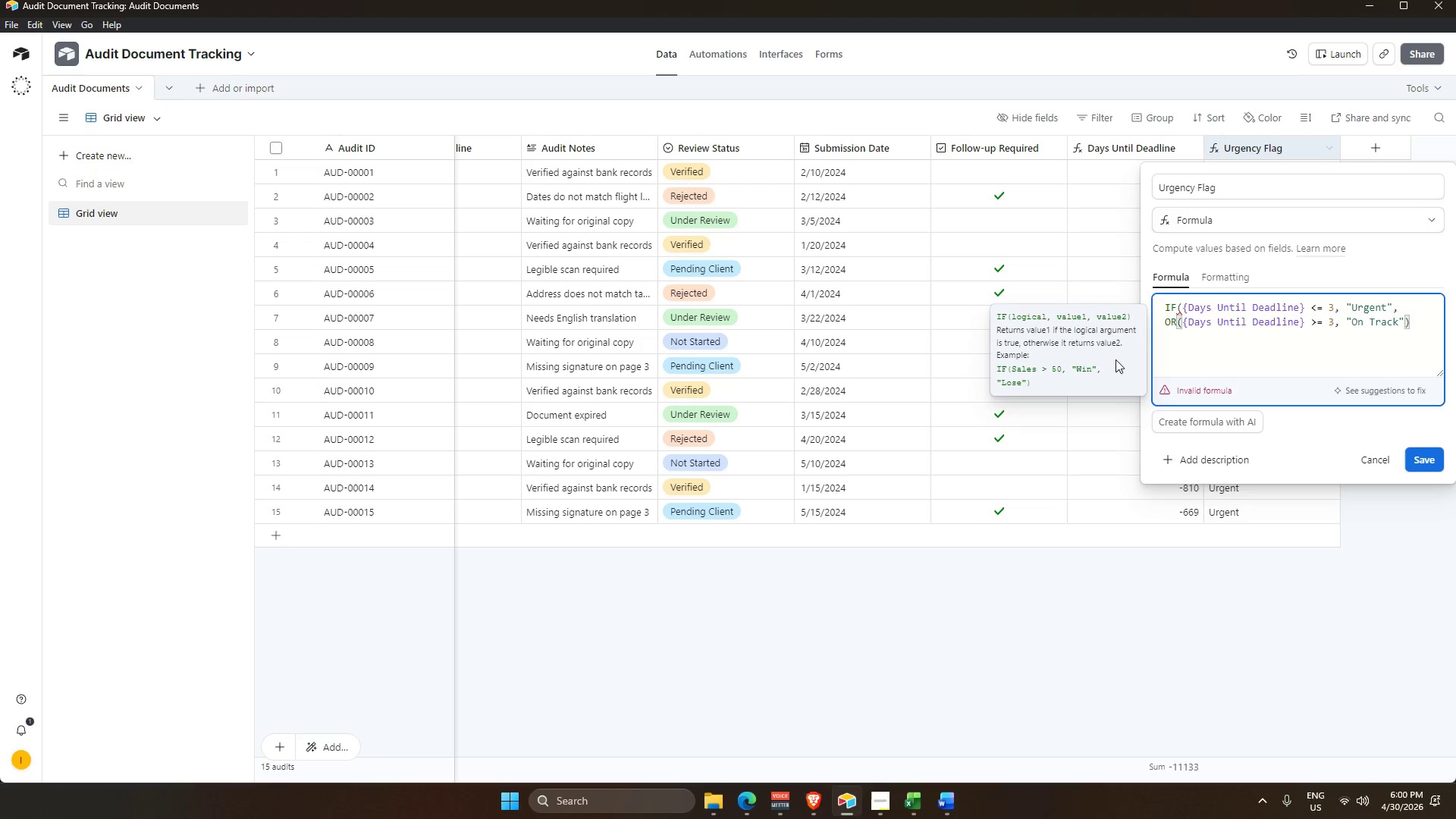 
hold_key(key=ArrowLeft, duration=1.51)
 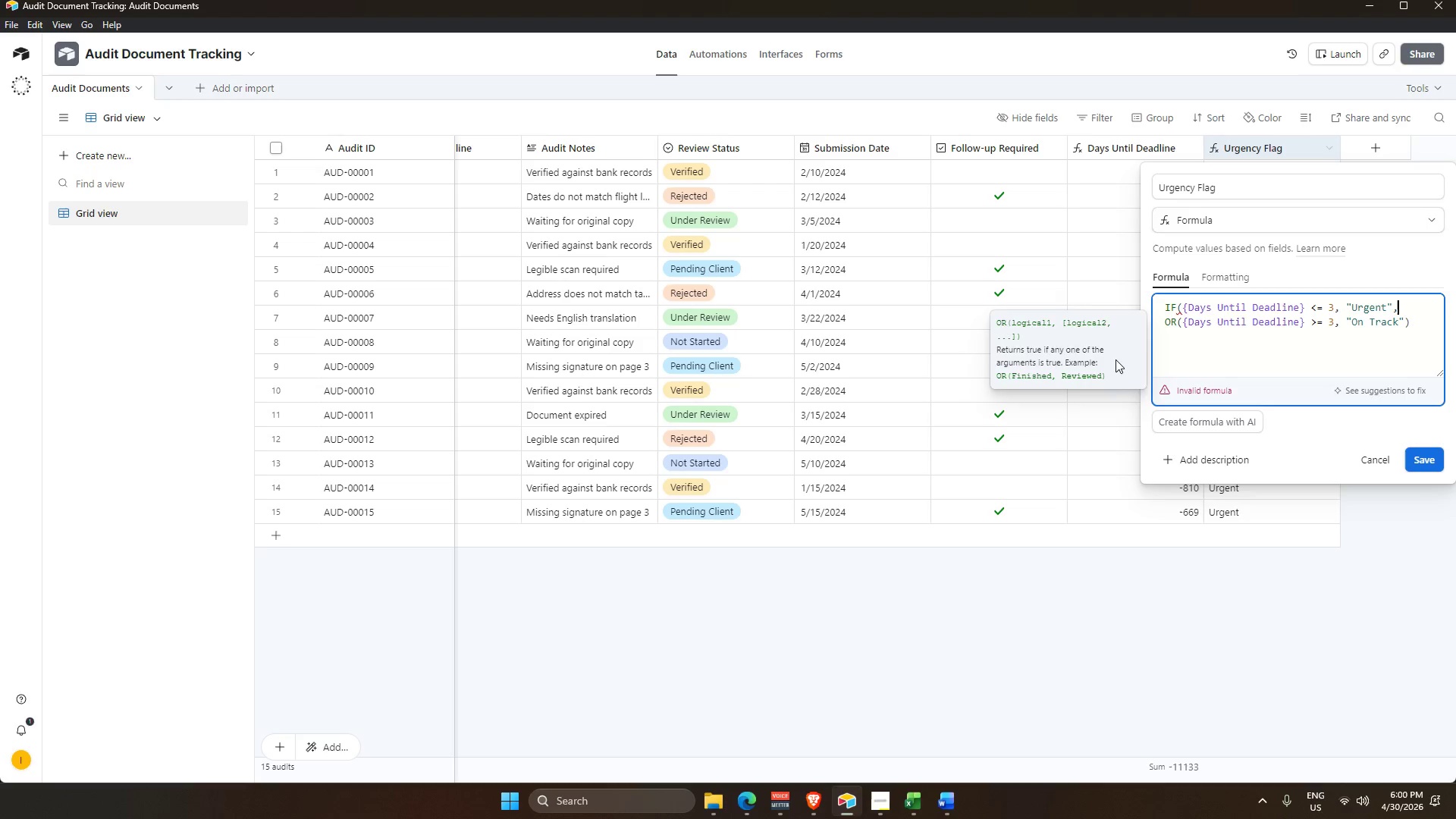 
hold_key(key=ArrowLeft, duration=0.36)
 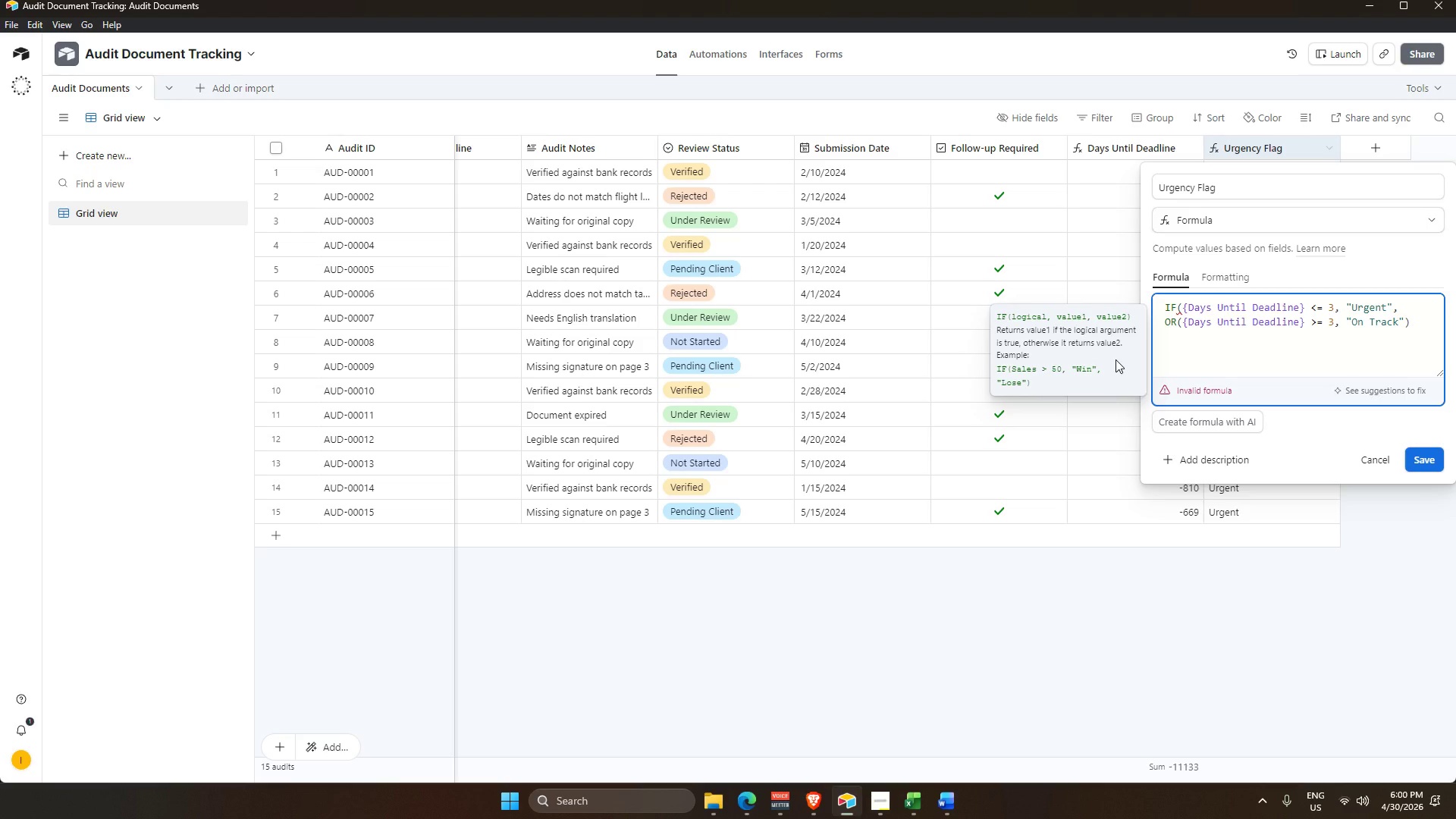 
key(ArrowRight)
 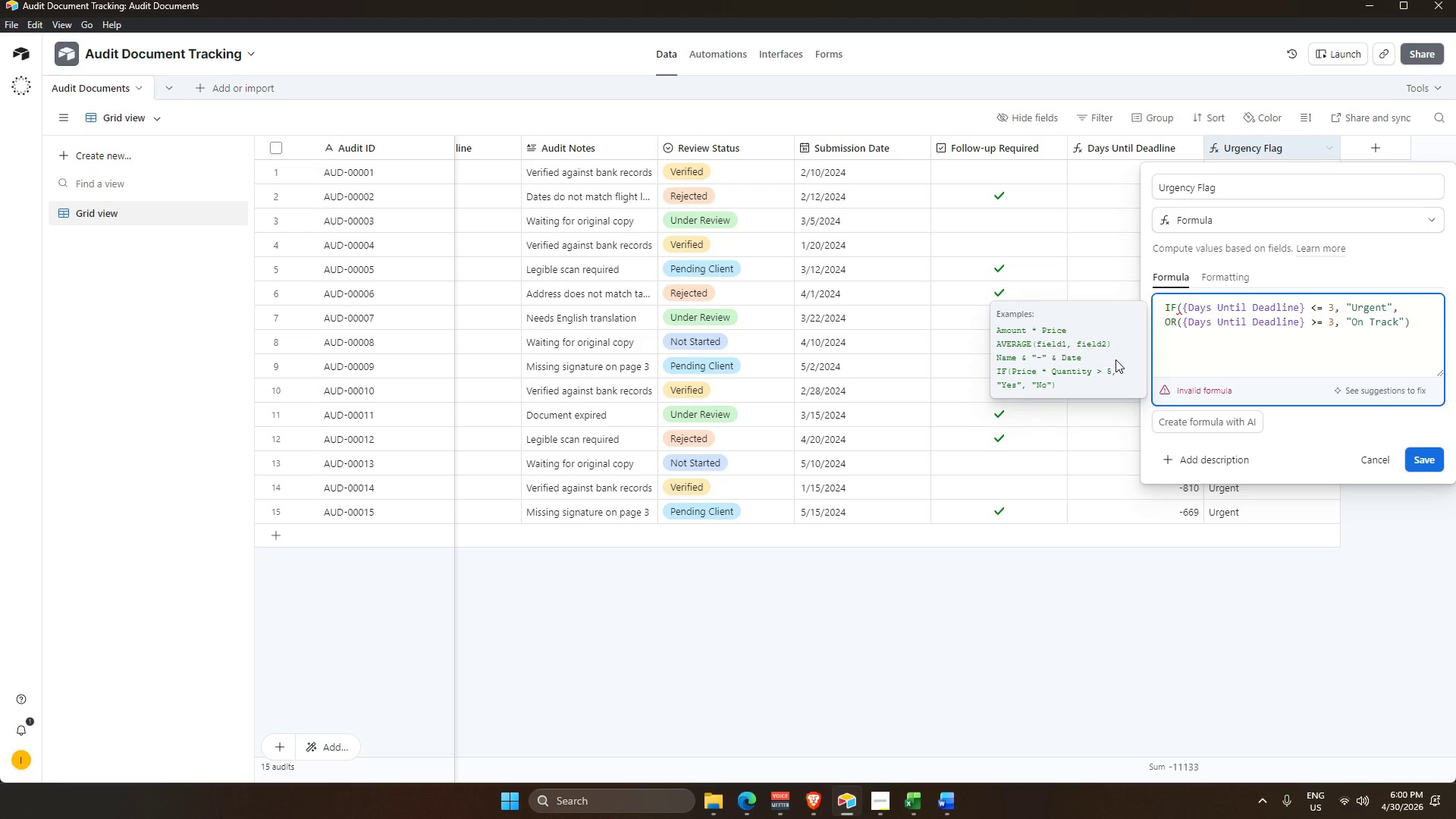 
key(Space)
 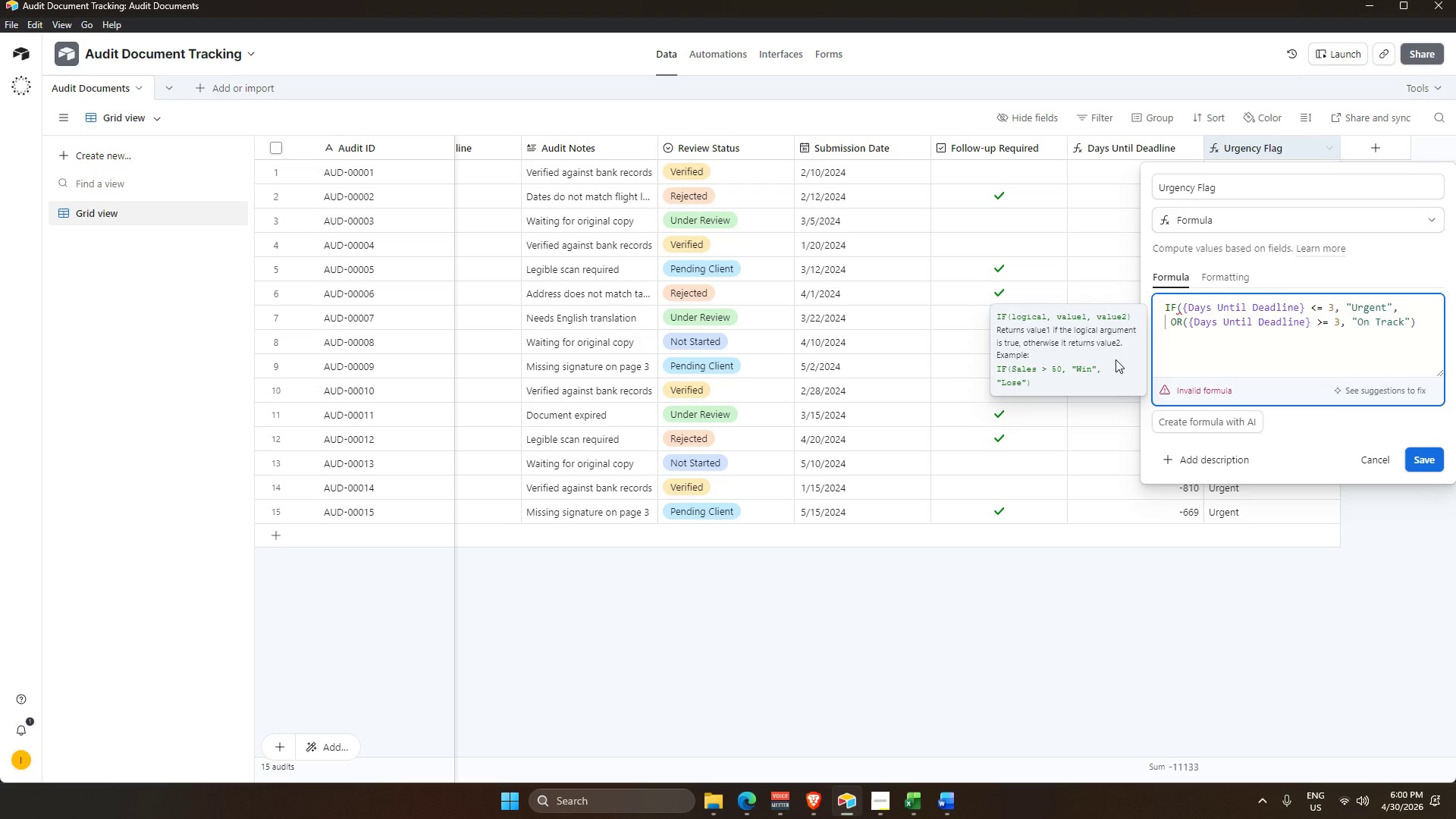 
hold_key(key=ArrowRight, duration=0.42)
 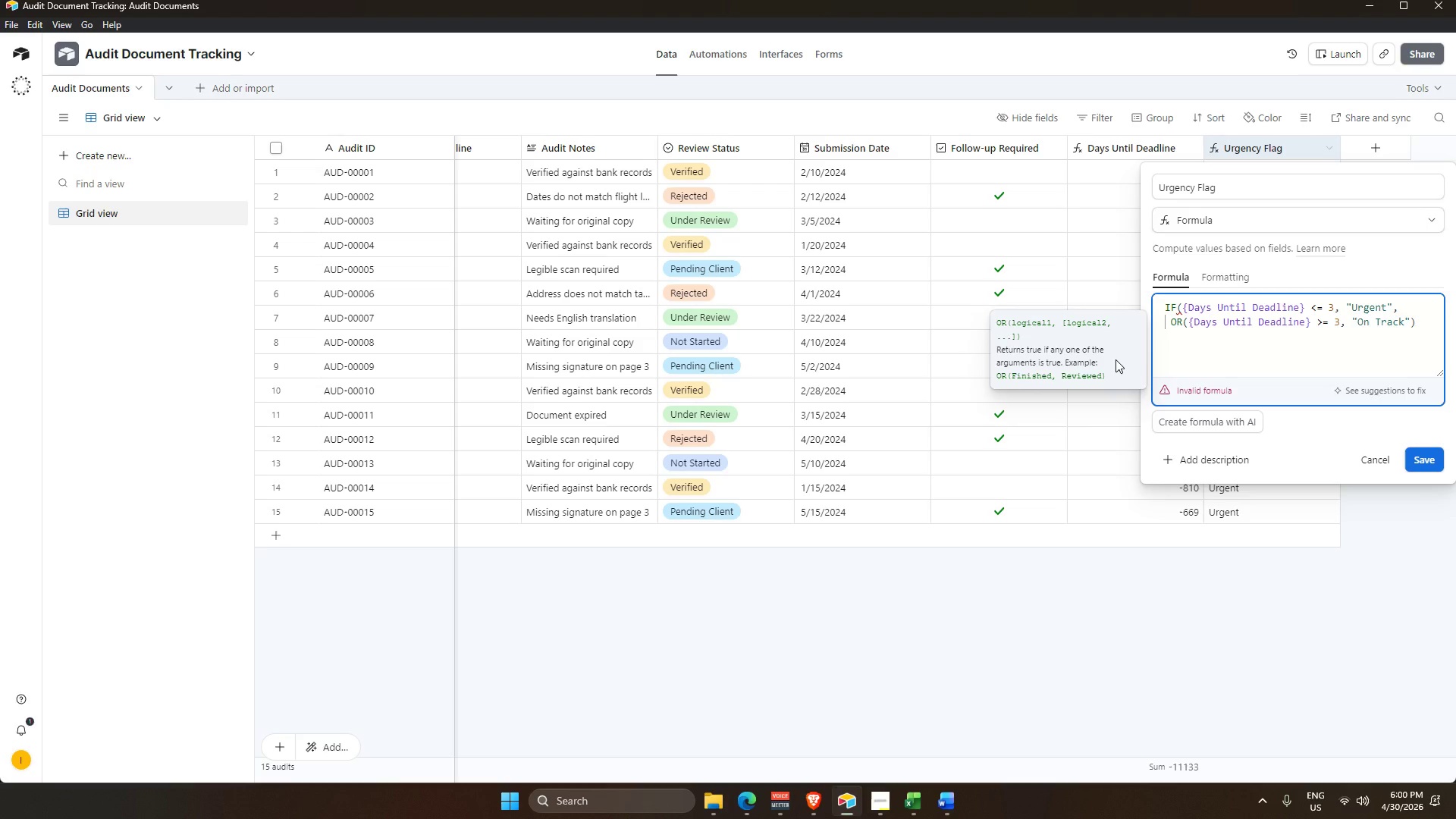 
key(ArrowLeft)
 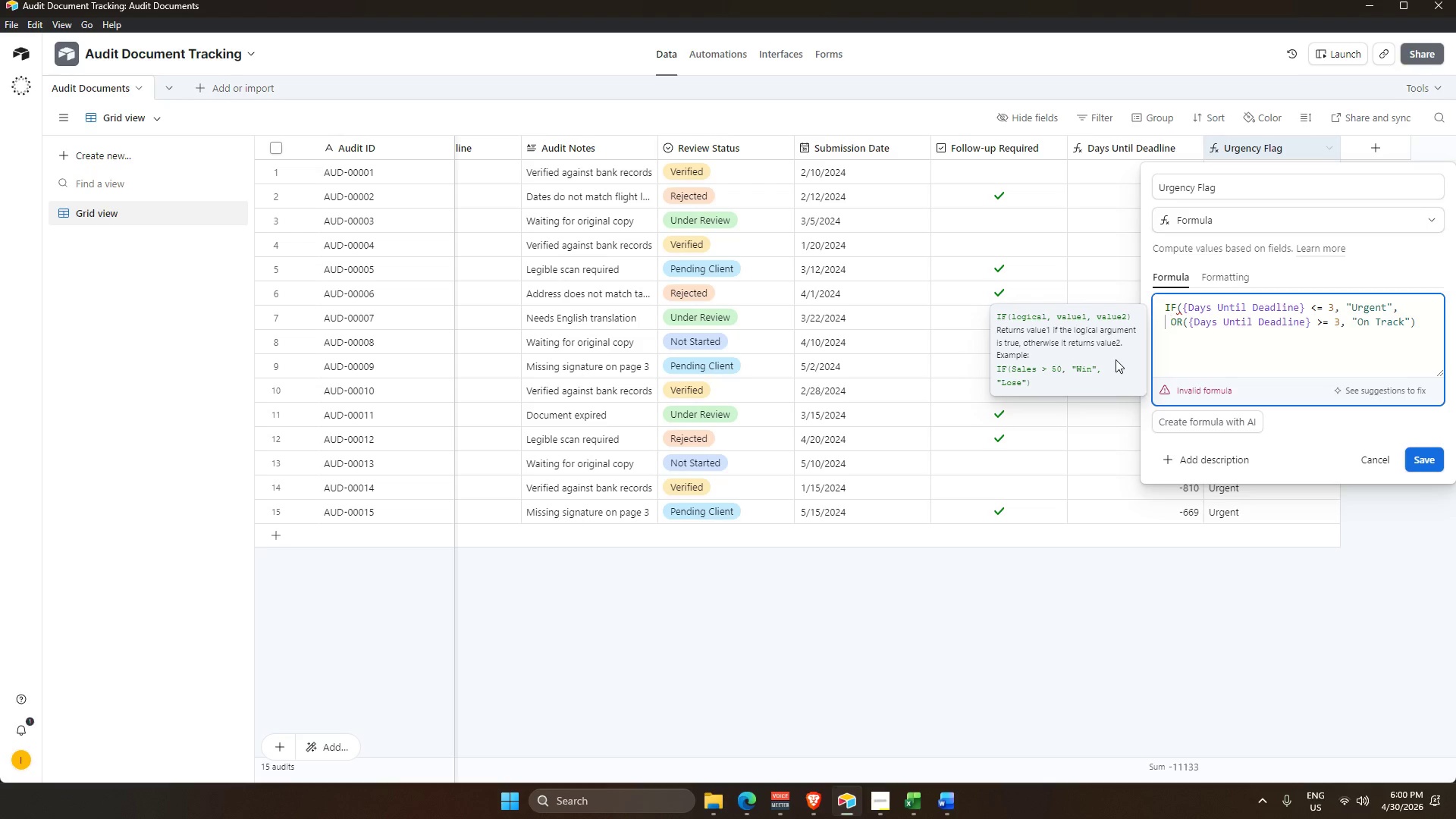 
key(Space)
 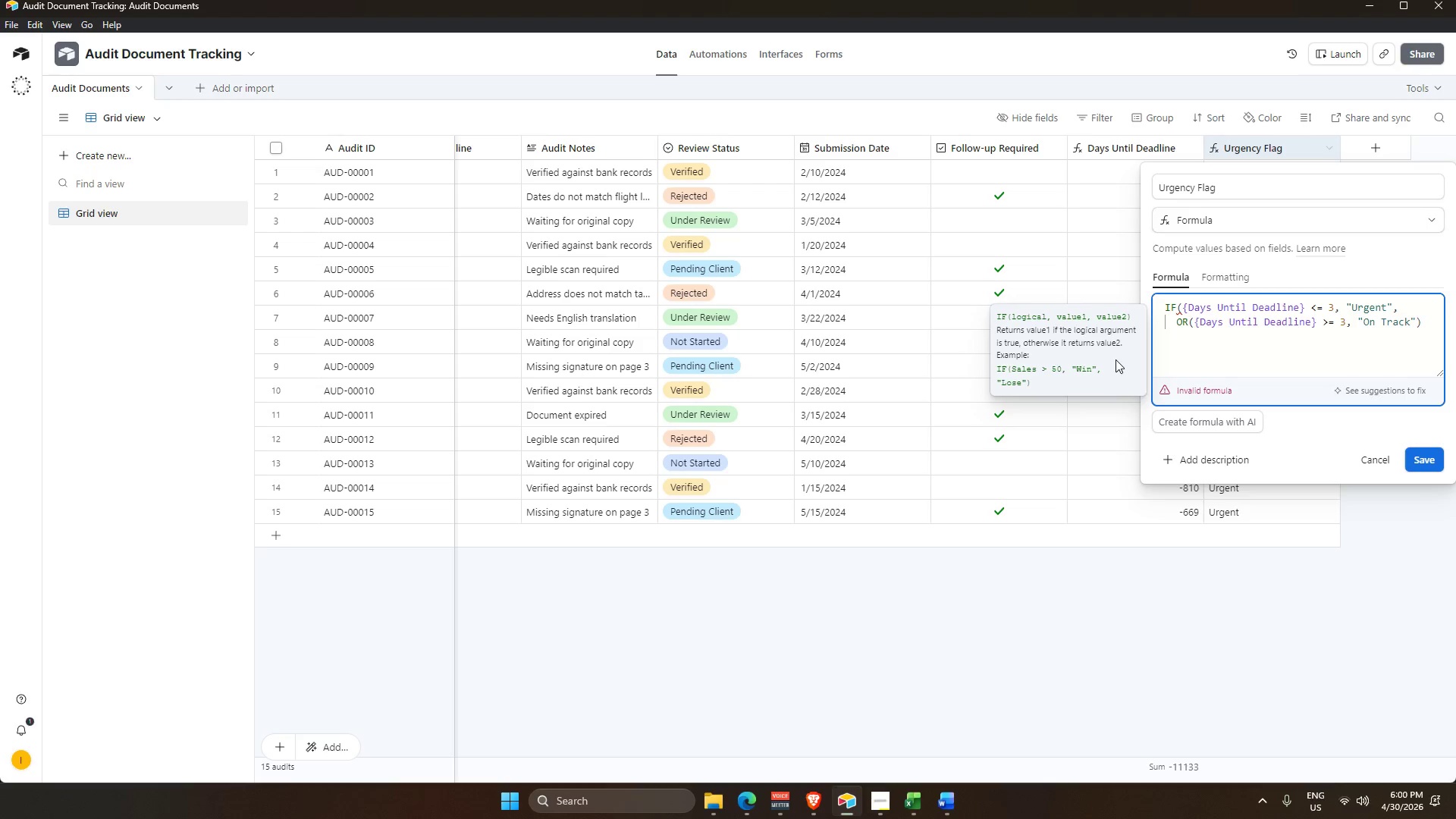 
key(Space)
 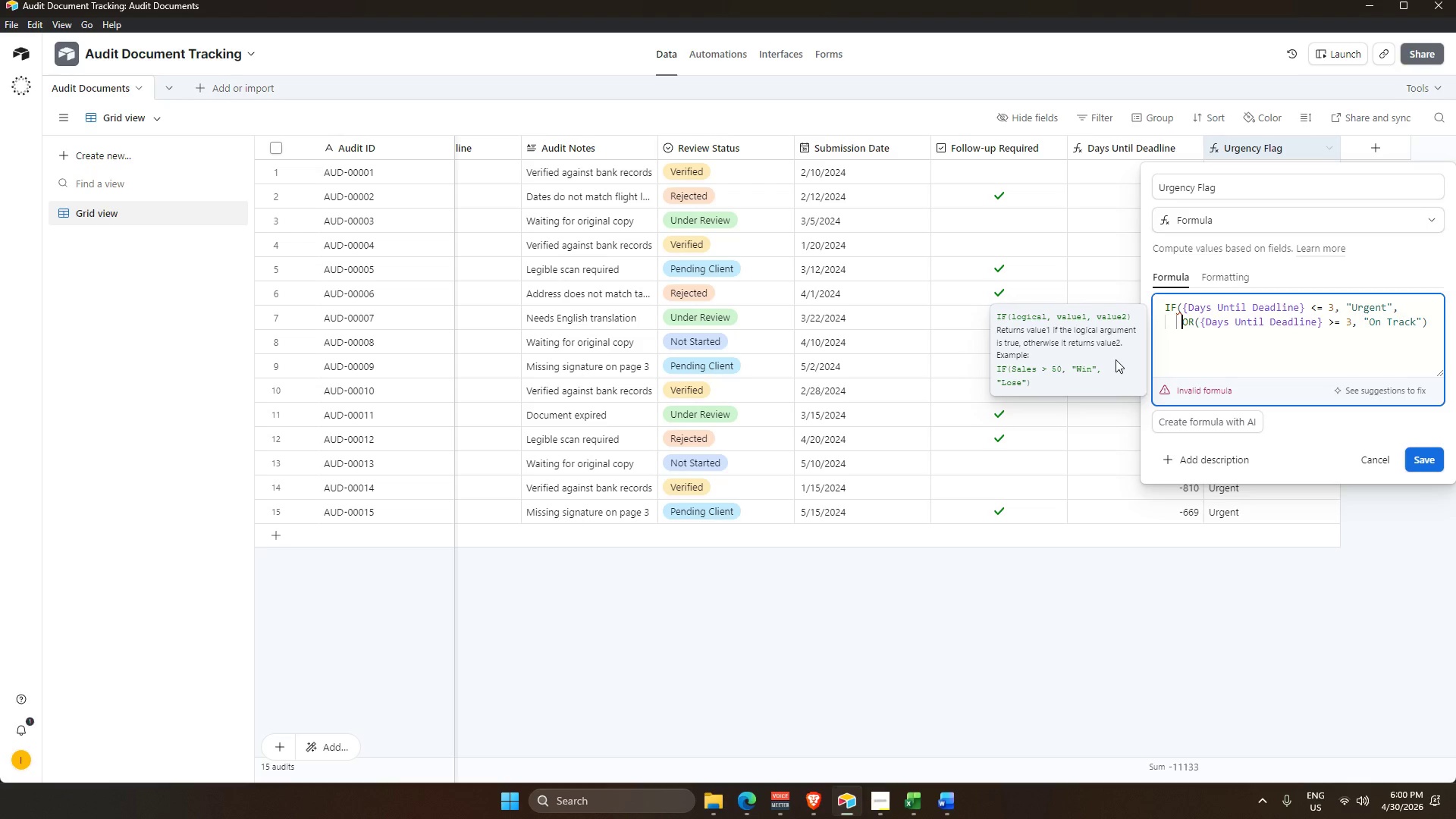 
key(Backspace)
 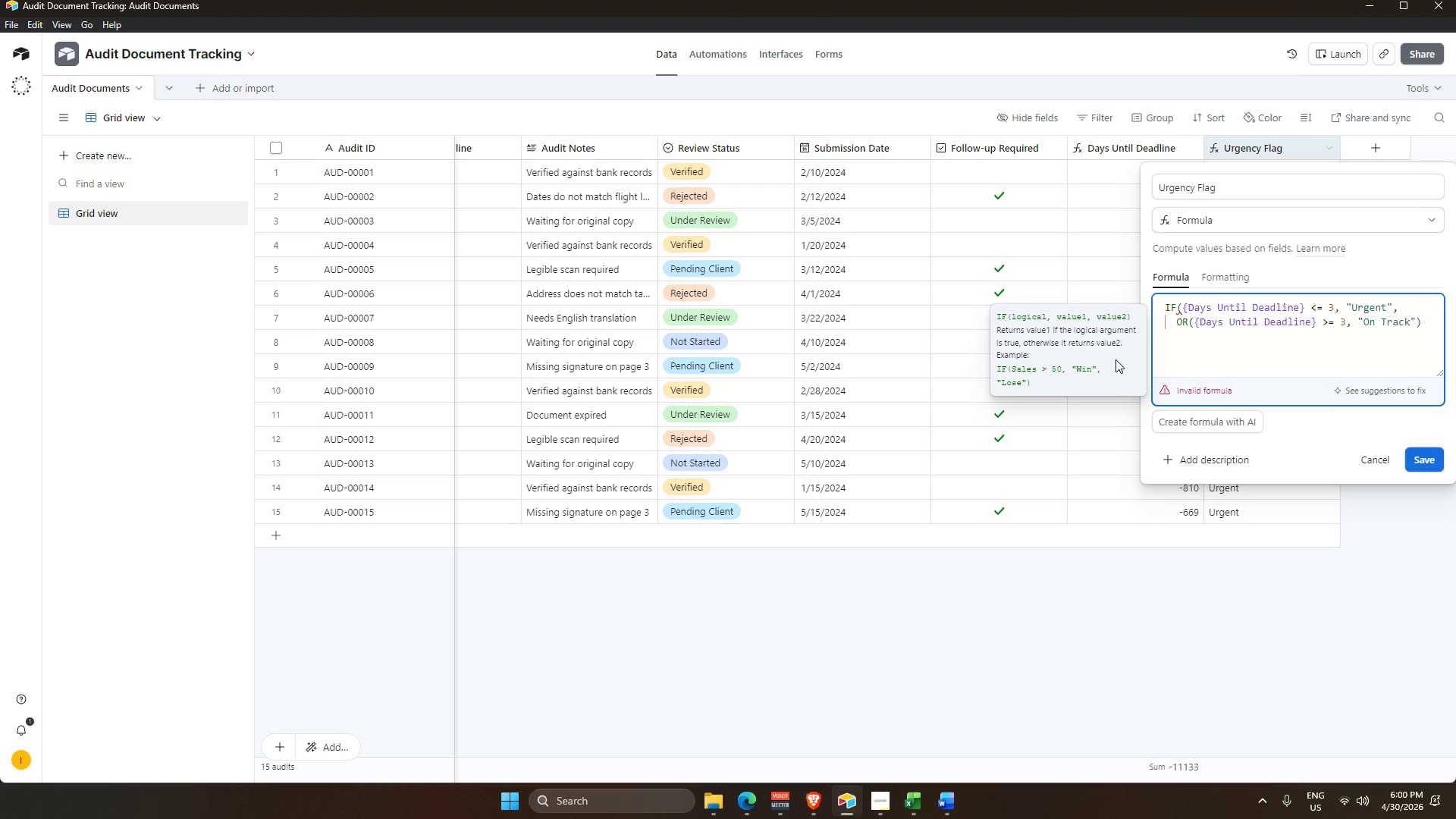 
key(Backspace)
 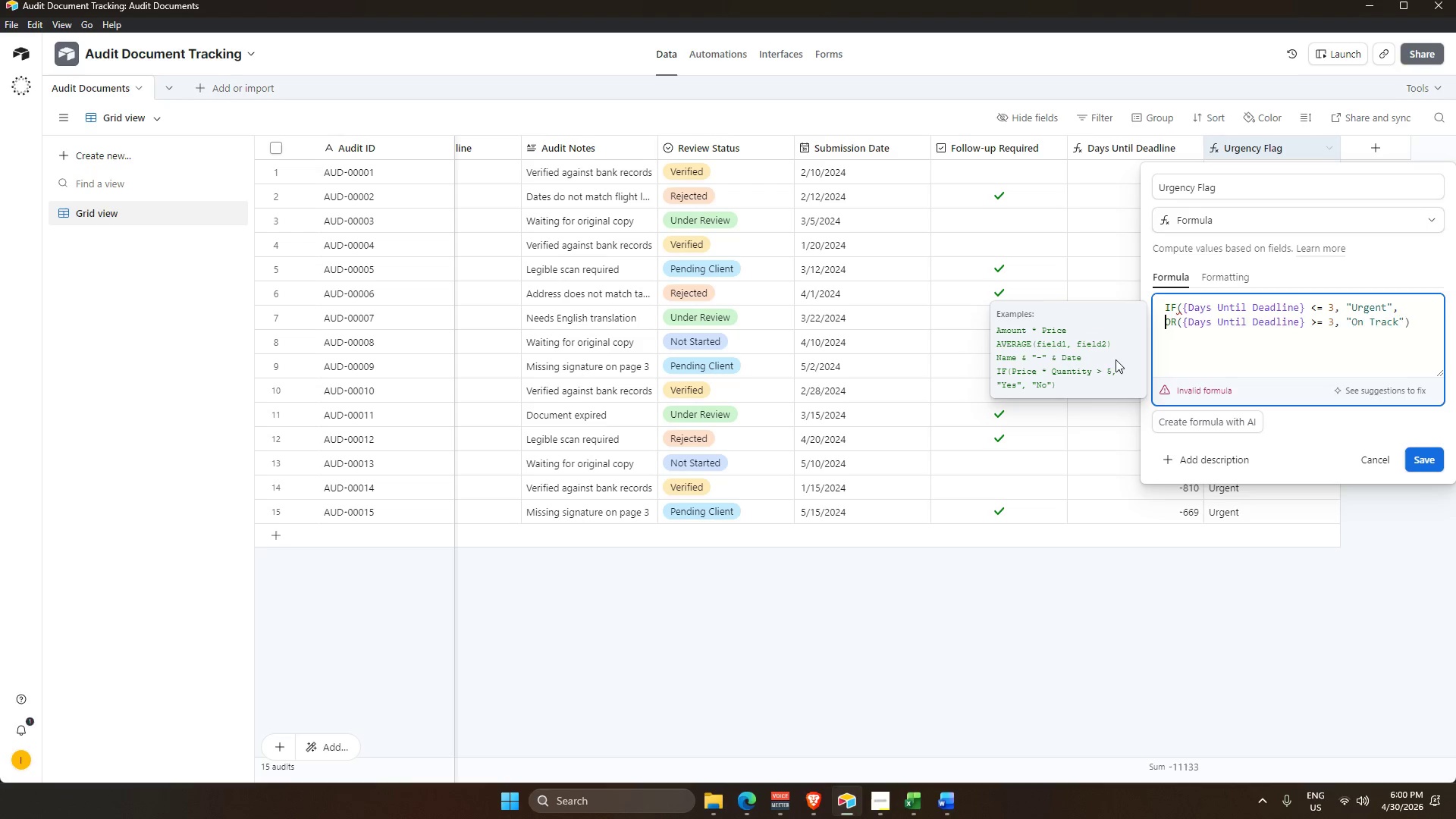 
key(Backspace)
 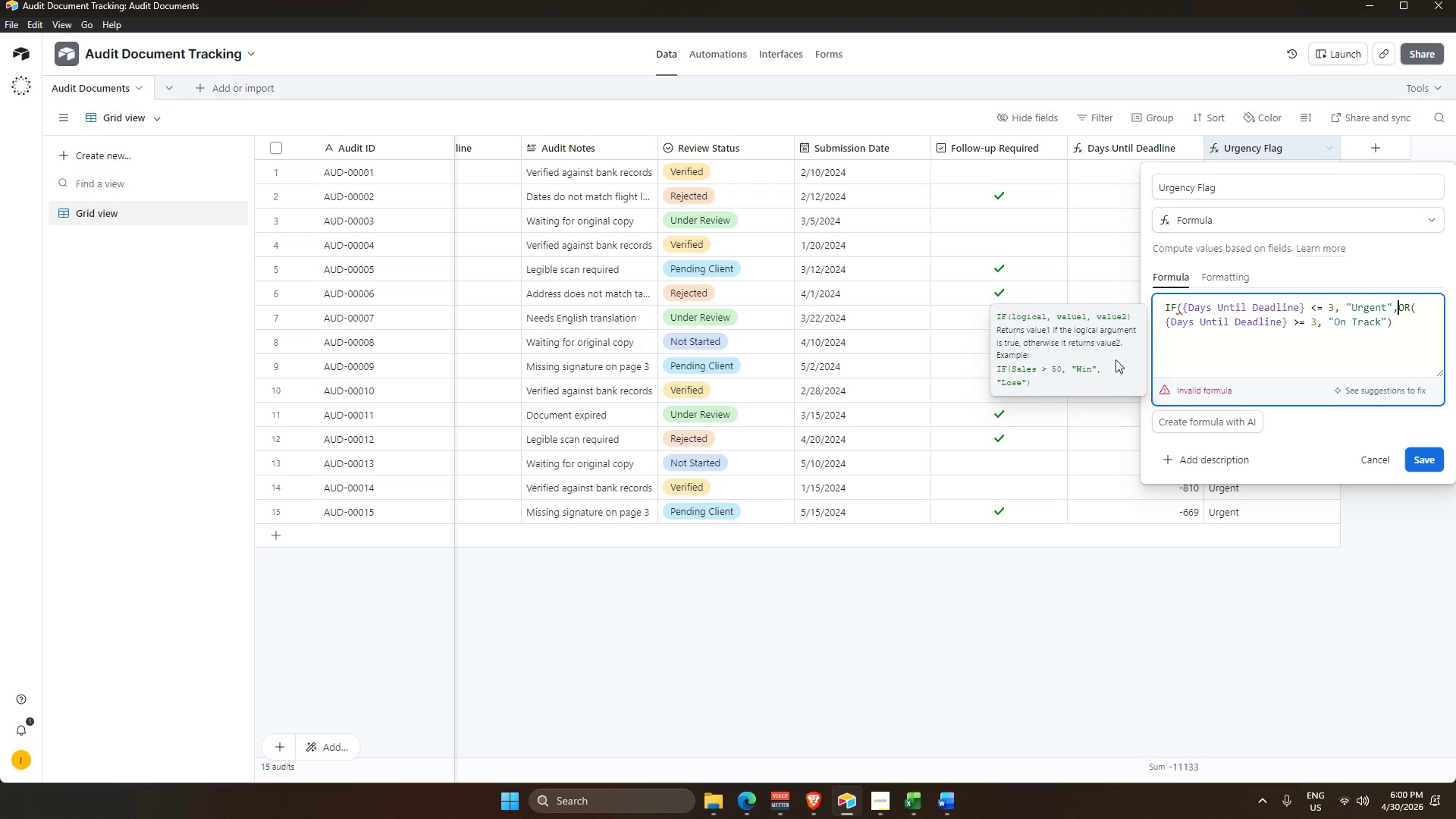 
key(Enter)
 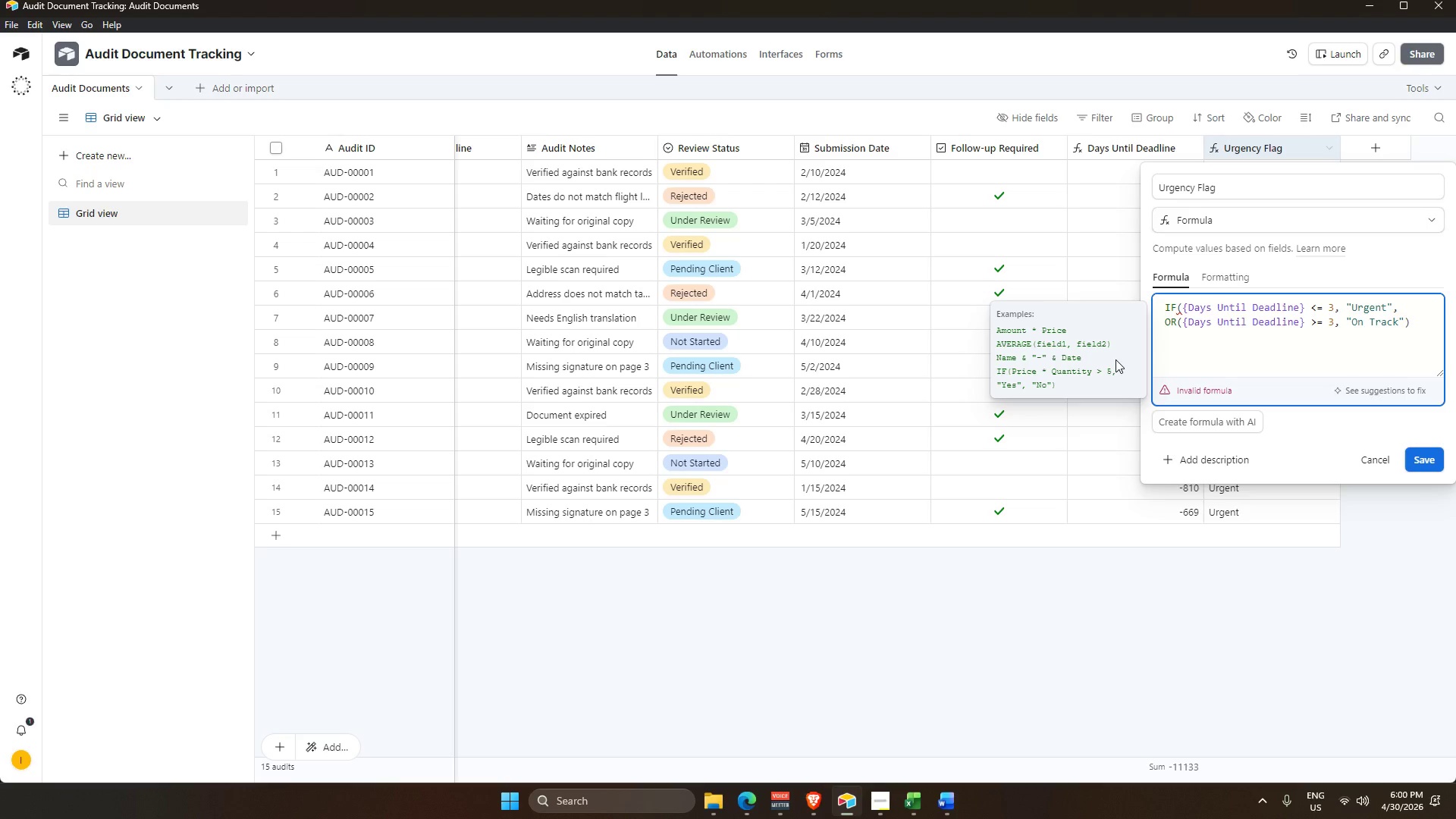 
key(Space)
 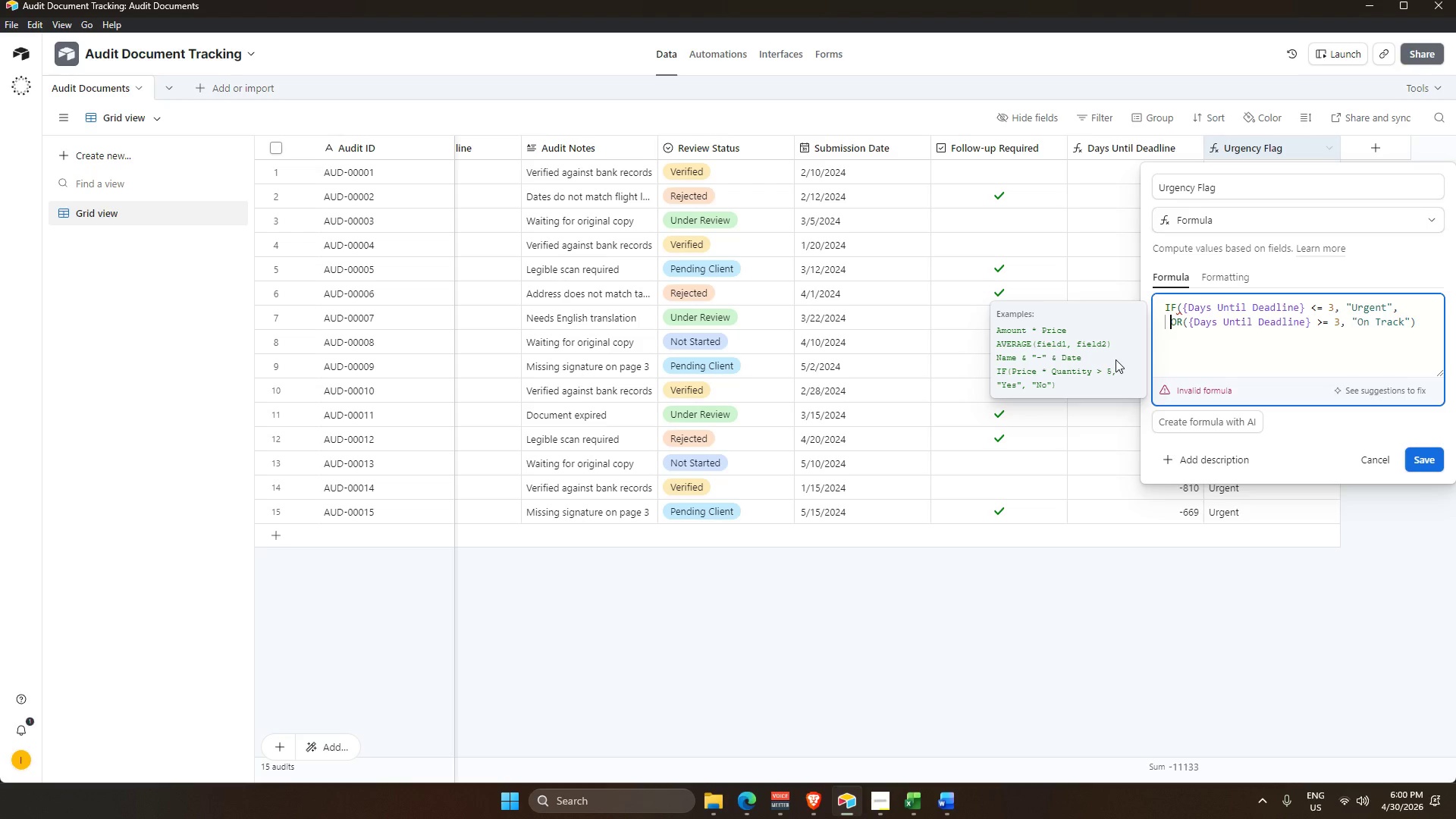 
key(Space)
 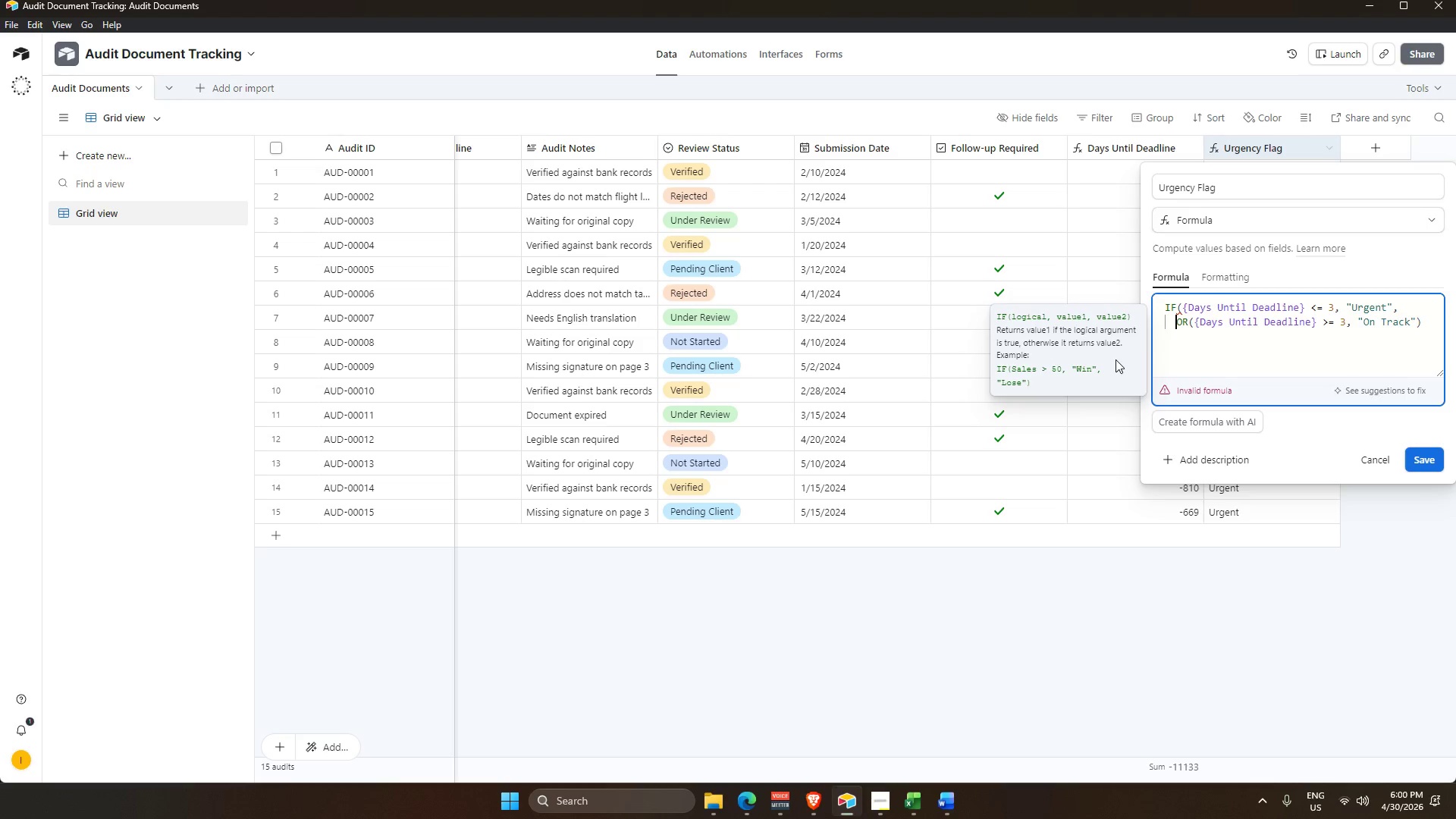 
key(Backspace)
 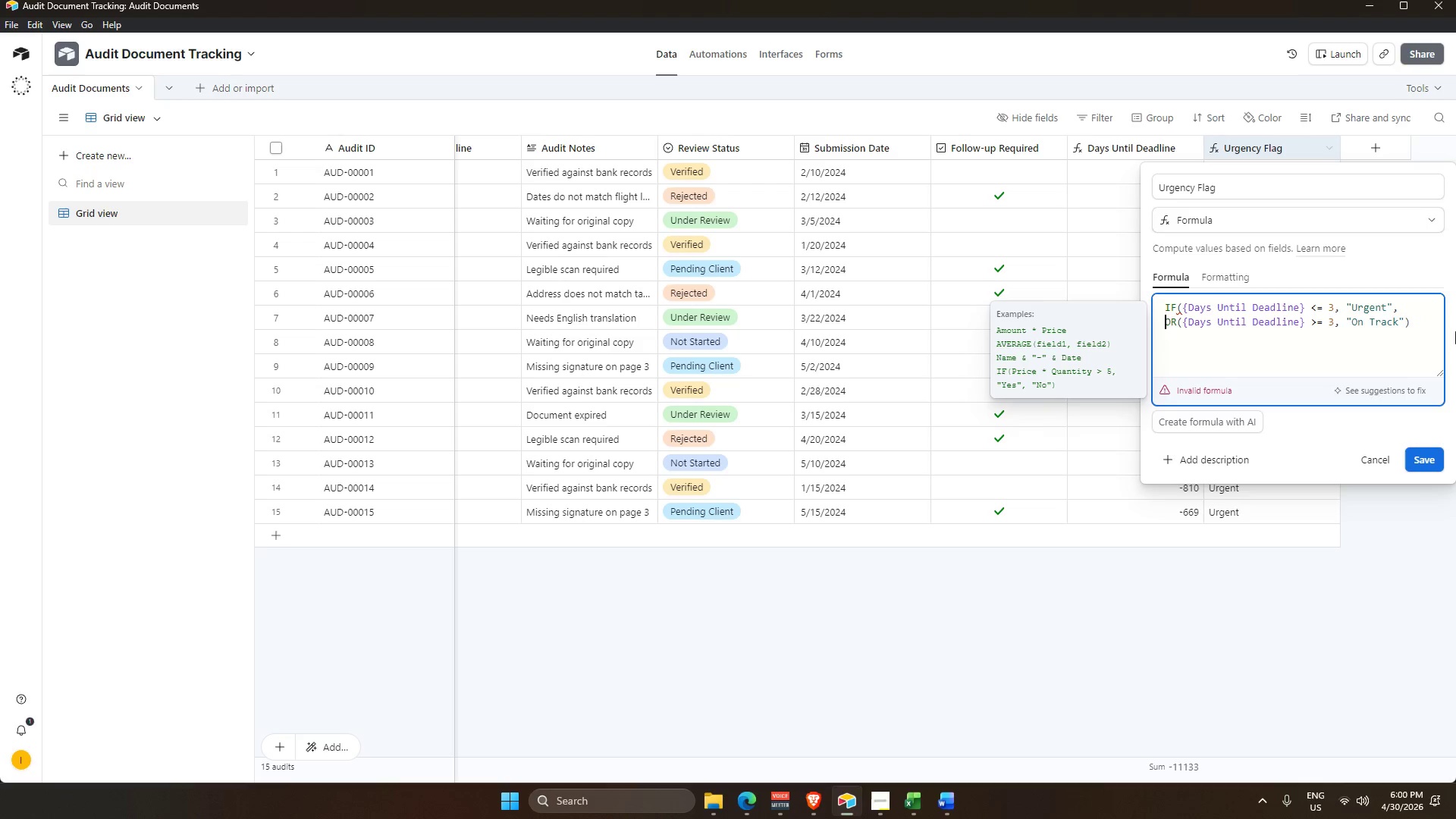 
wait(5.66)
 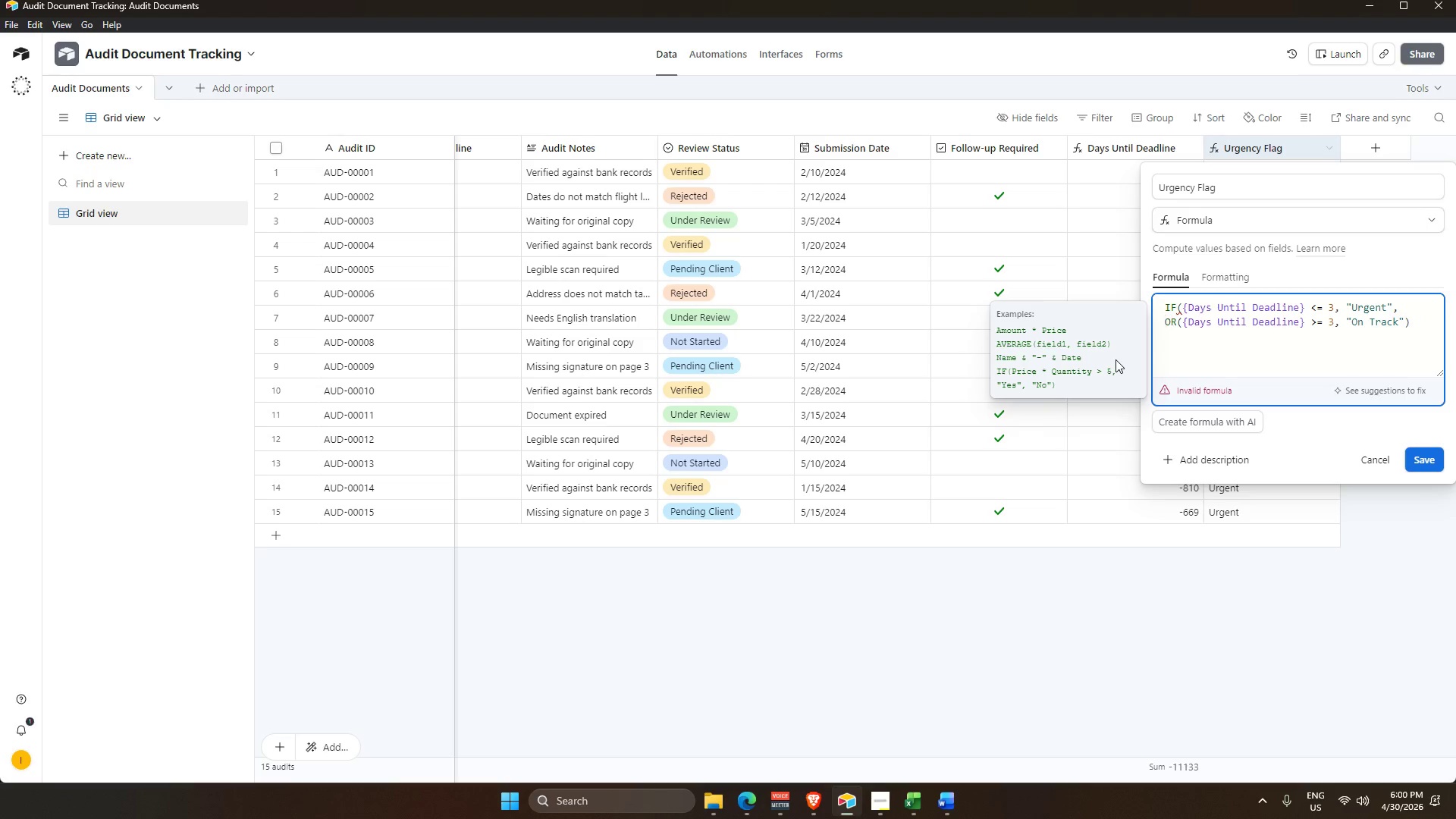 
left_click_drag(start_coordinate=[1344, 320], to_coordinate=[936, 292])
 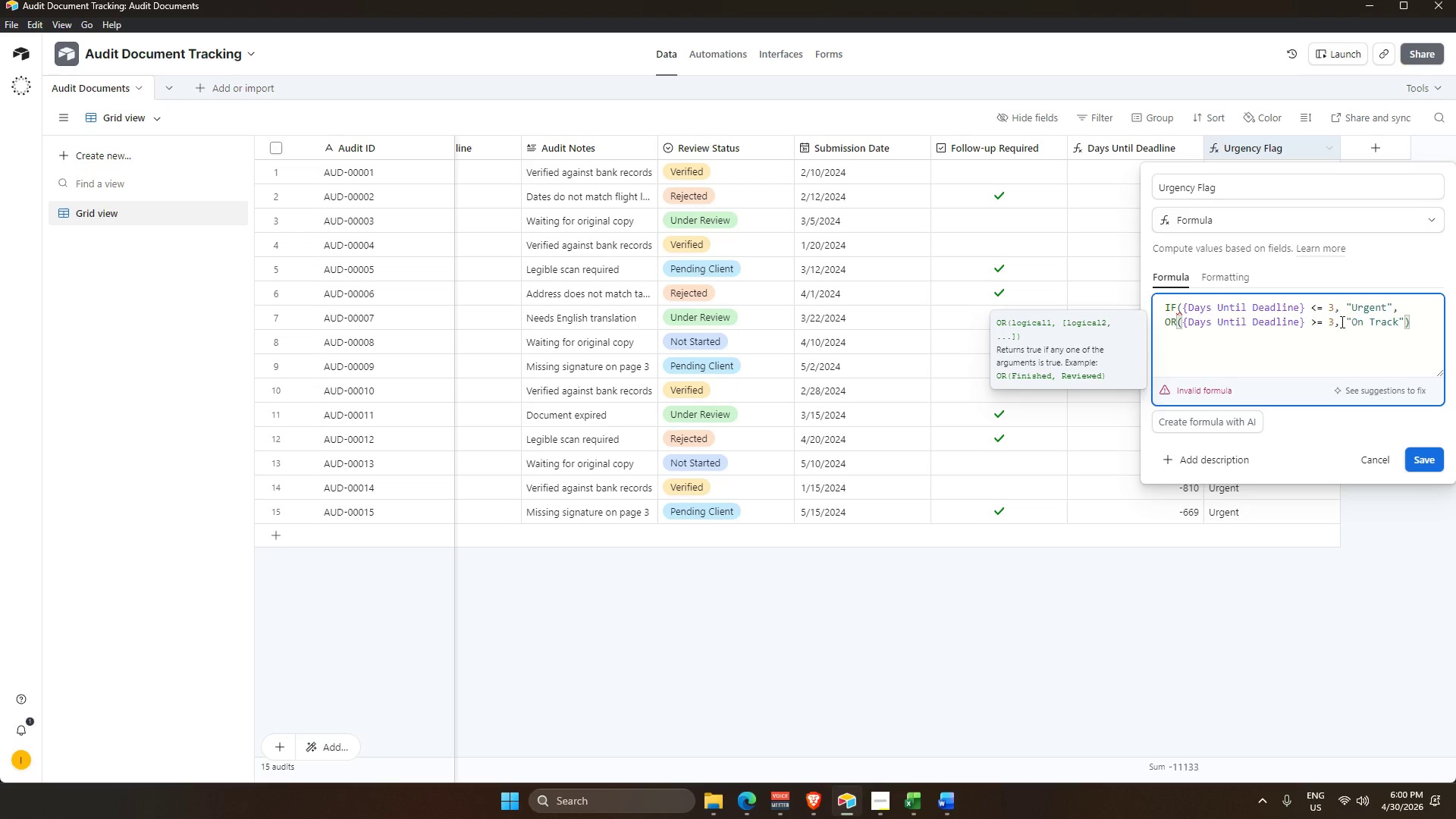 
left_click_drag(start_coordinate=[1345, 322], to_coordinate=[1124, 330])
 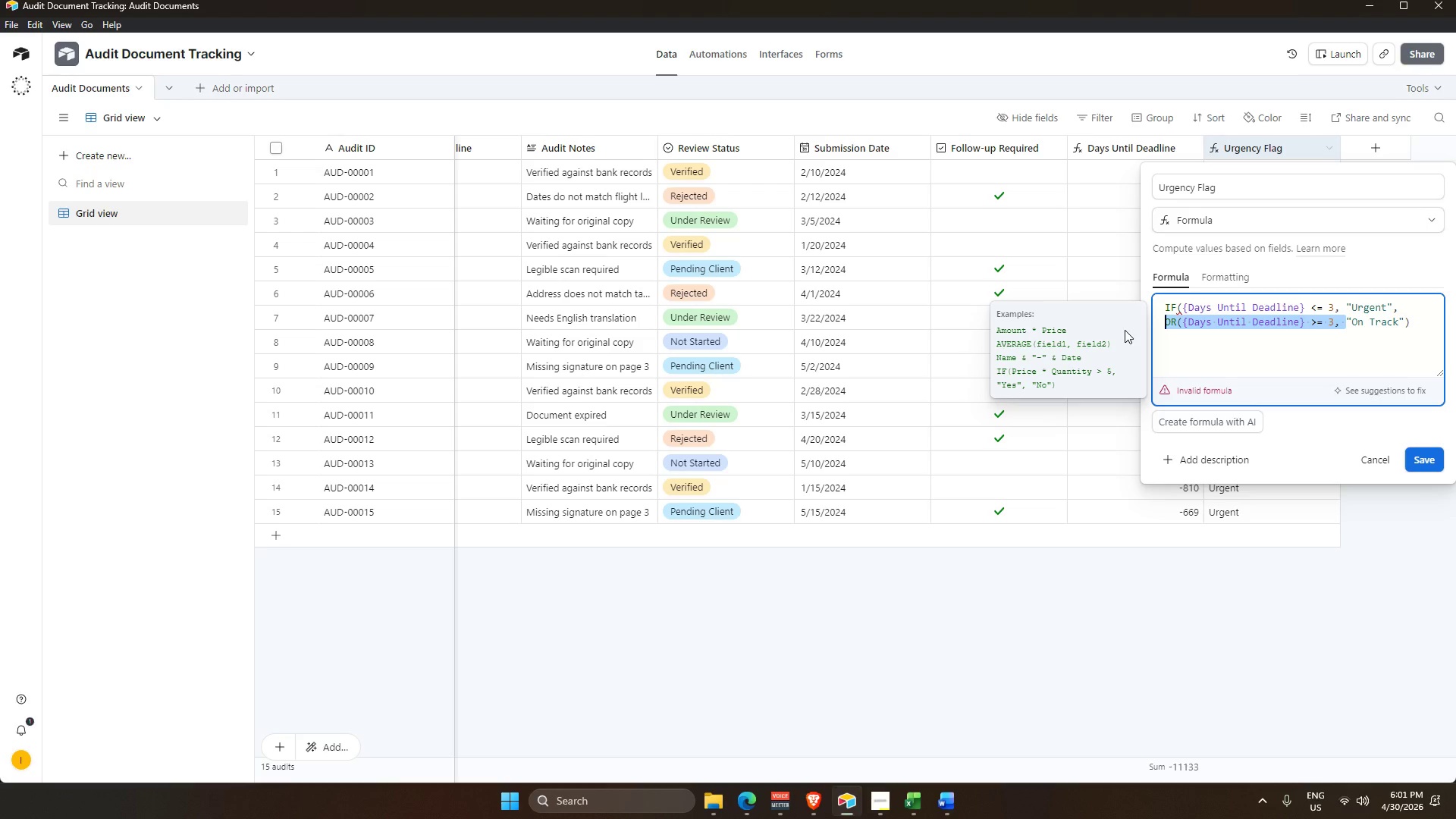 
key(Backspace)
 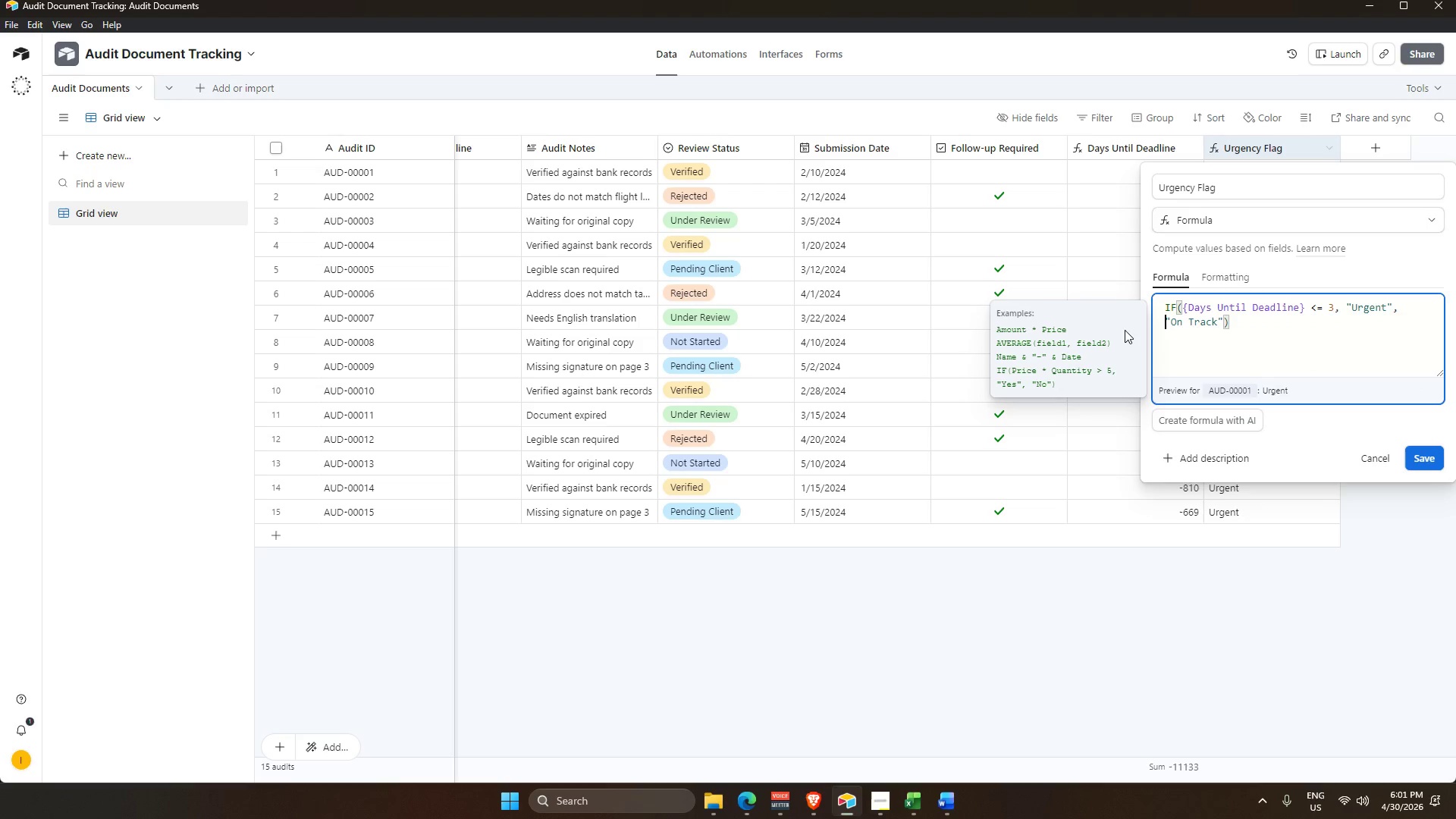 
key(Backspace)
 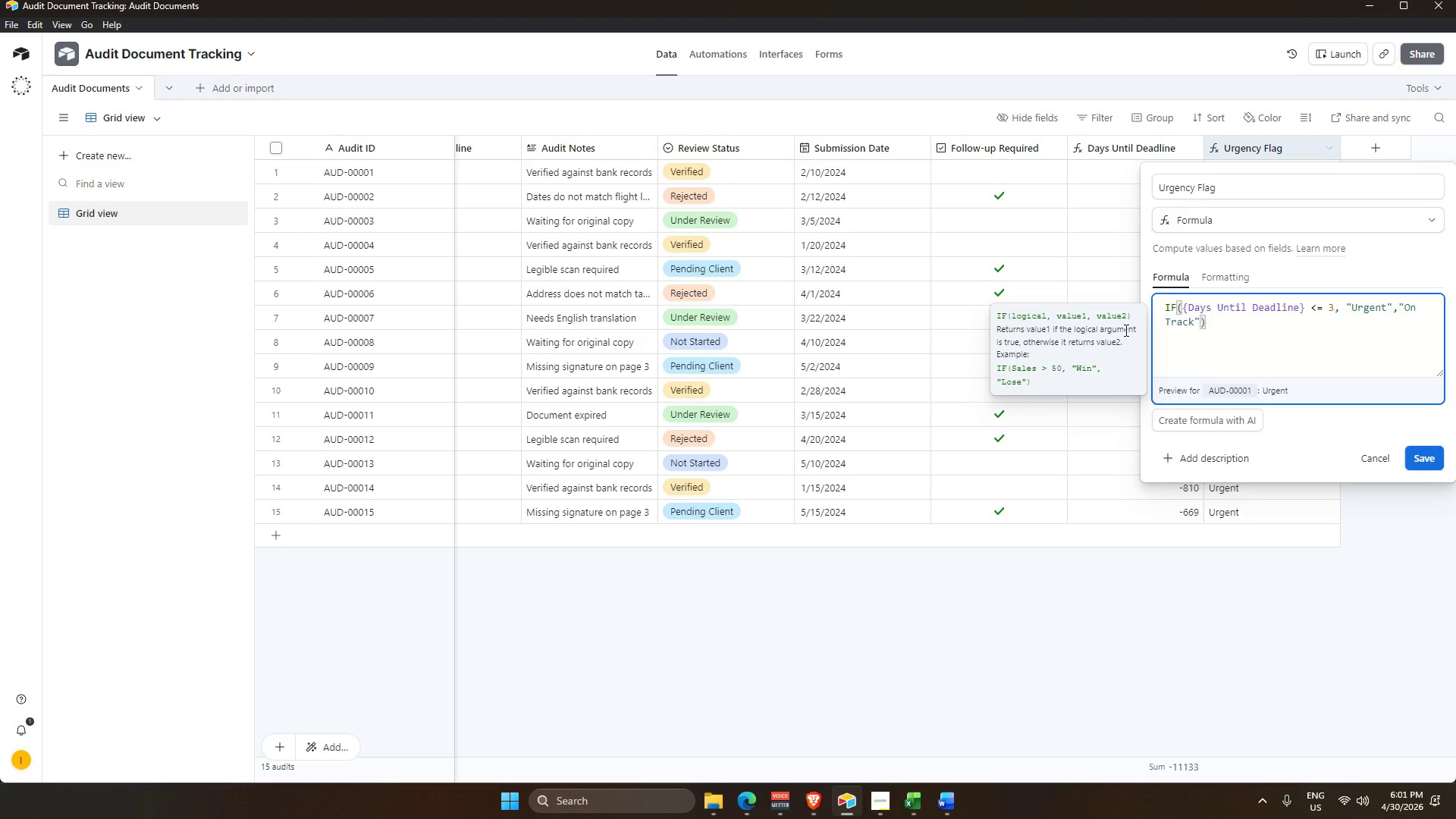 
key(Space)
 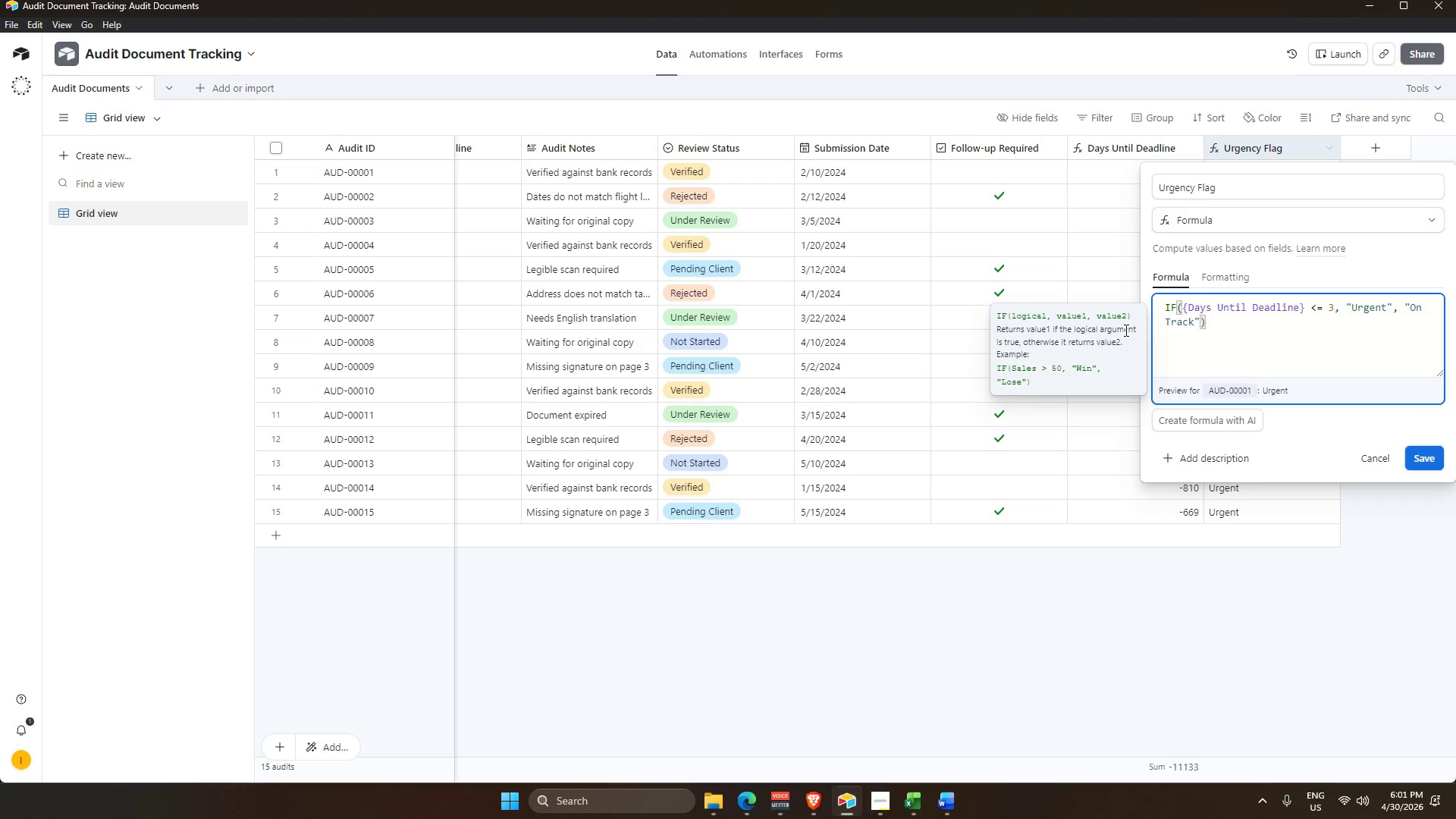 
wait(7.75)
 